 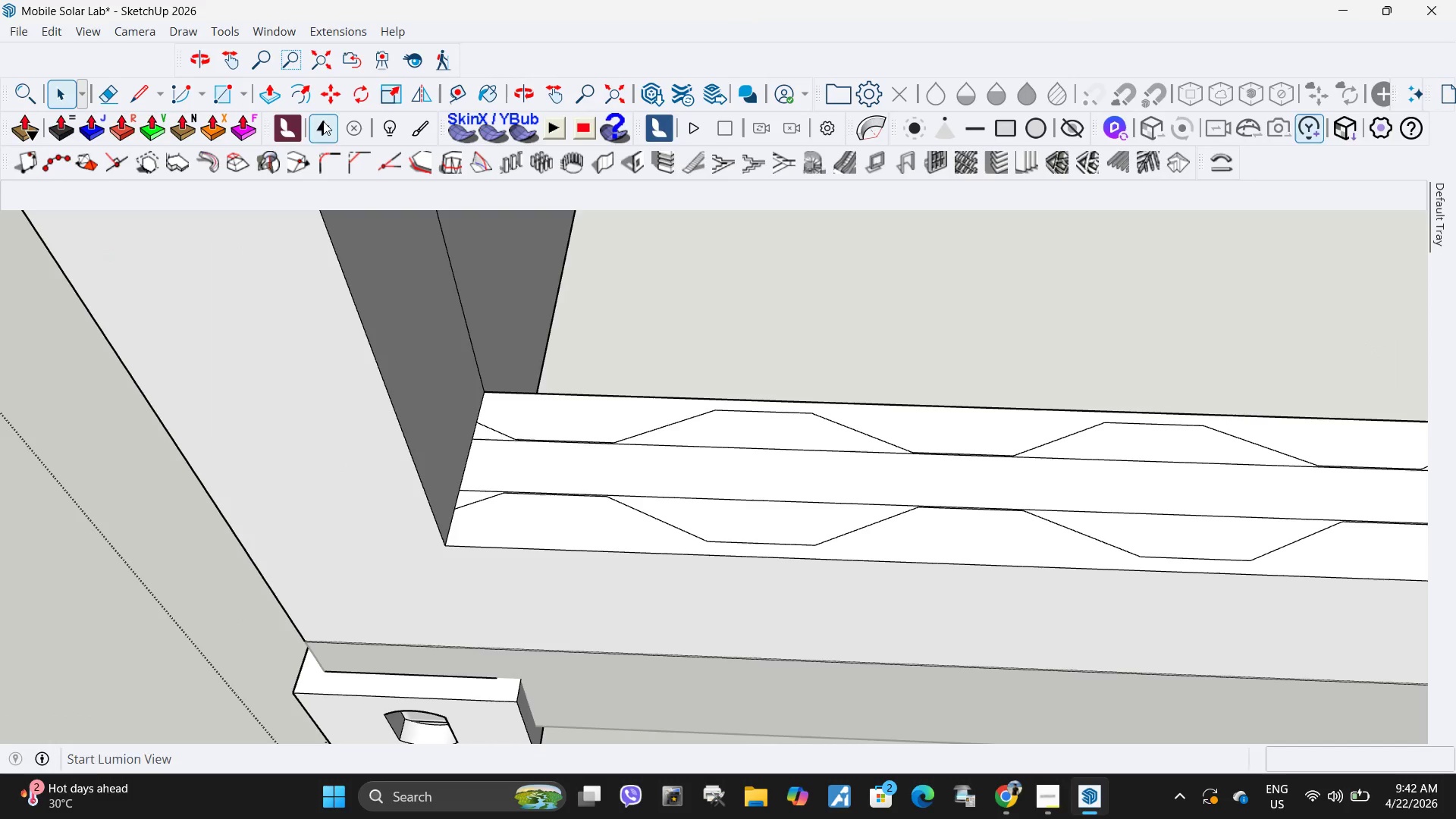 
left_click([9, 30])
 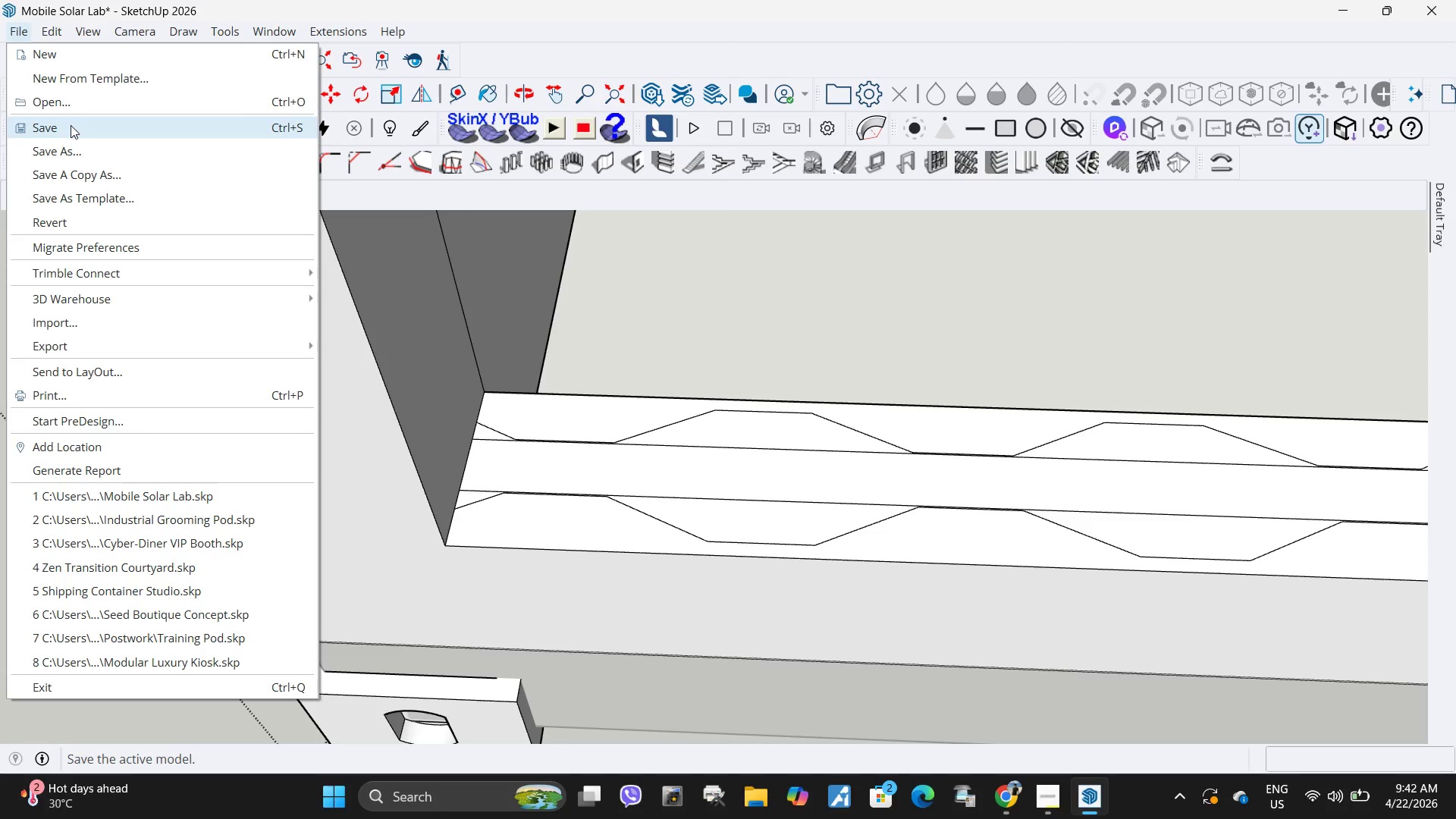 
left_click([71, 125])
 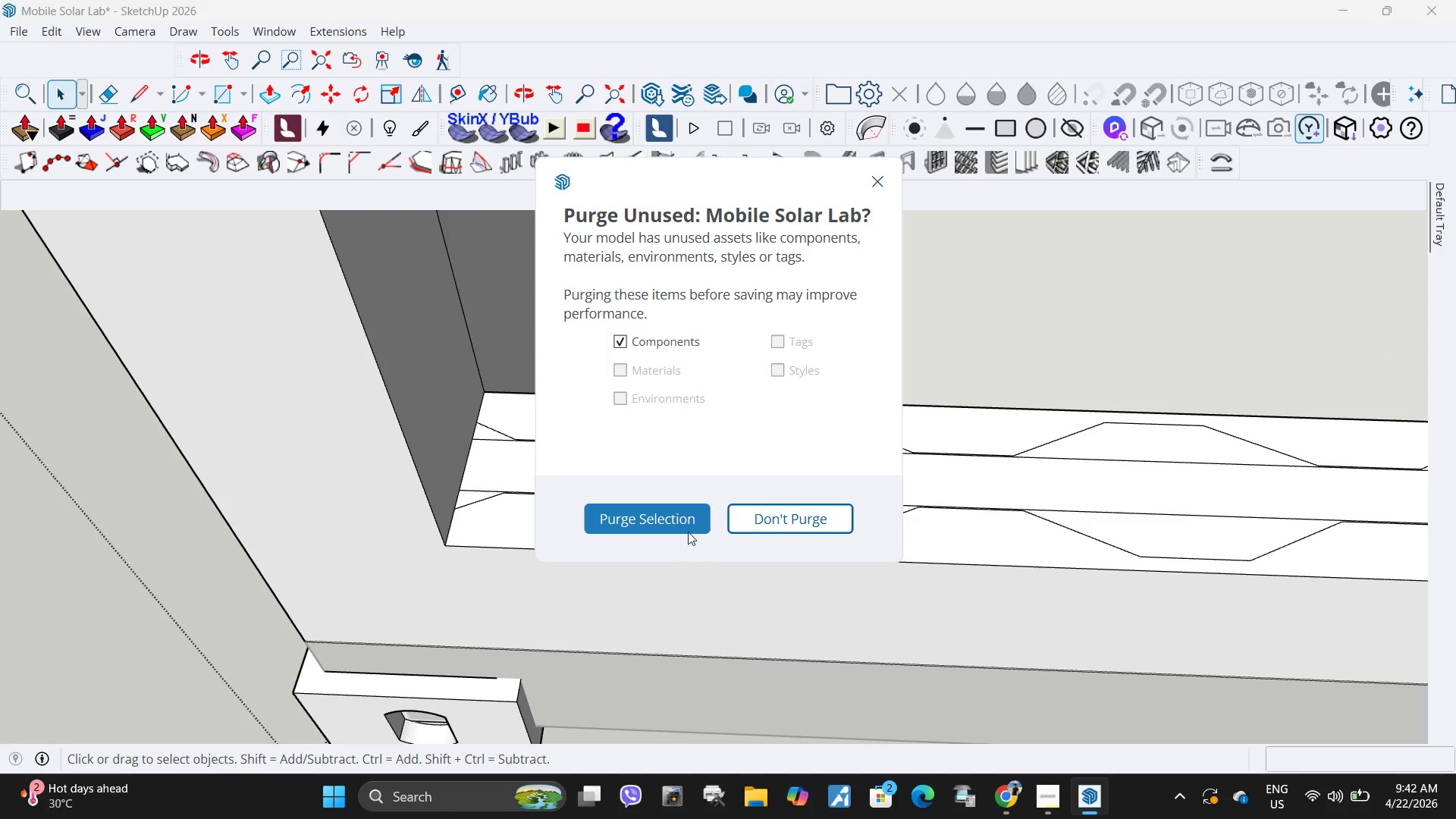 
left_click([664, 521])
 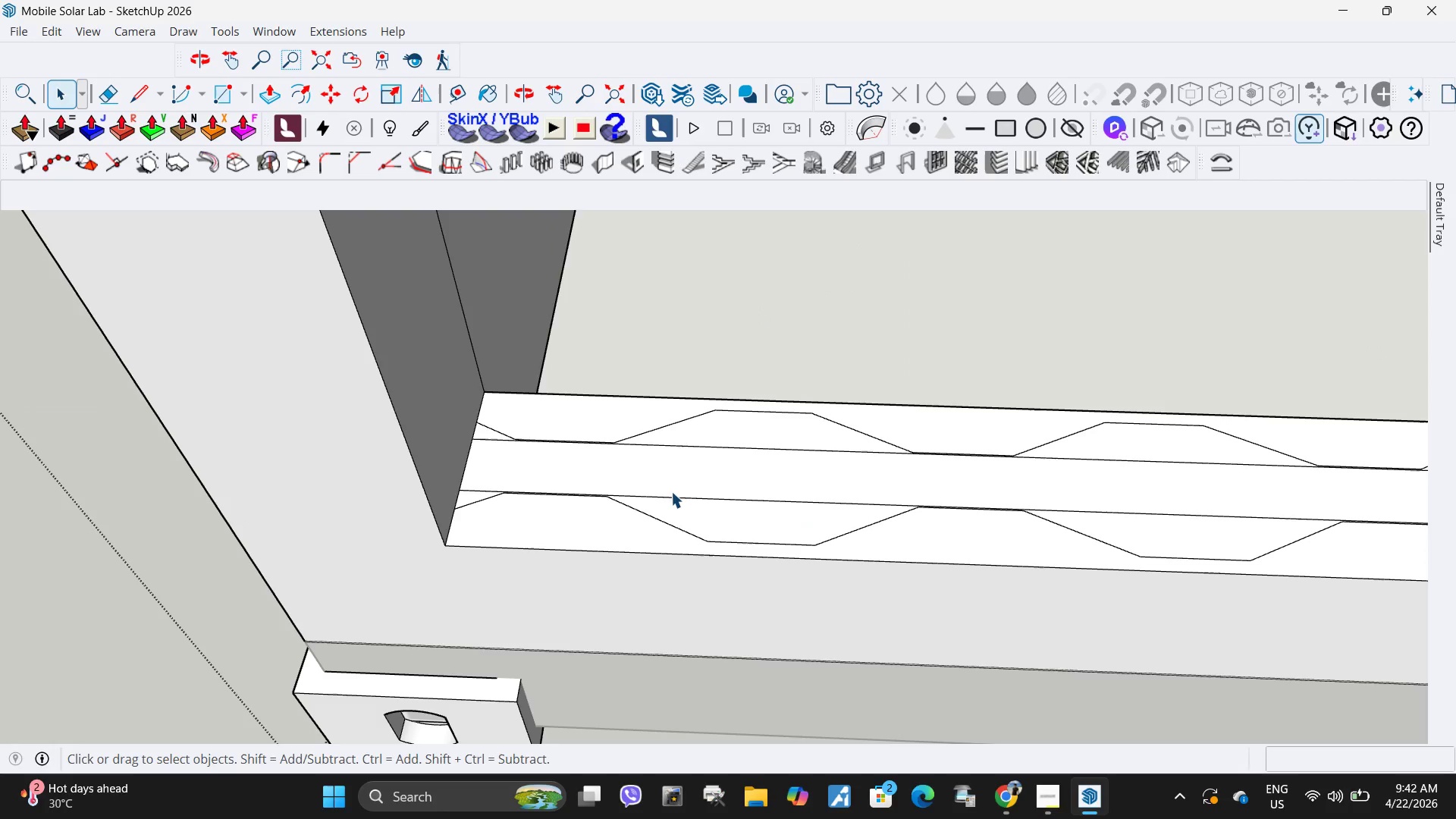 
scroll: coordinate [575, 481], scroll_direction: up, amount: 6.0
 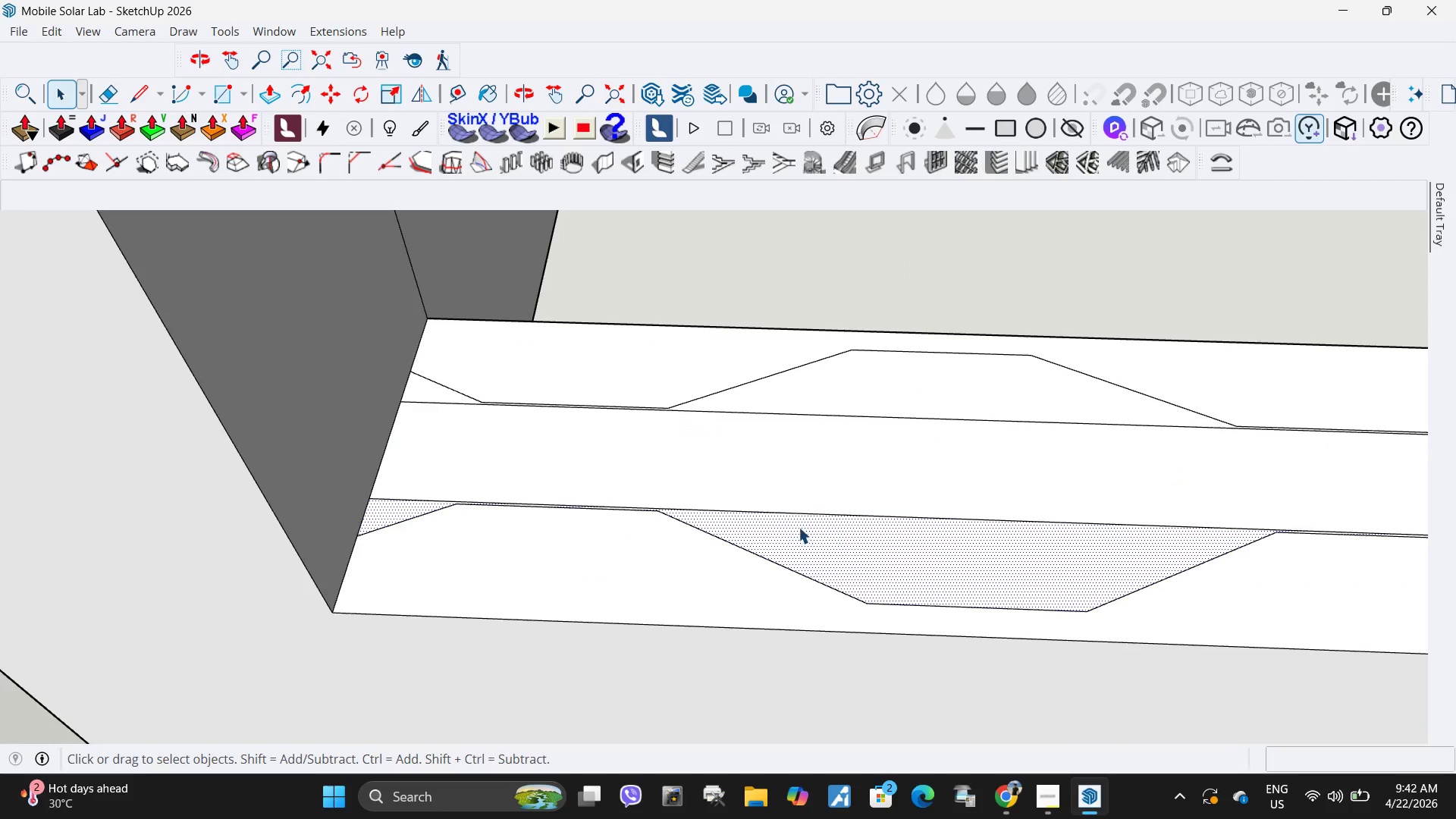 
key(Escape)
 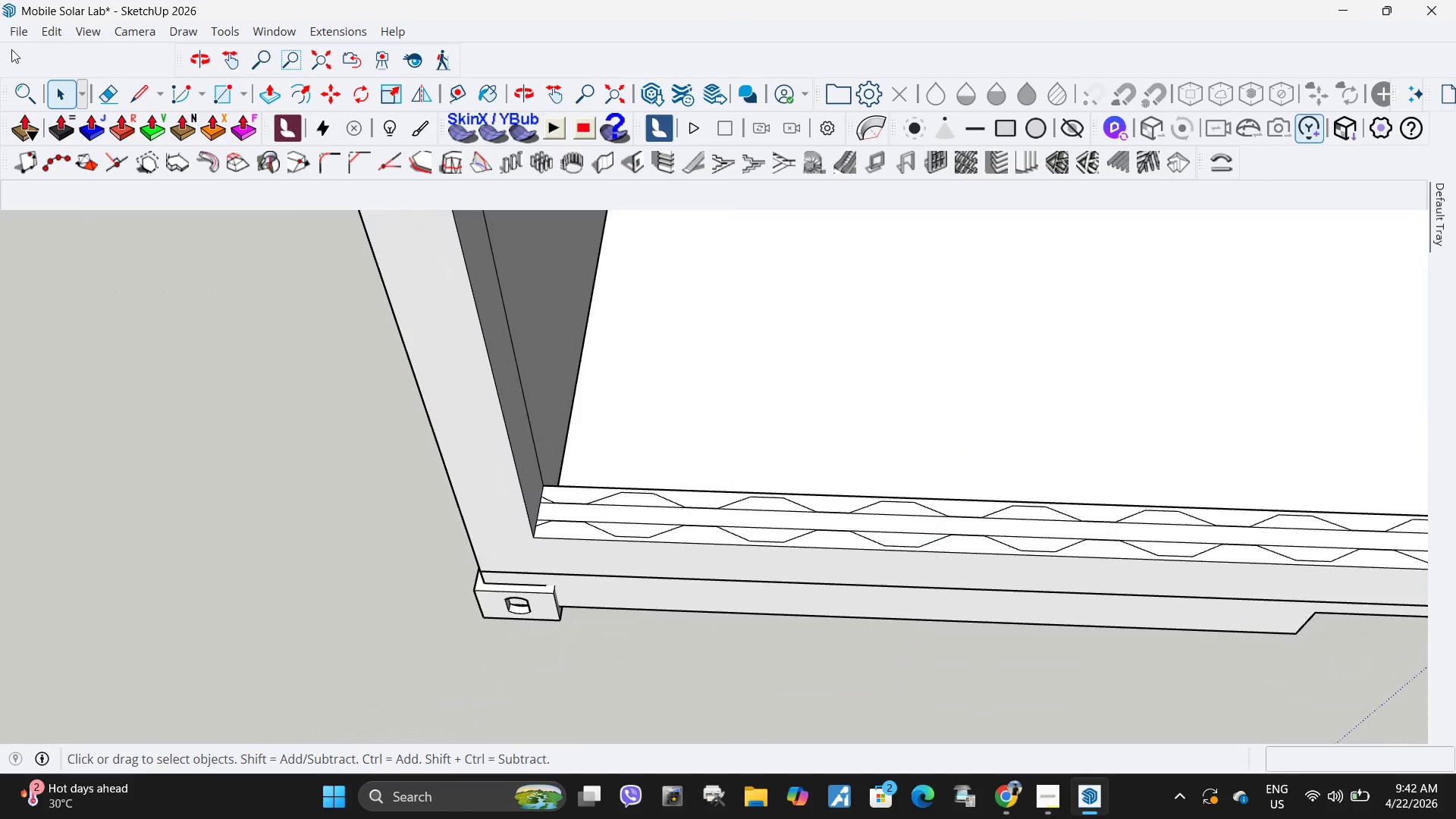 
scroll: coordinate [644, 543], scroll_direction: down, amount: 20.0
 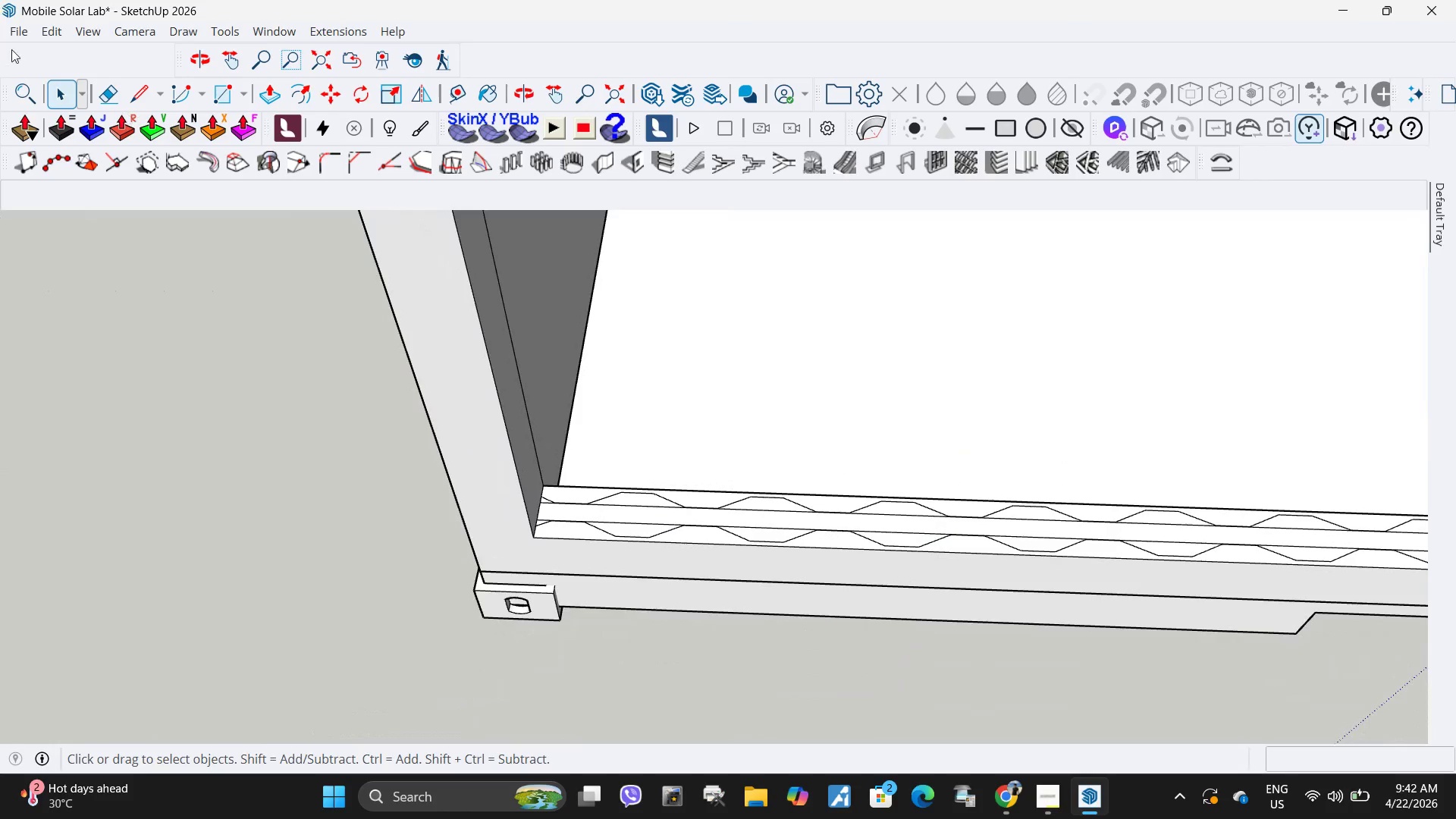 
left_click([27, 39])
 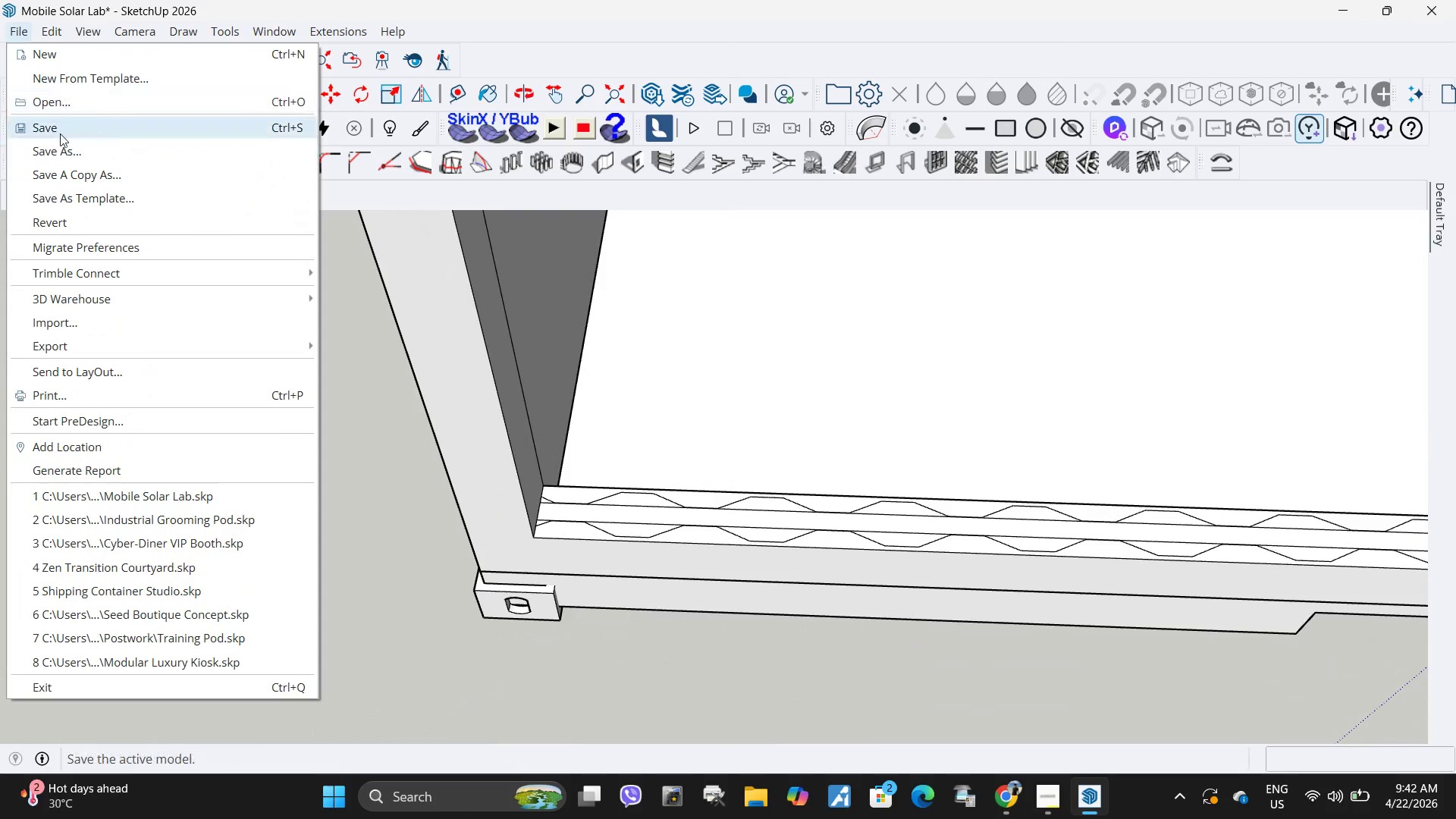 
left_click([60, 133])
 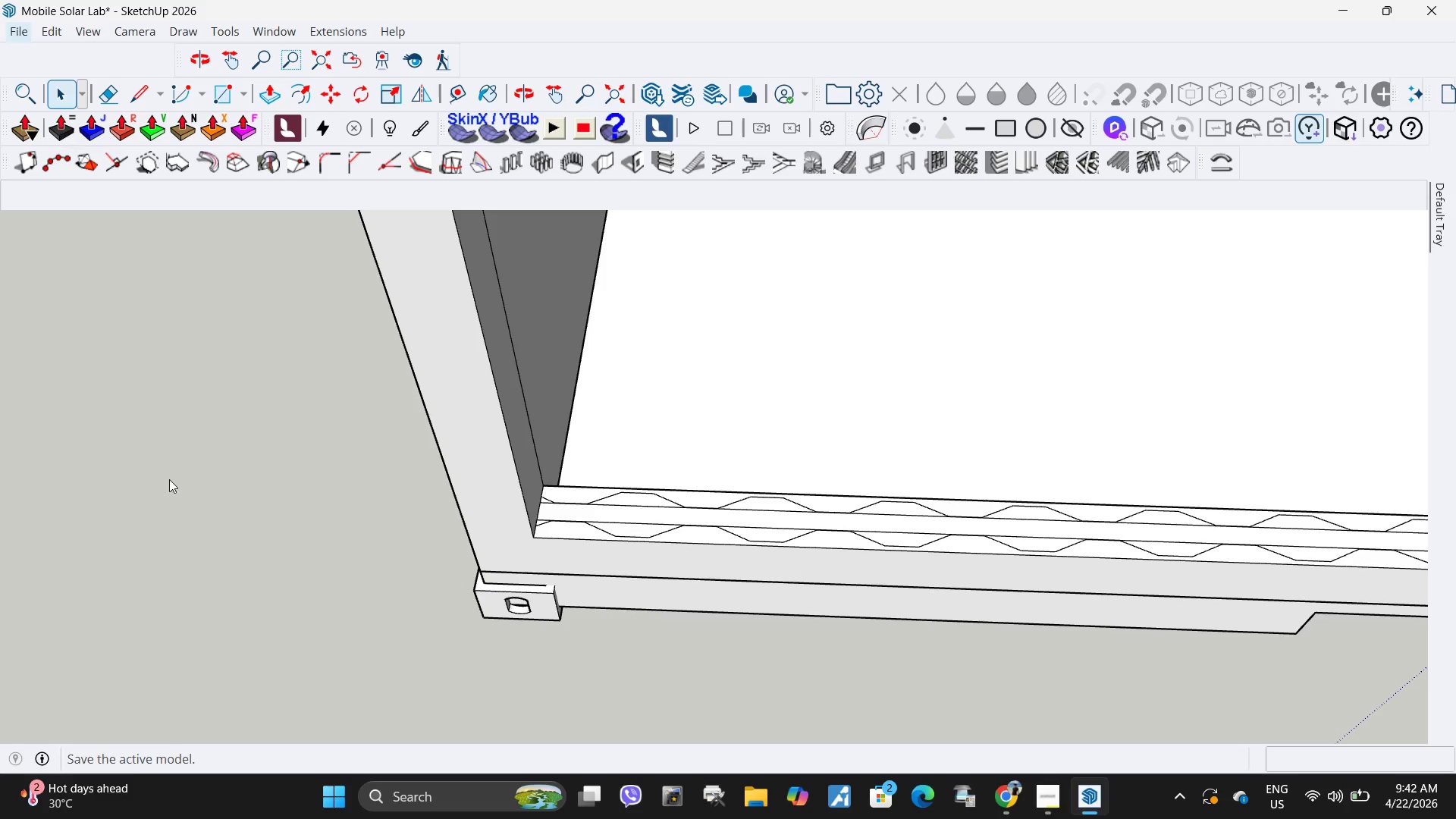 
scroll: coordinate [508, 651], scroll_direction: down, amount: 18.0
 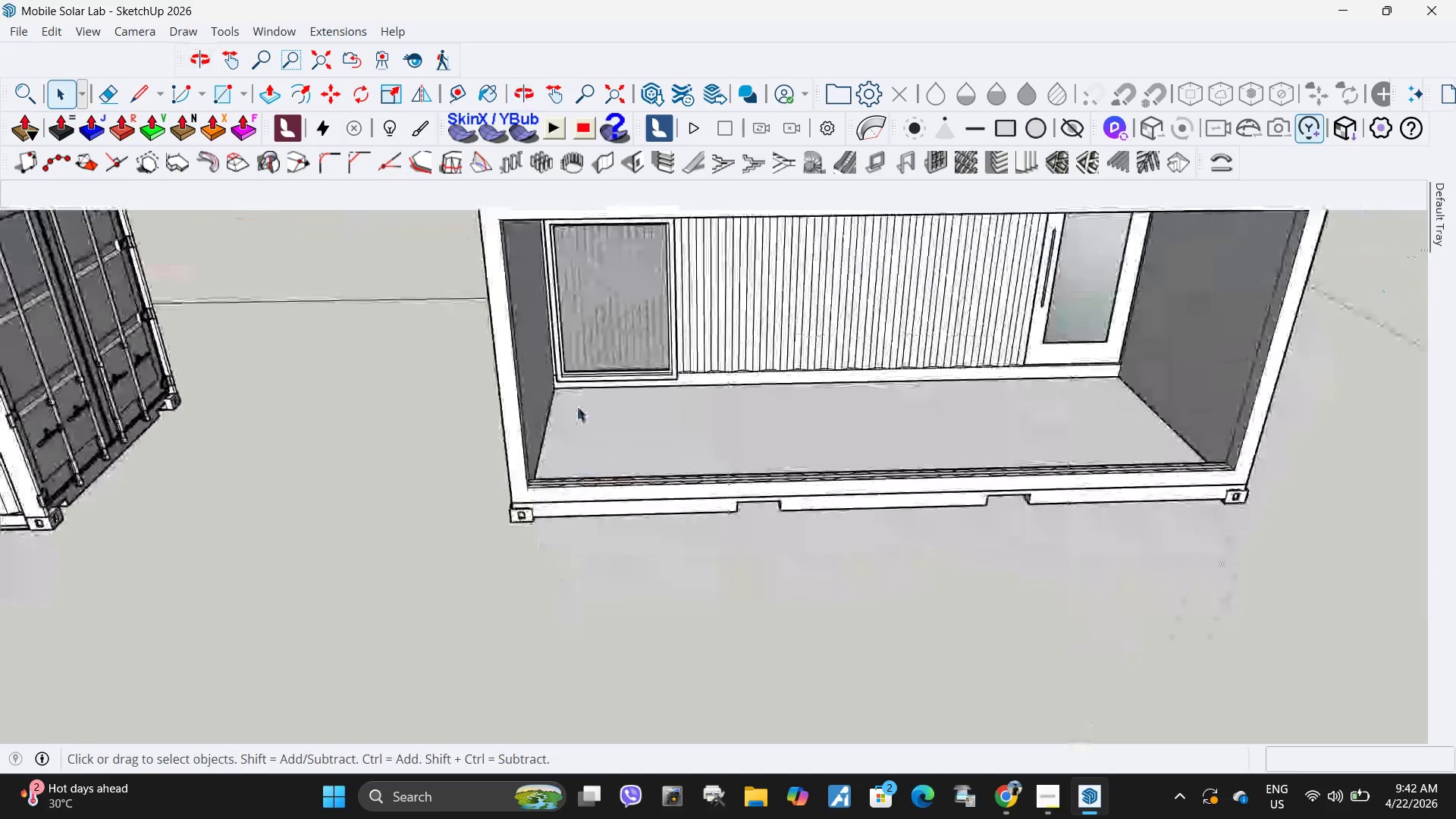 
double_click([542, 369])
 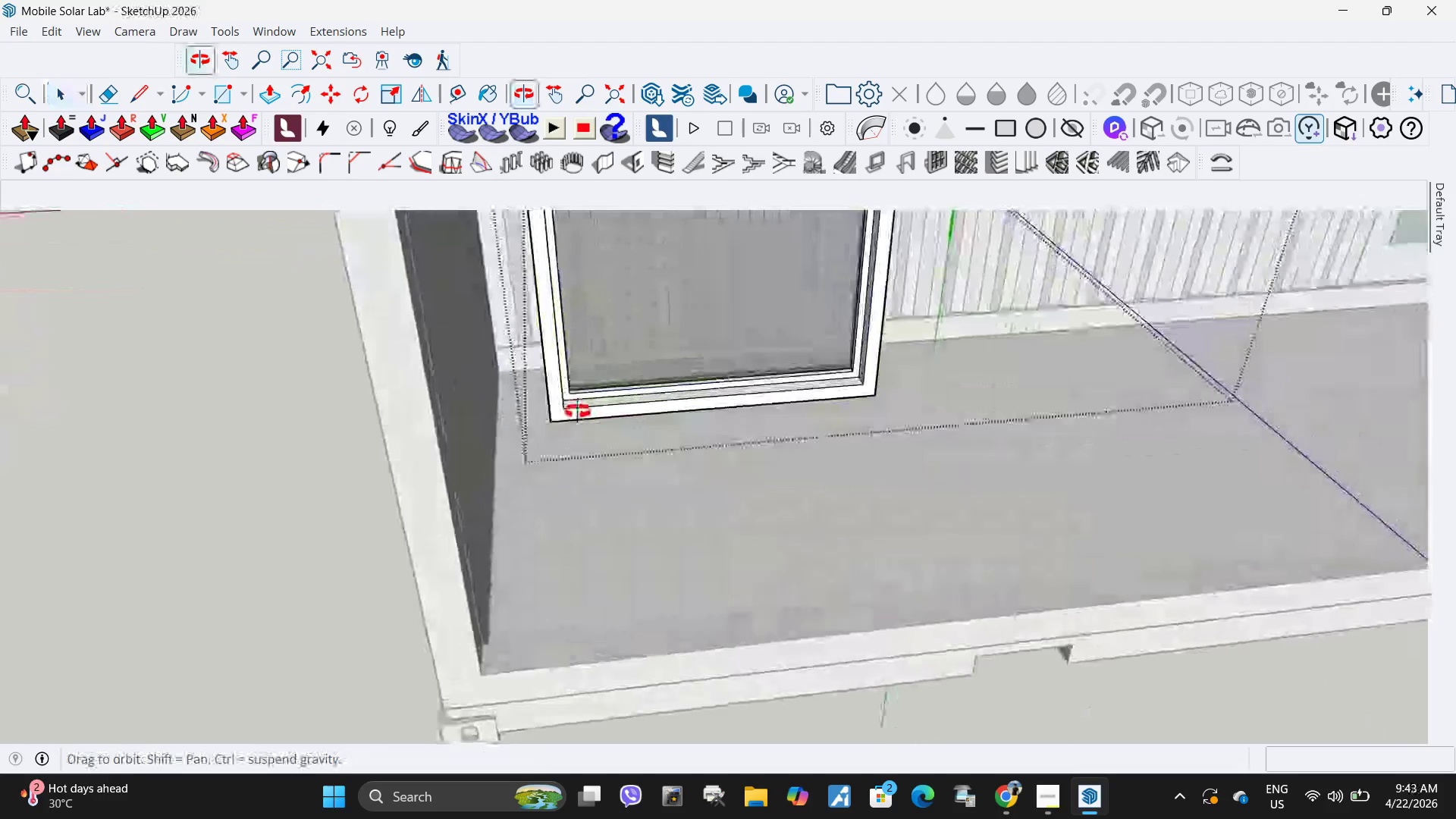 
scroll: coordinate [563, 368], scroll_direction: up, amount: 9.0
 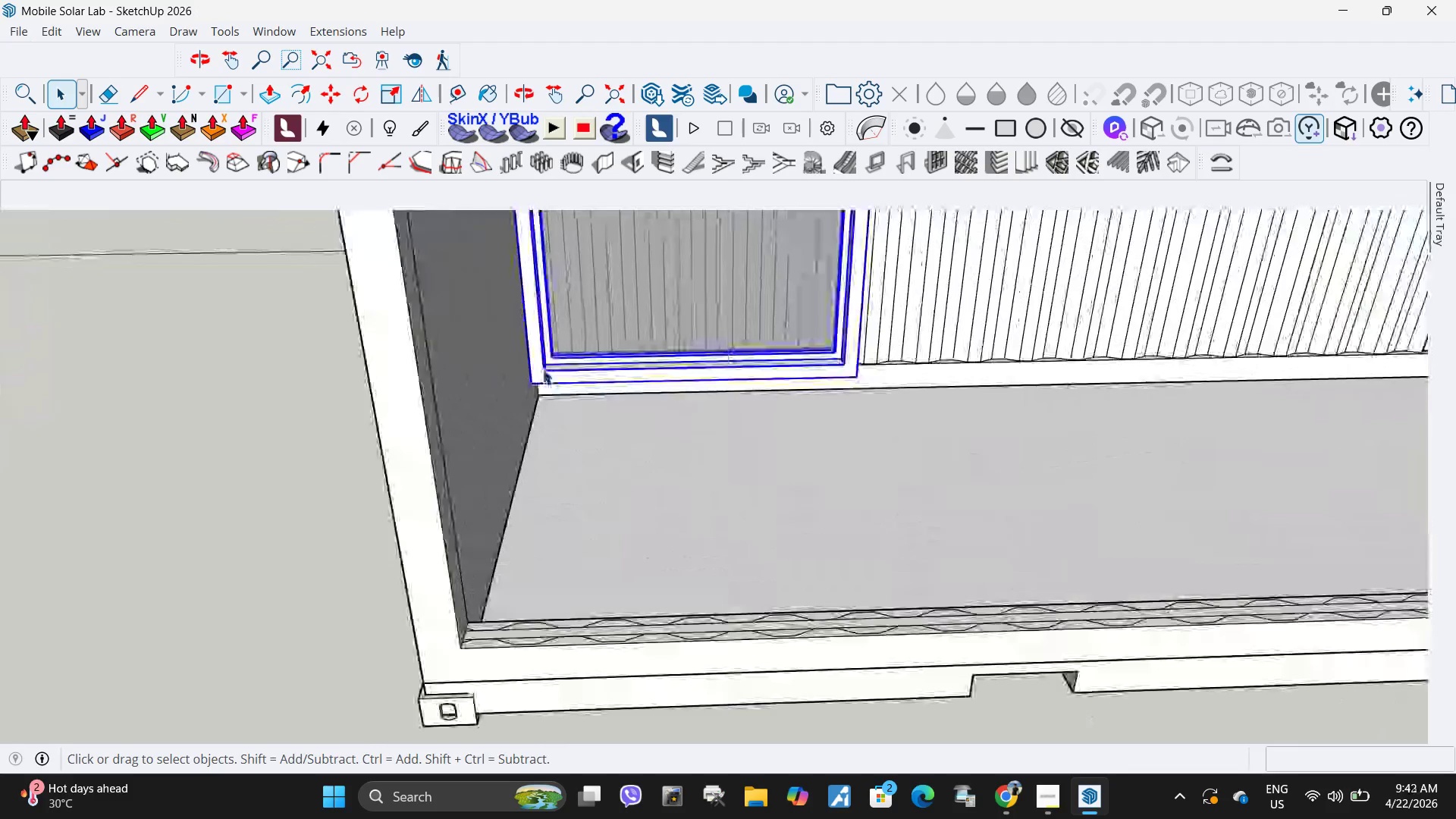 
key(L)
 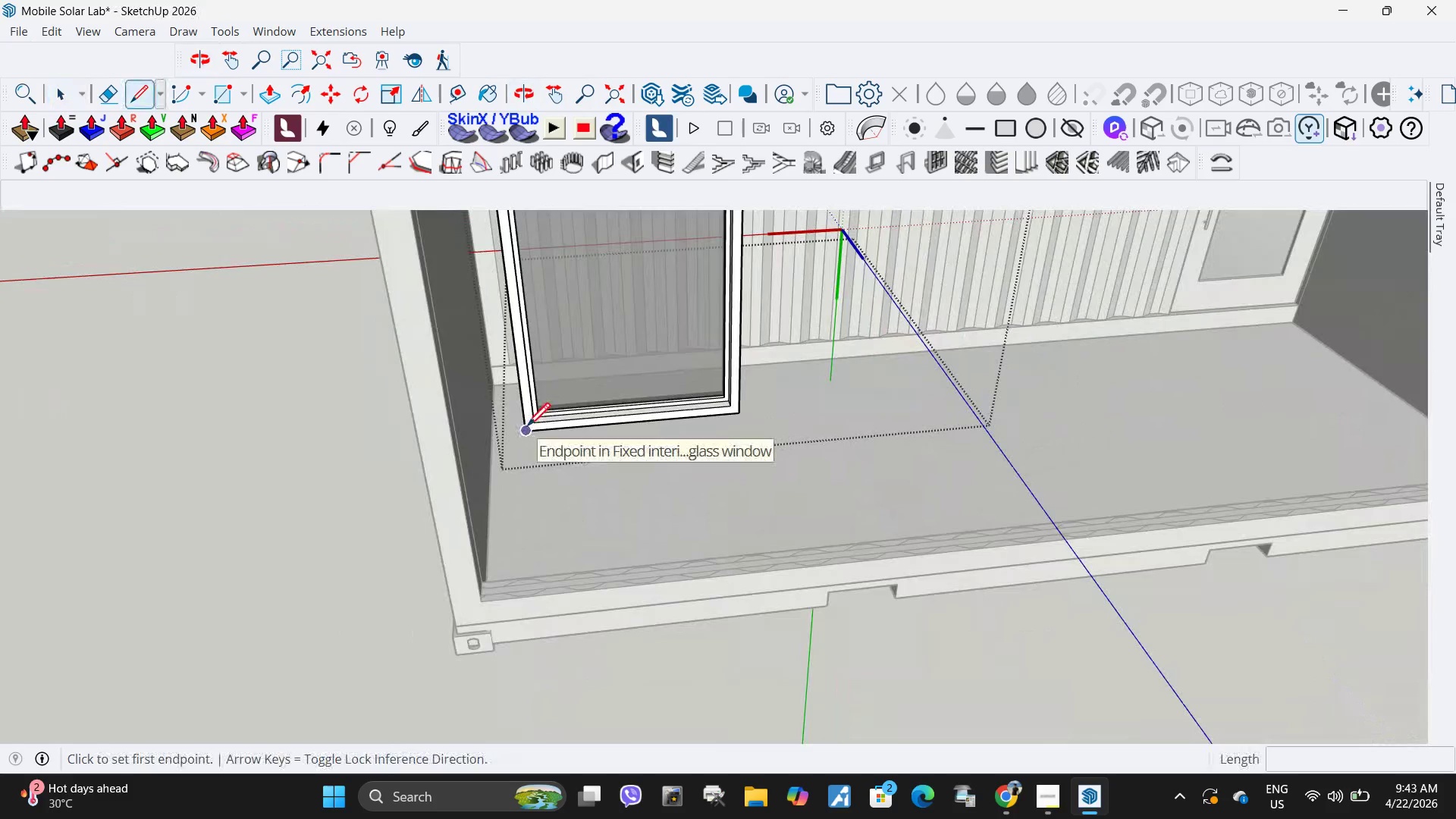 
scroll: coordinate [534, 433], scroll_direction: down, amount: 3.0
 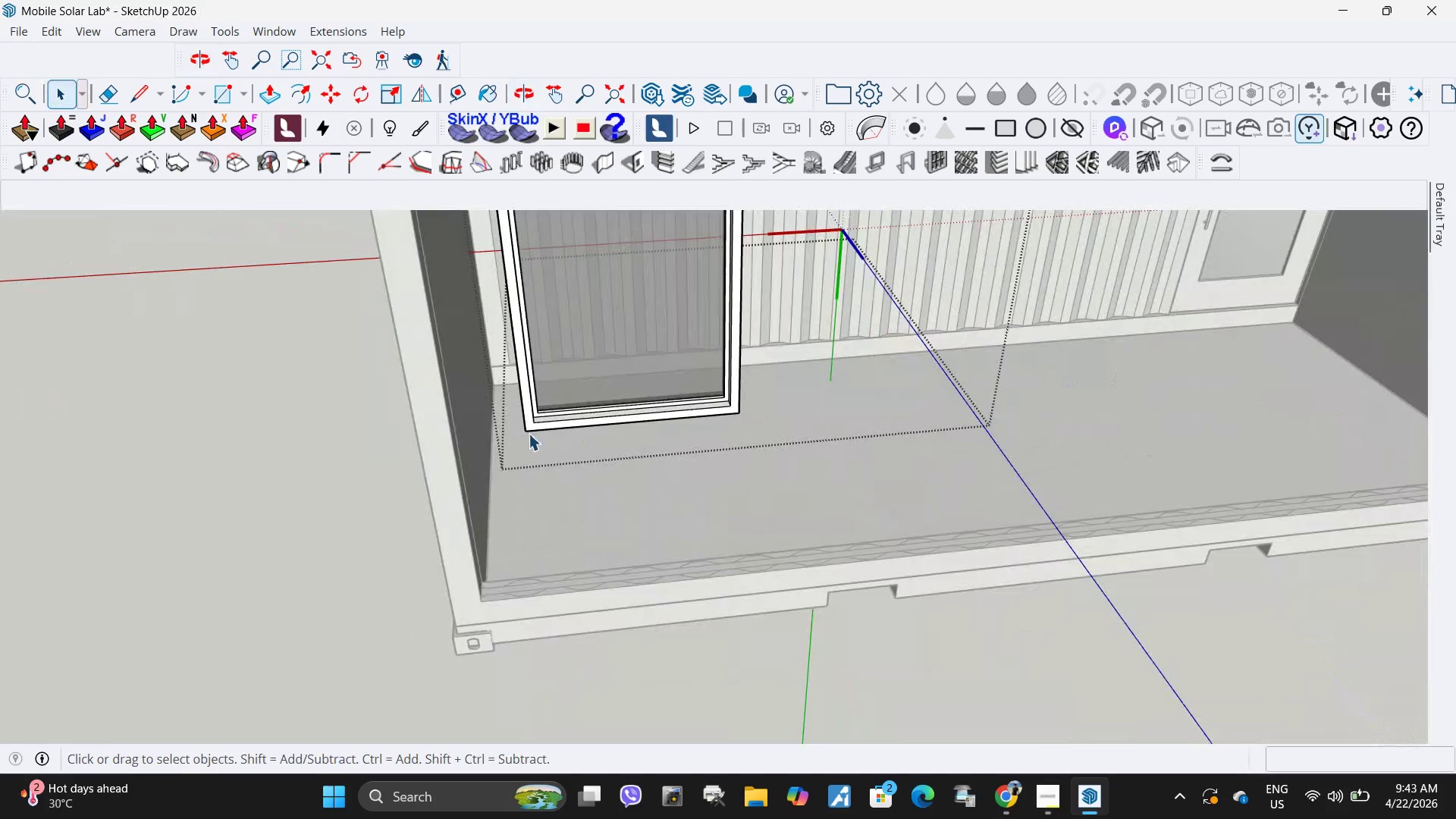 
left_click([527, 428])
 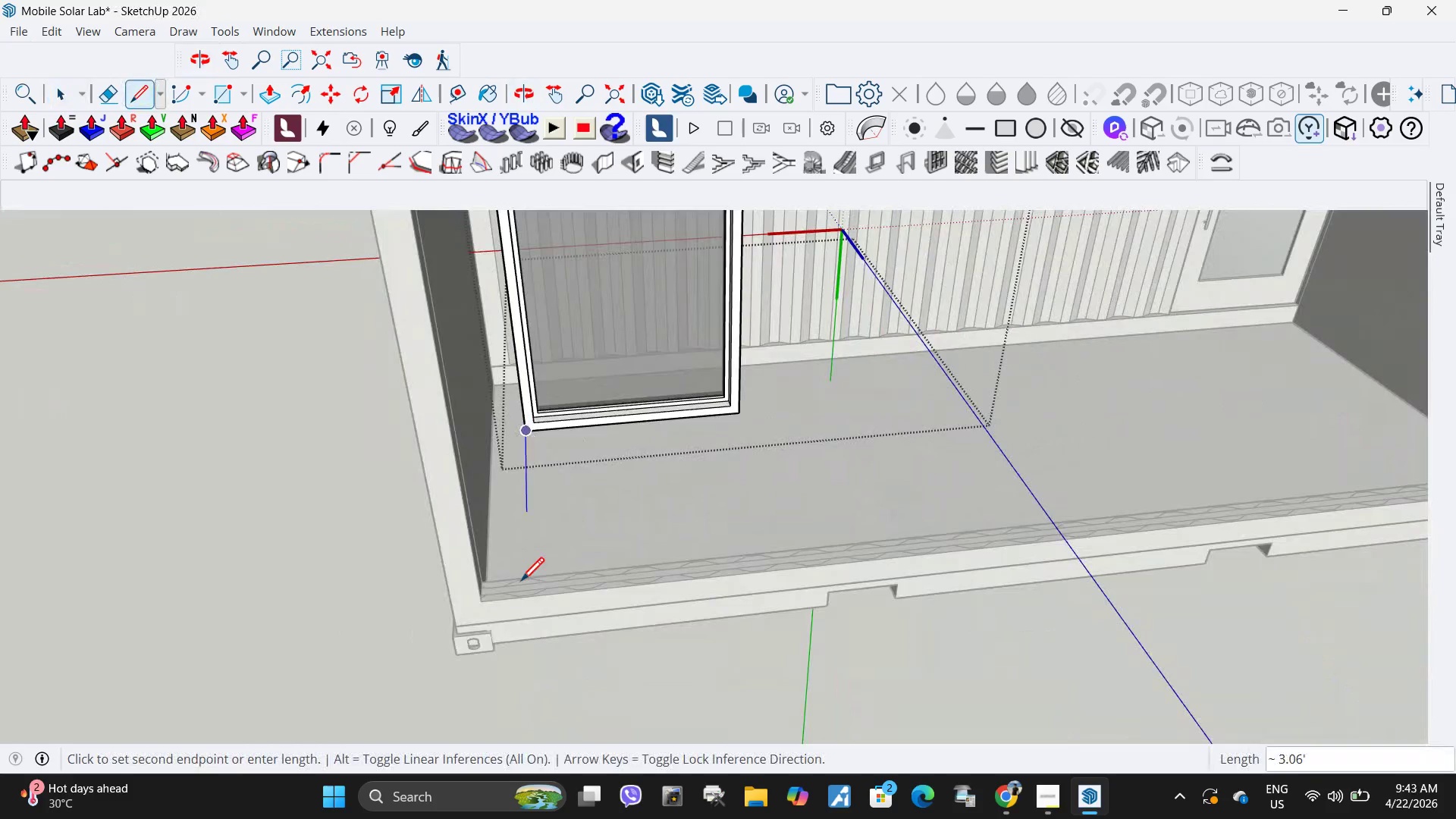 
scroll: coordinate [556, 580], scroll_direction: up, amount: 14.0
 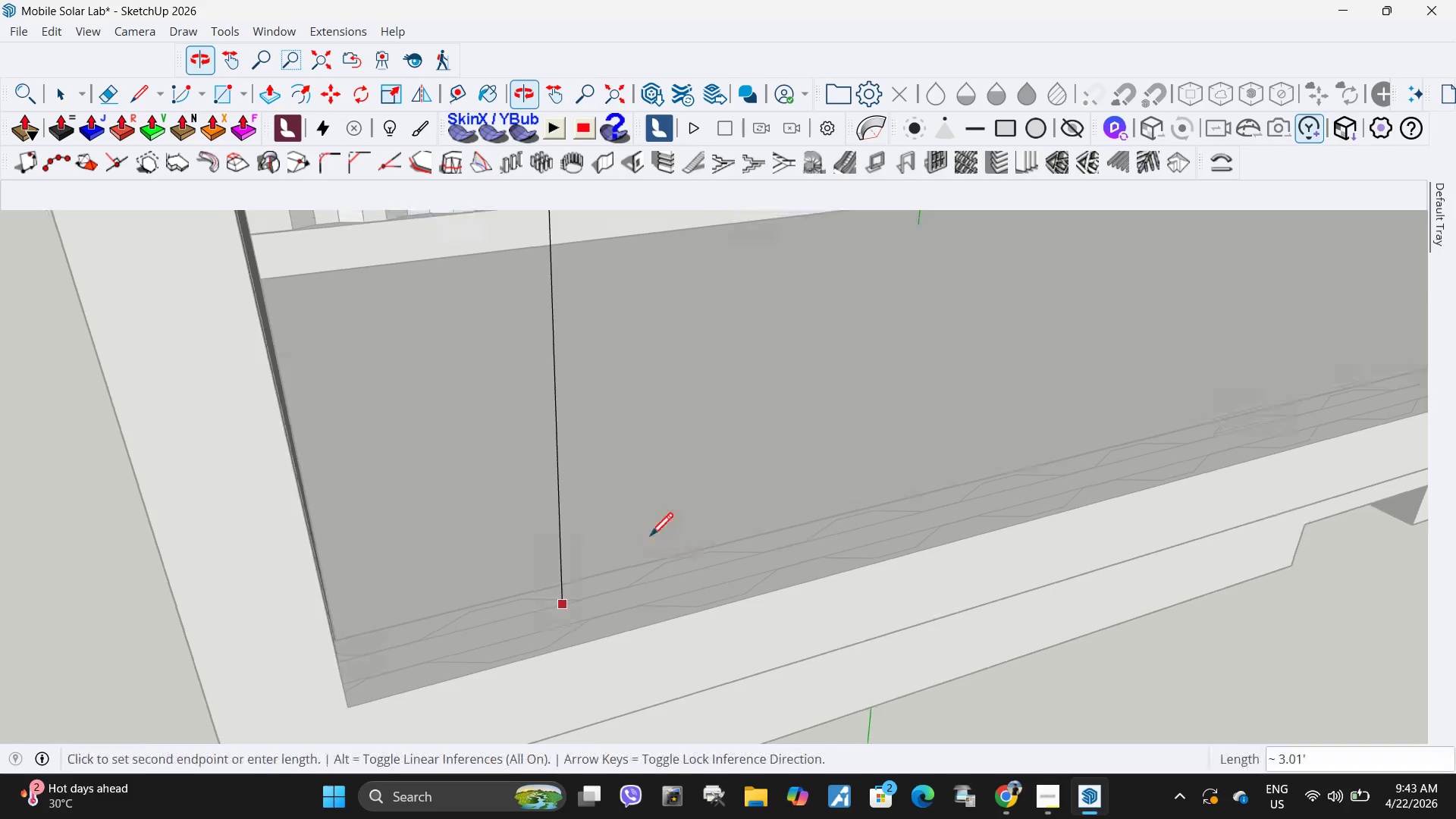 
key(Escape)
 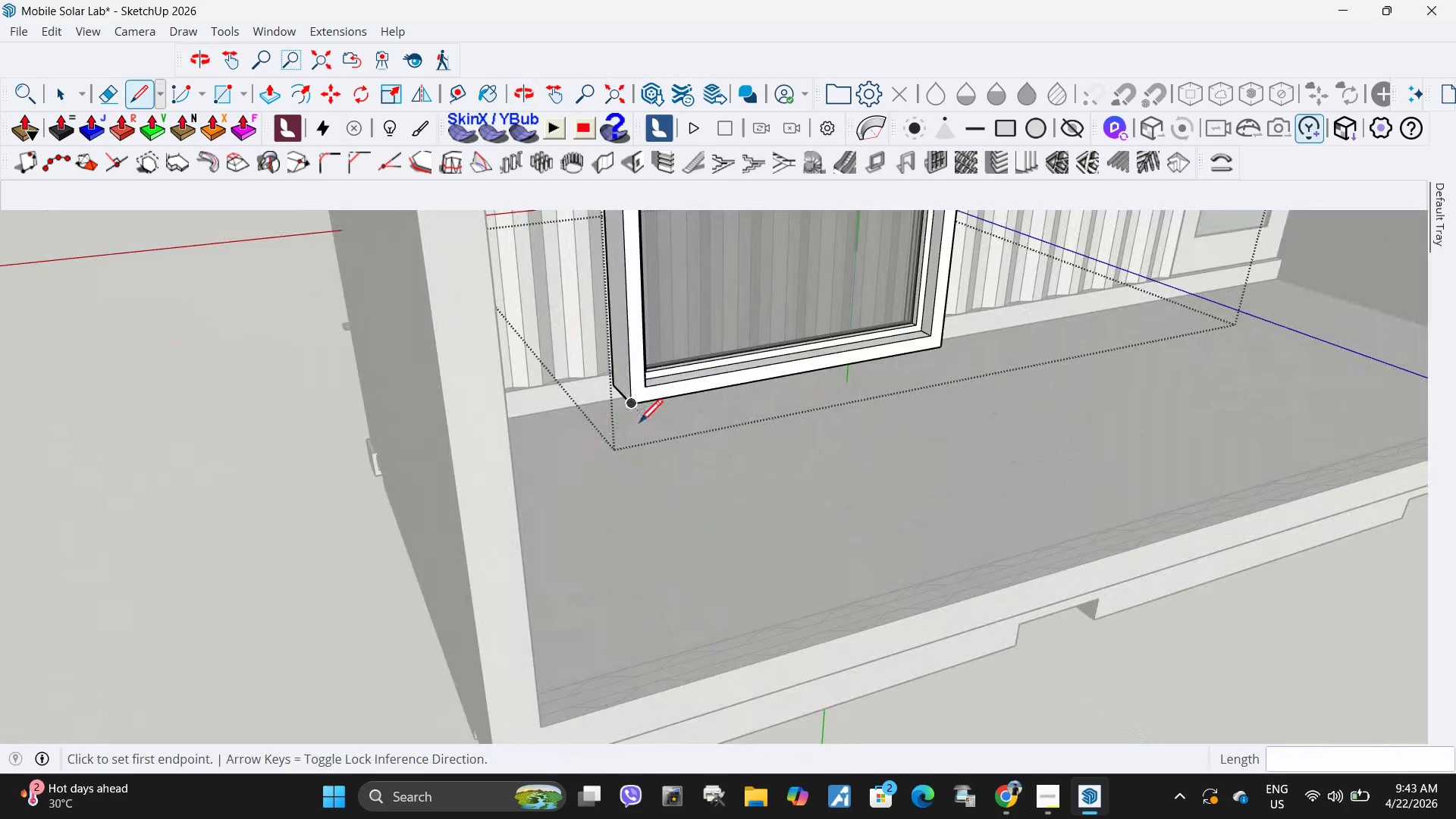 
scroll: coordinate [601, 440], scroll_direction: down, amount: 10.0
 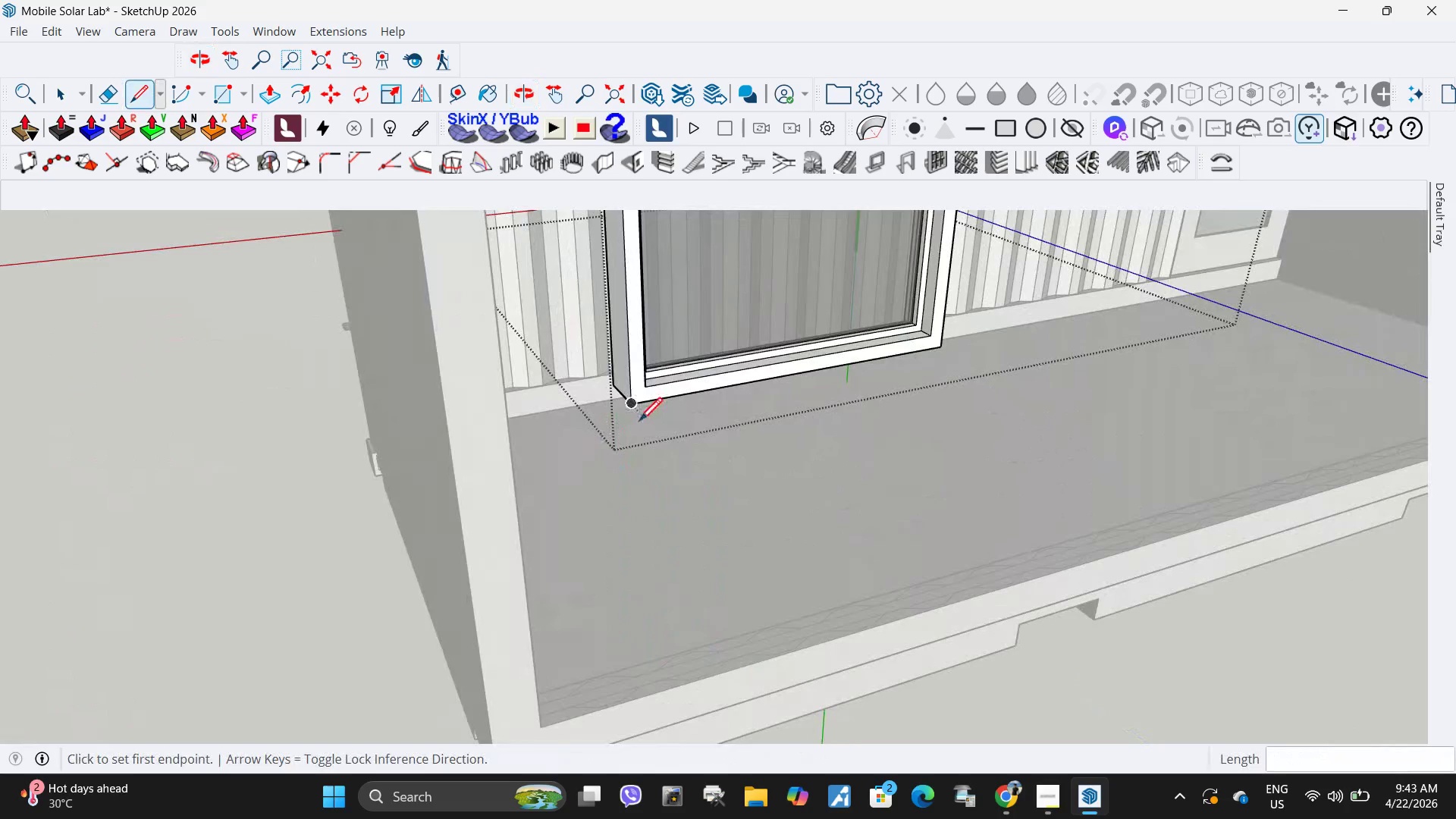 
key(Escape)
 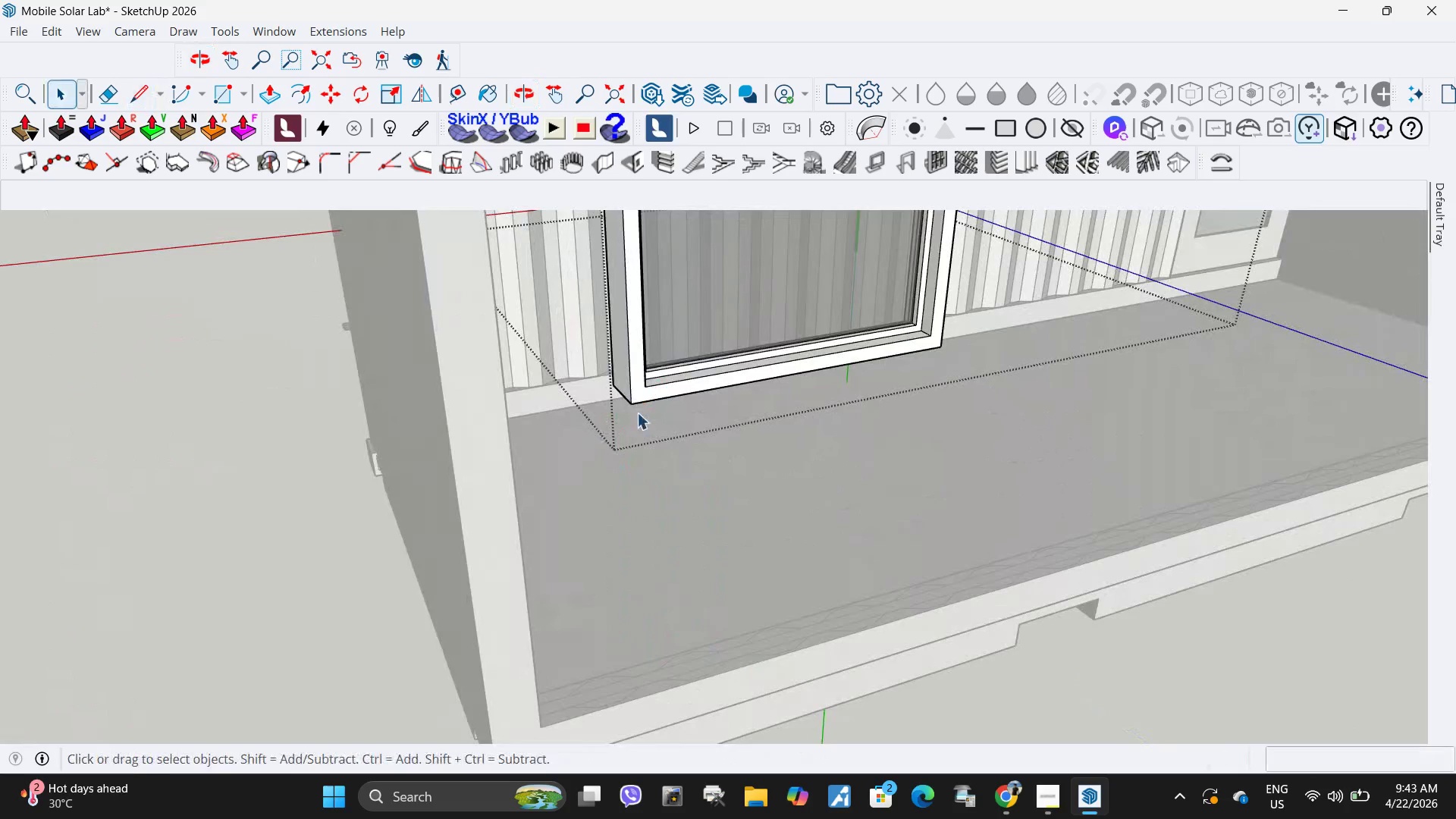 
key(Space)
 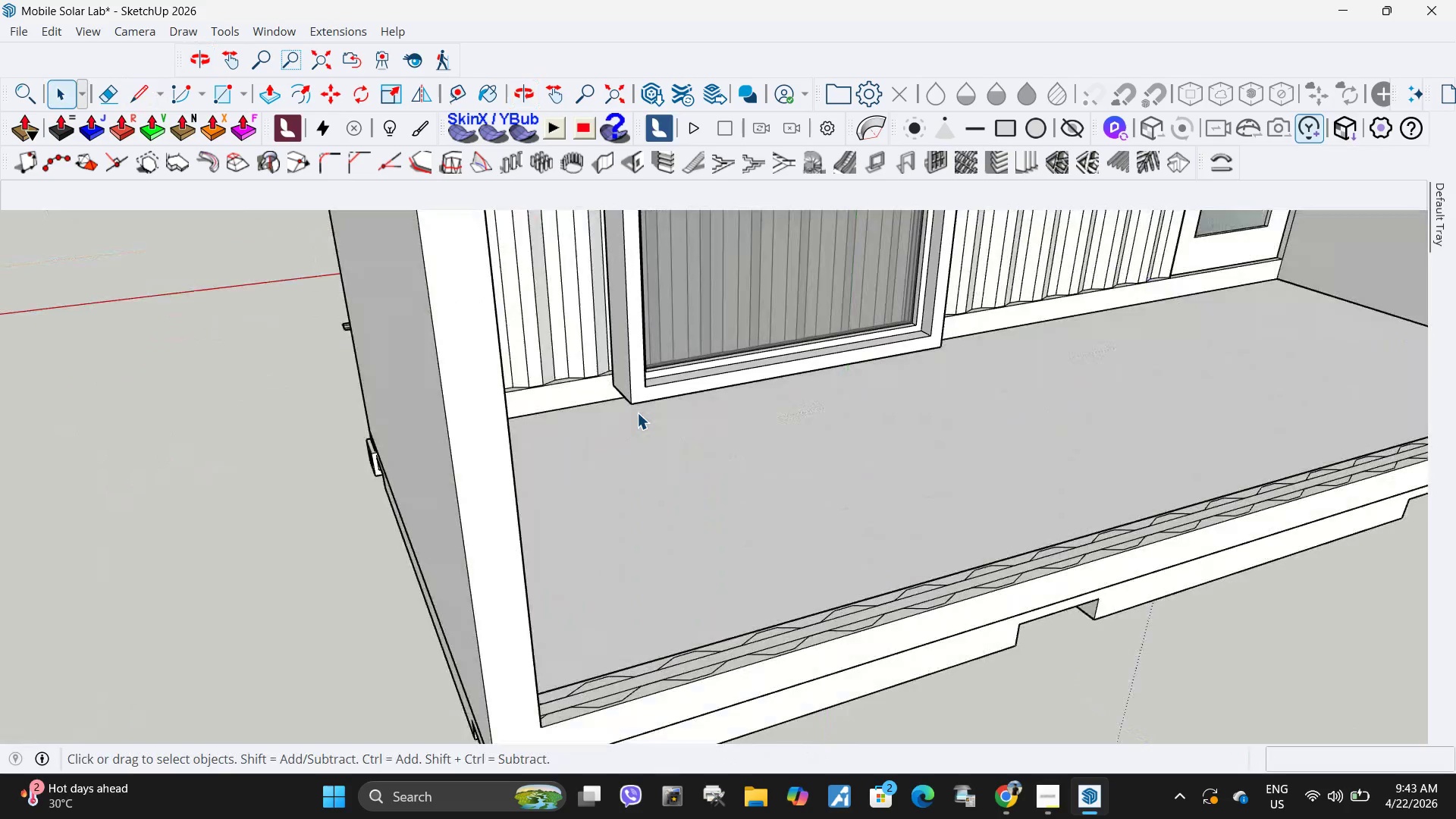 
key(Escape)
 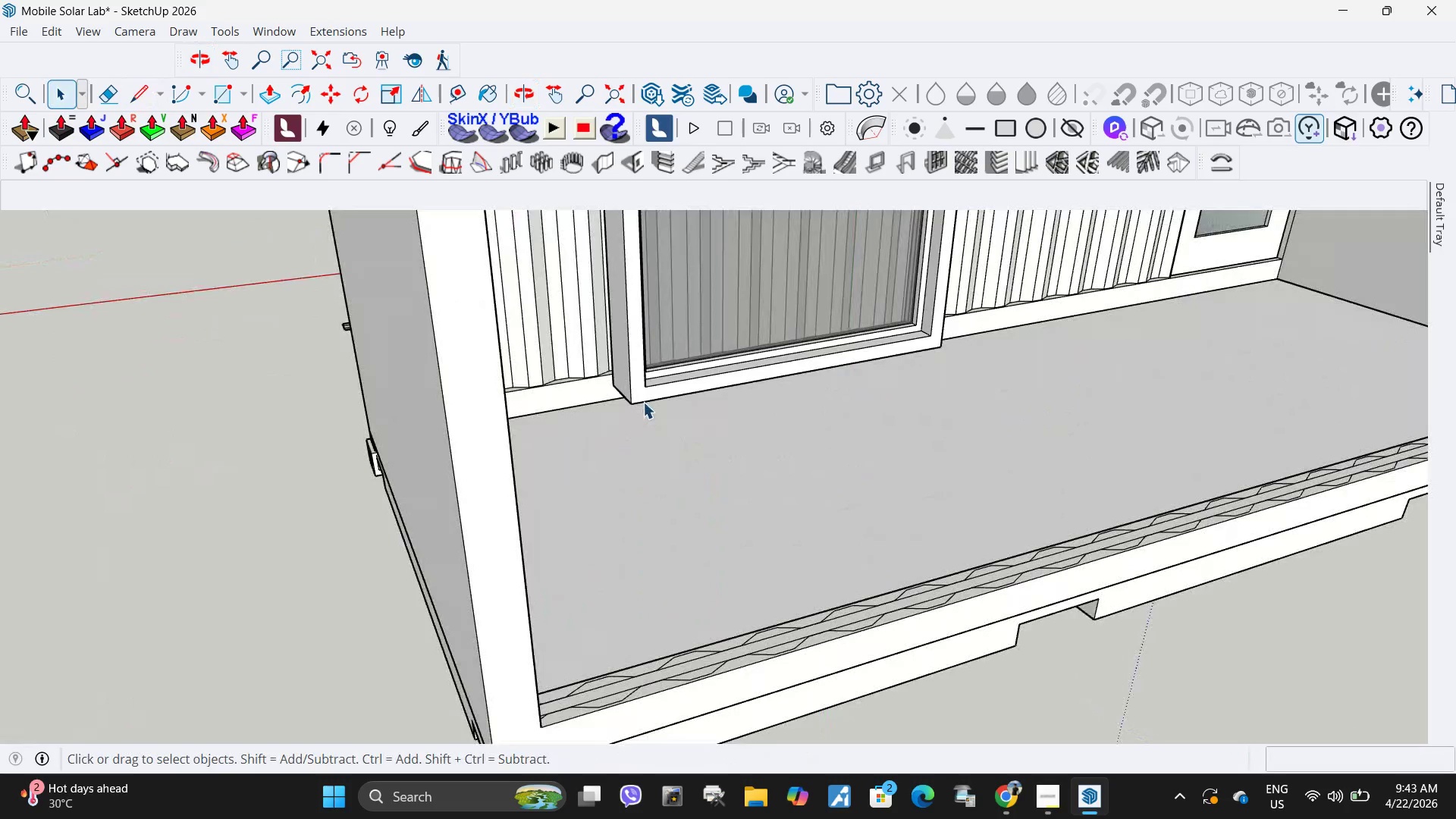 
left_click([643, 401])
 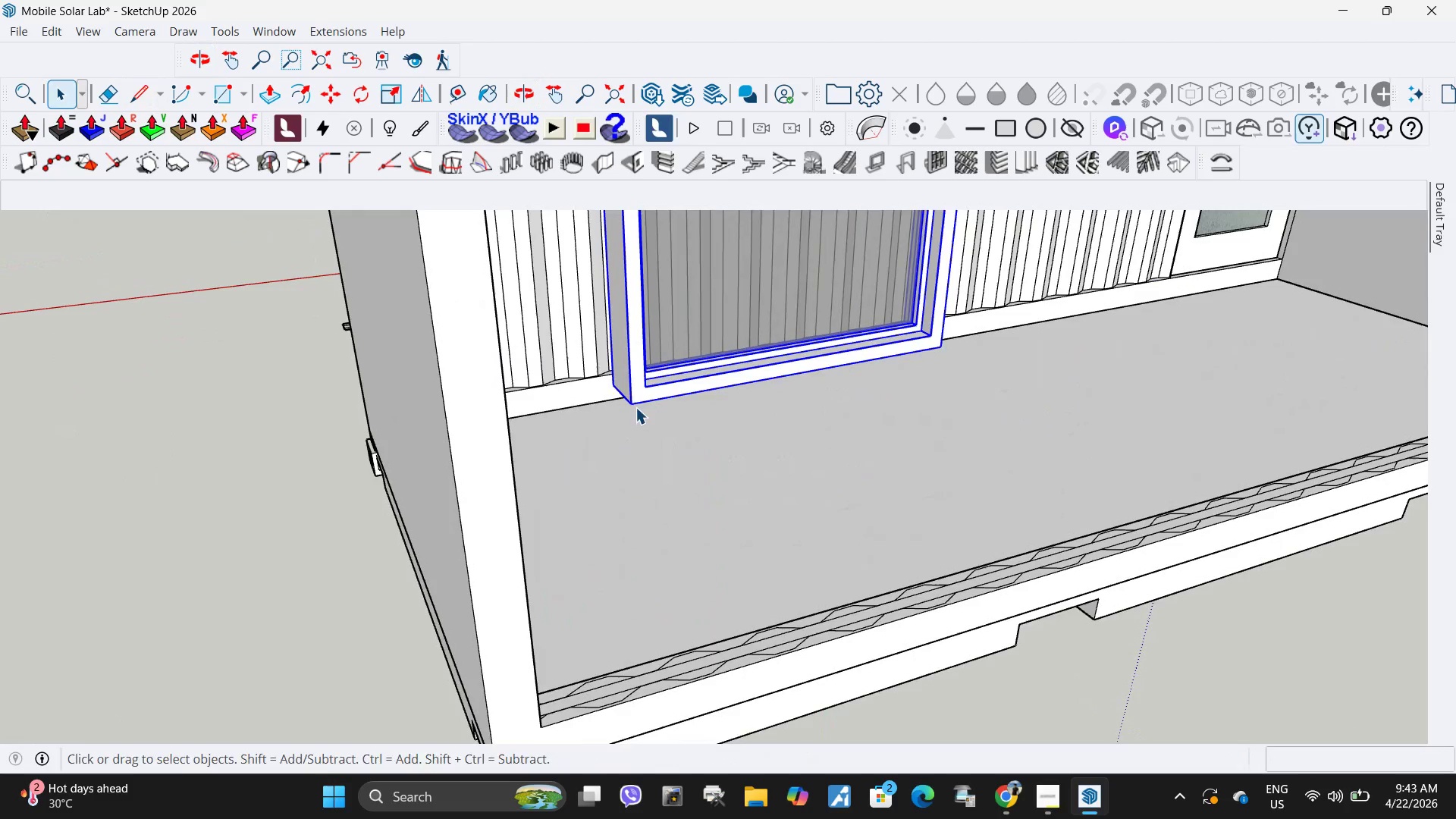 
key(L)
 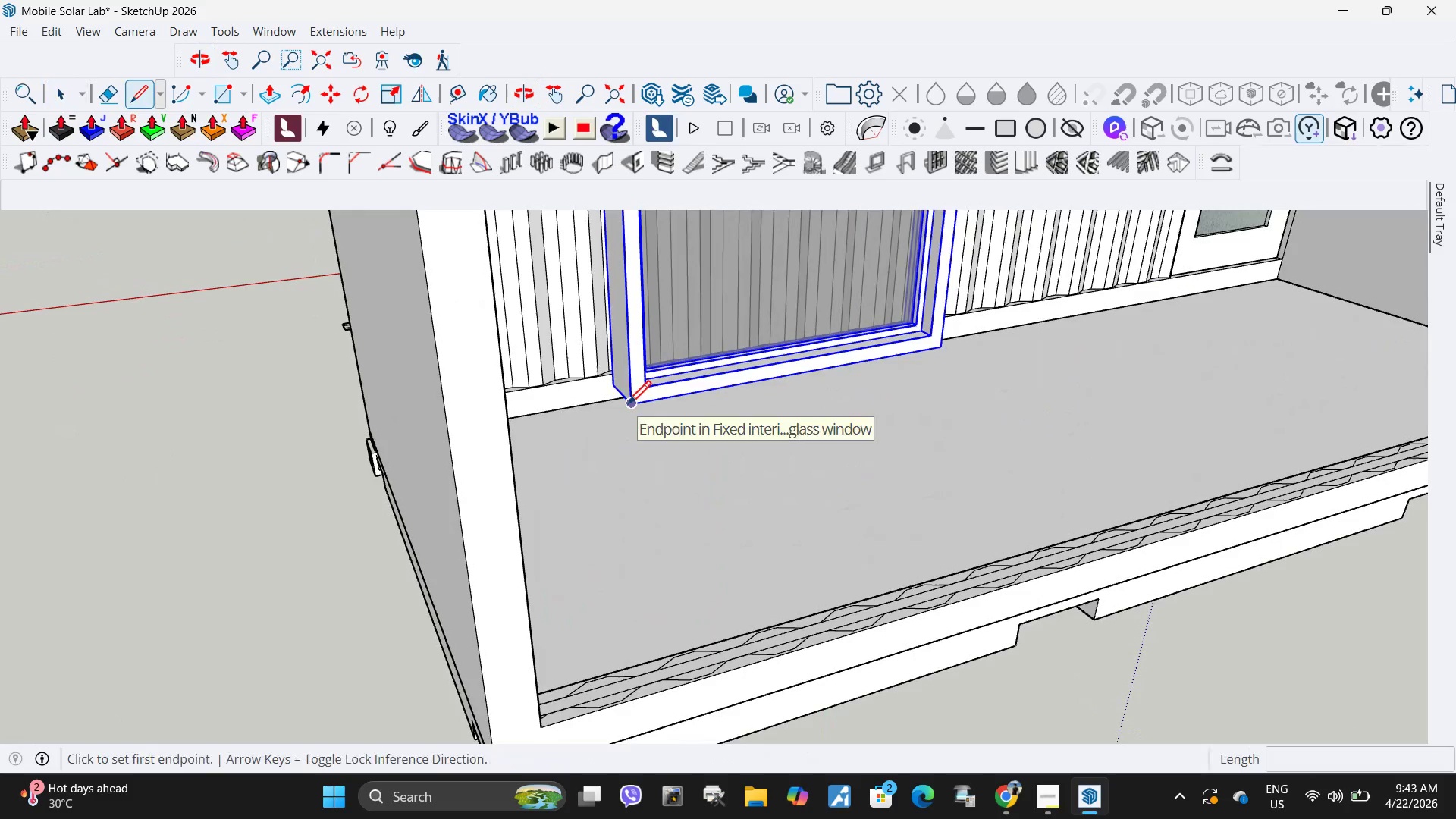 
left_click([628, 406])
 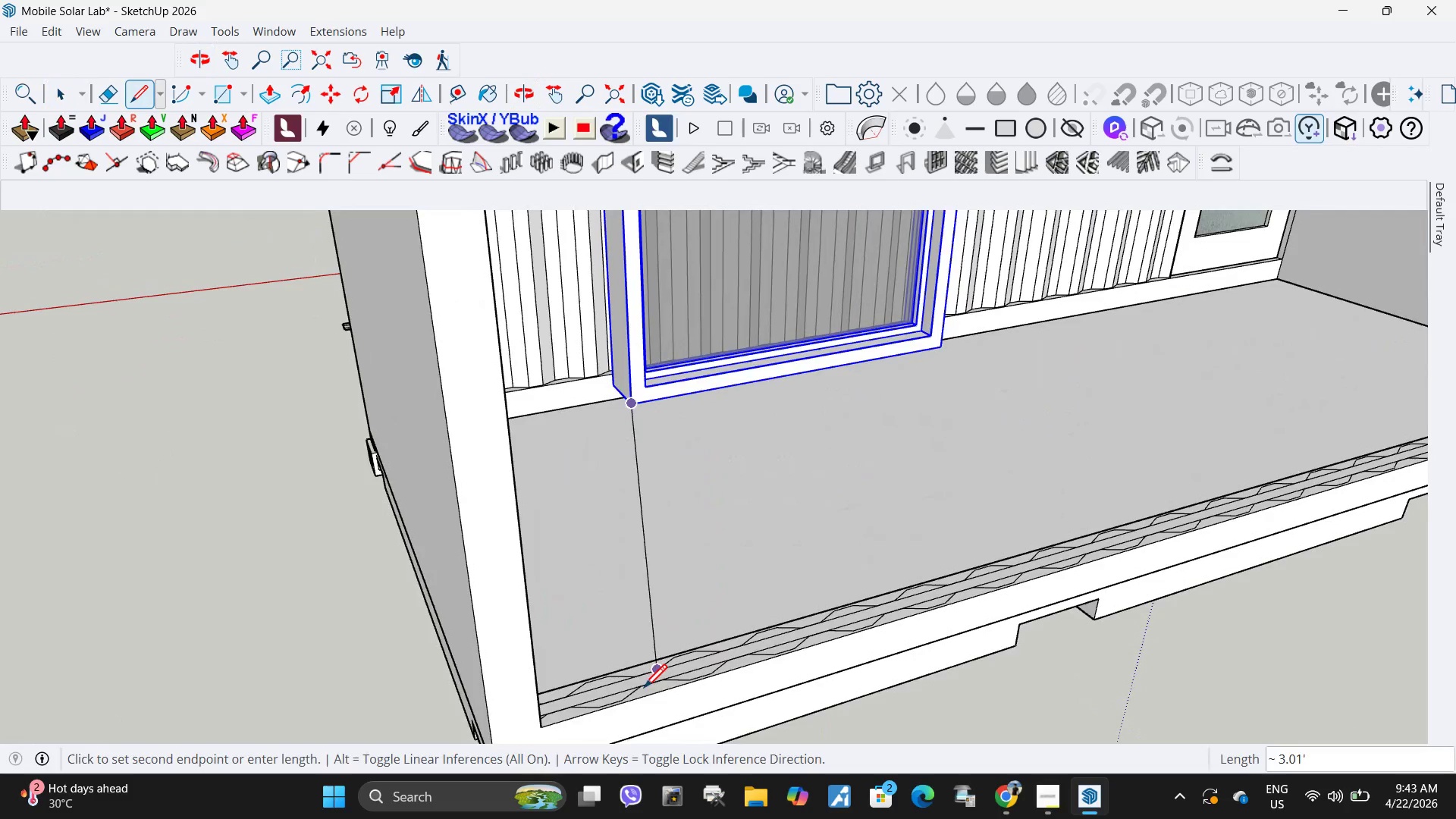 
scroll: coordinate [642, 706], scroll_direction: up, amount: 22.0
 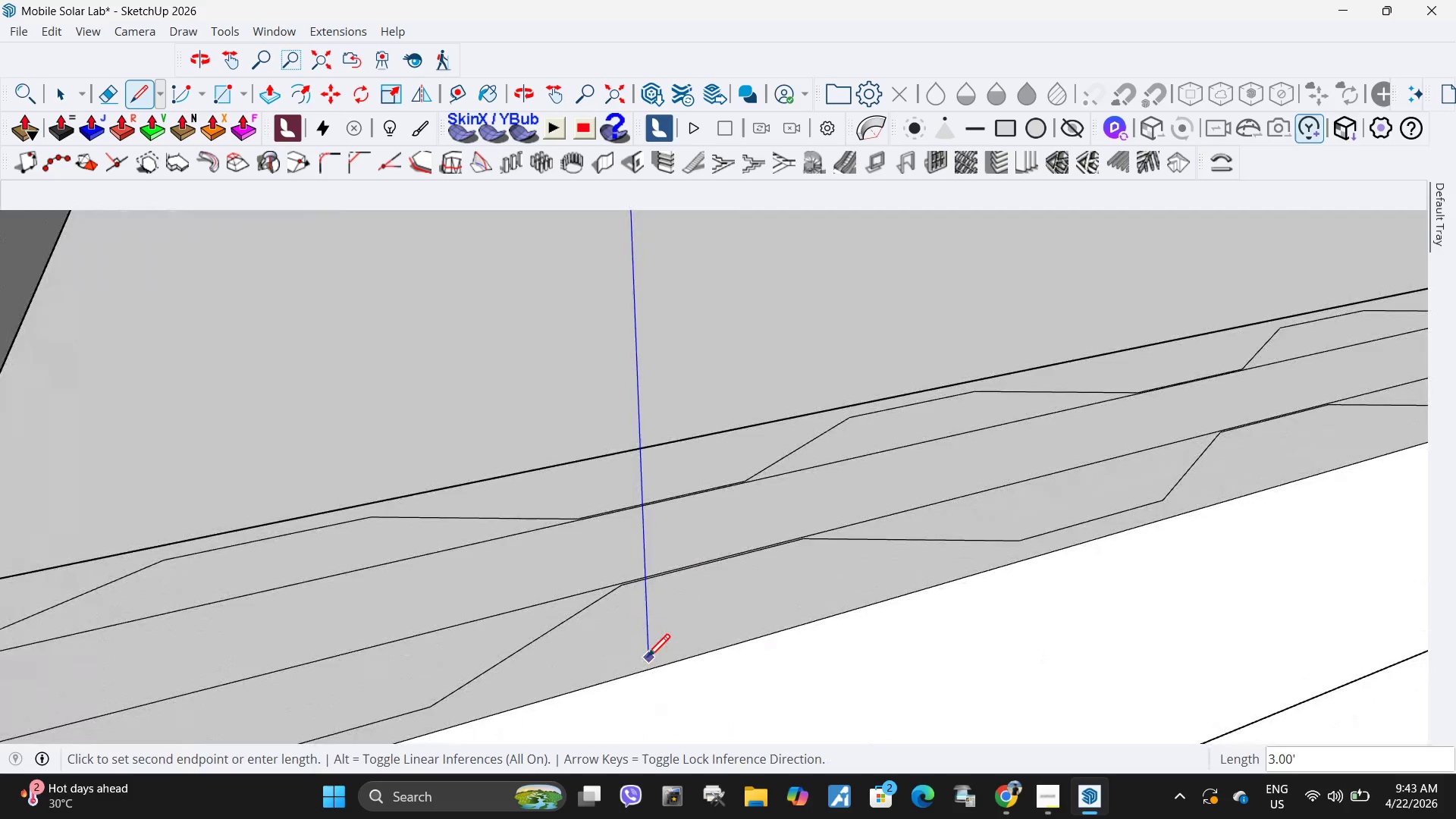 
left_click([647, 660])
 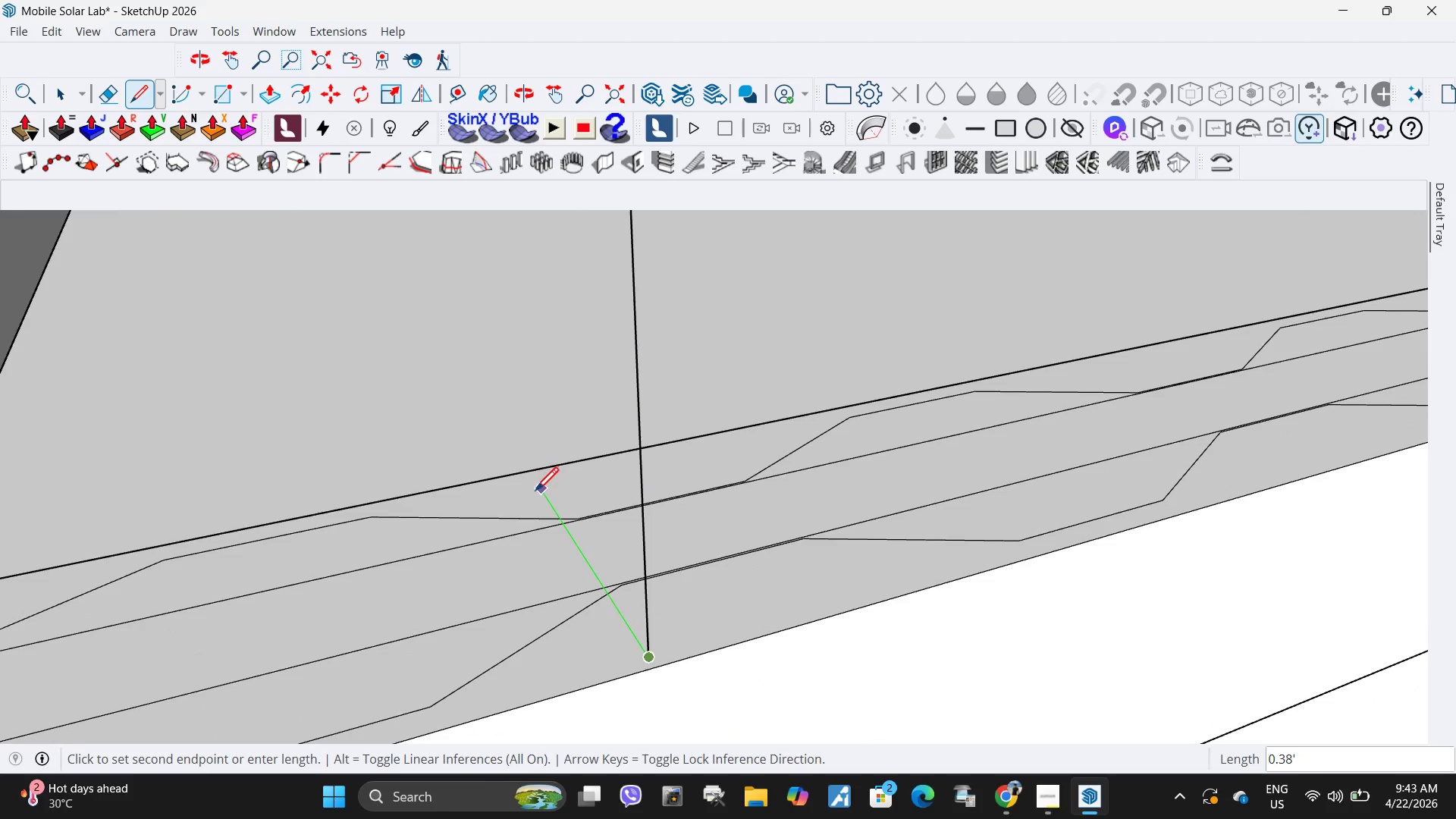 
left_click([535, 493])
 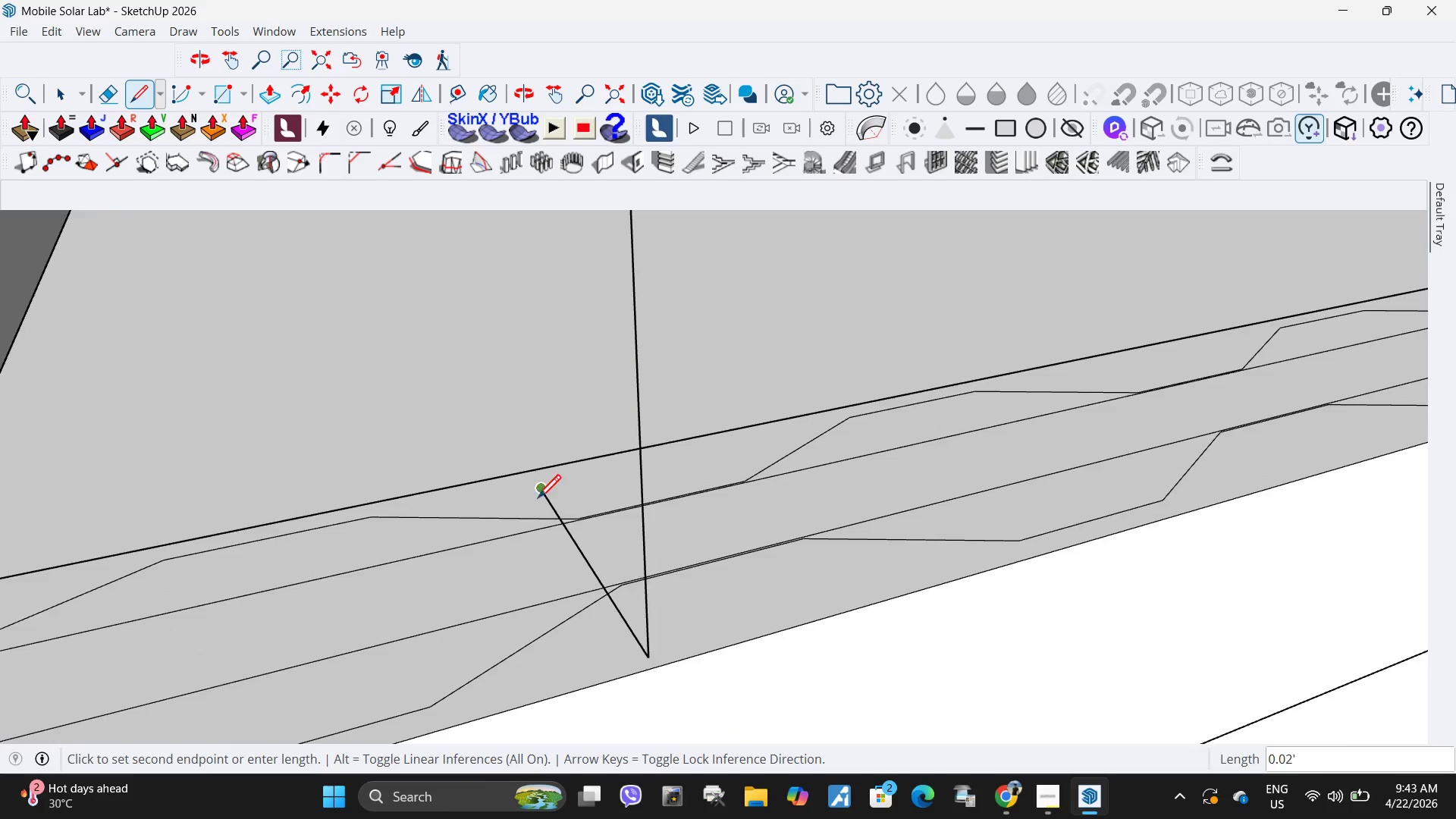 
scroll: coordinate [538, 507], scroll_direction: down, amount: 2.0
 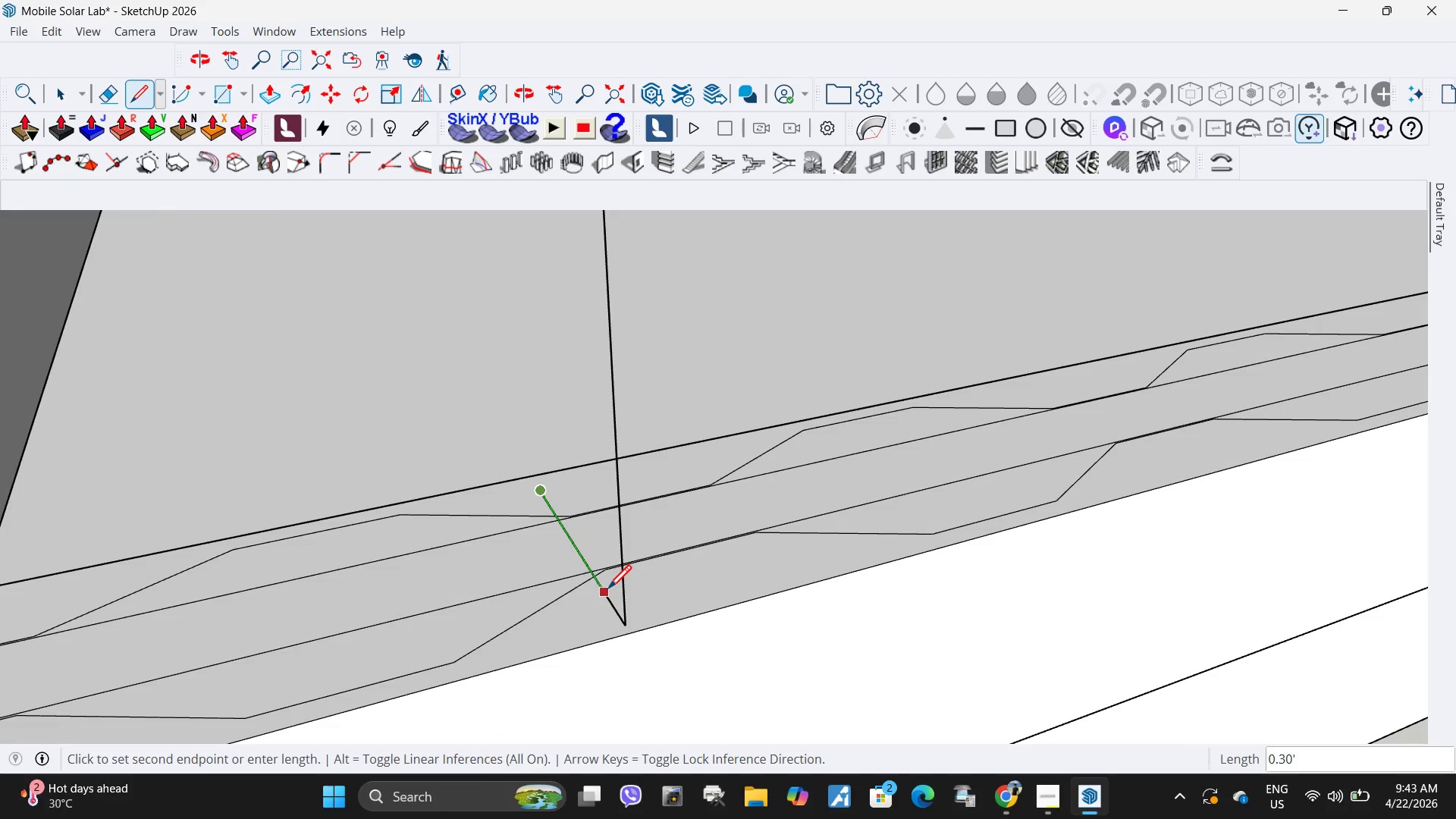 
key(Space)
 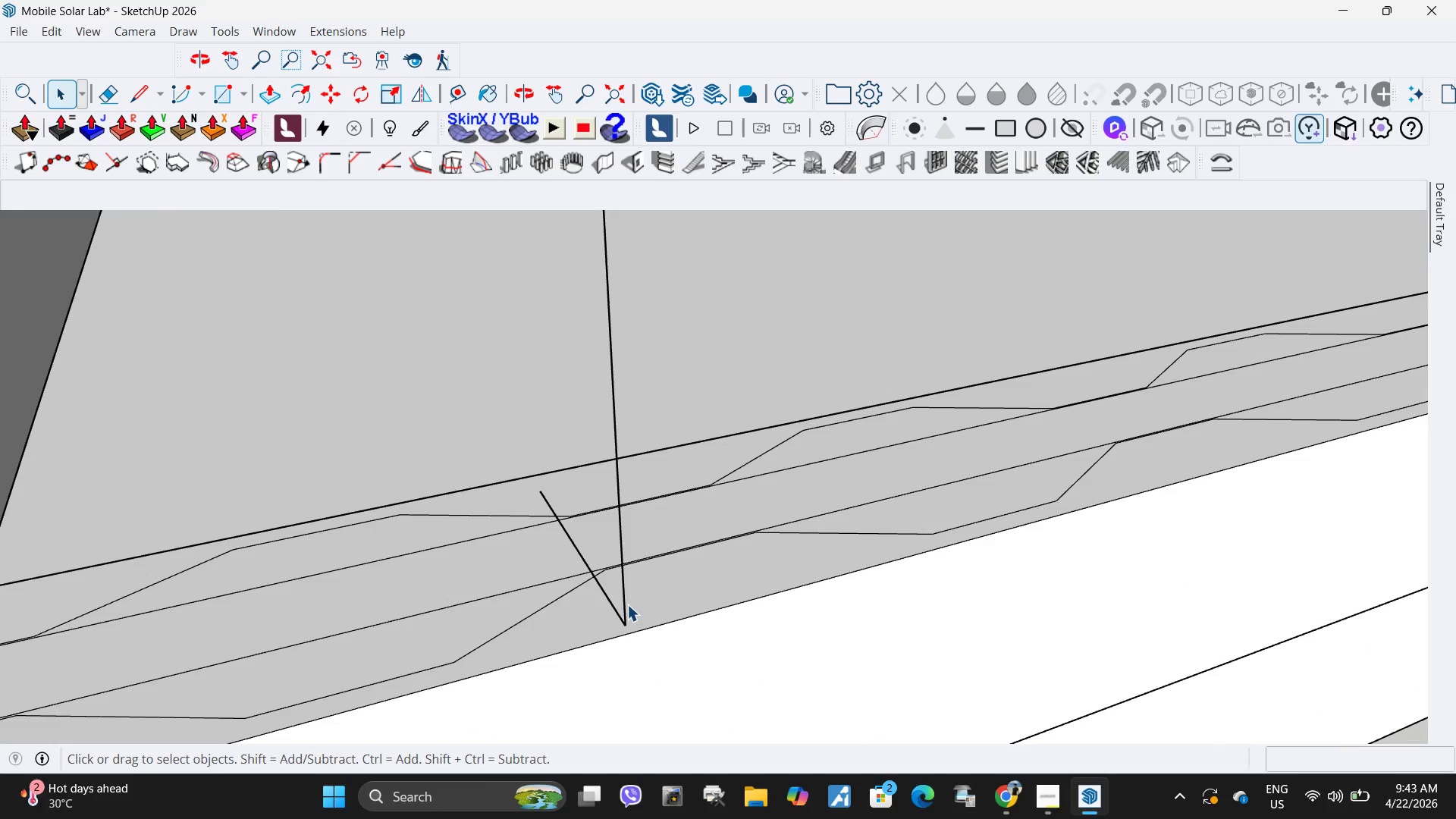 
left_click([625, 604])
 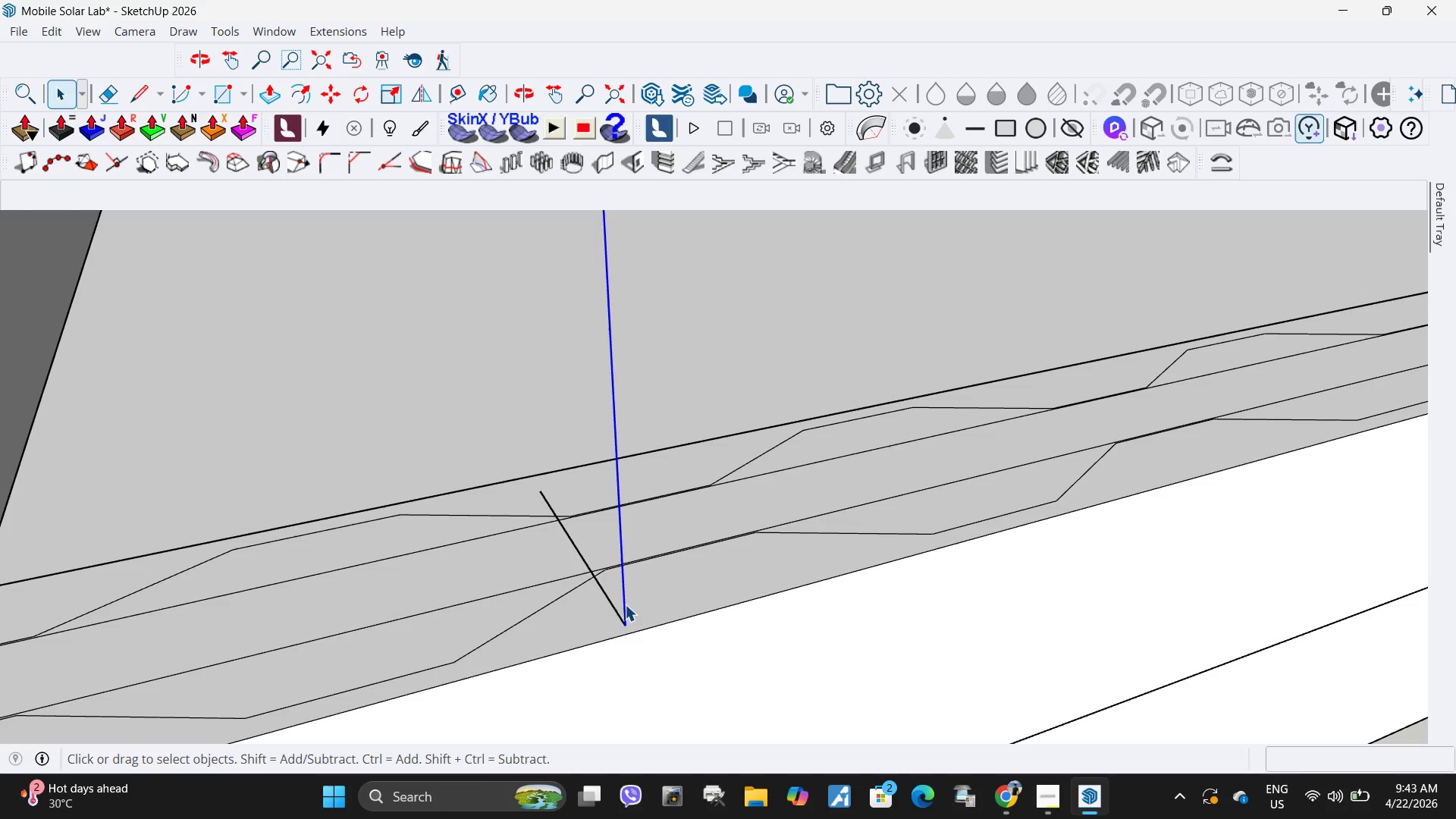 
key(Delete)
 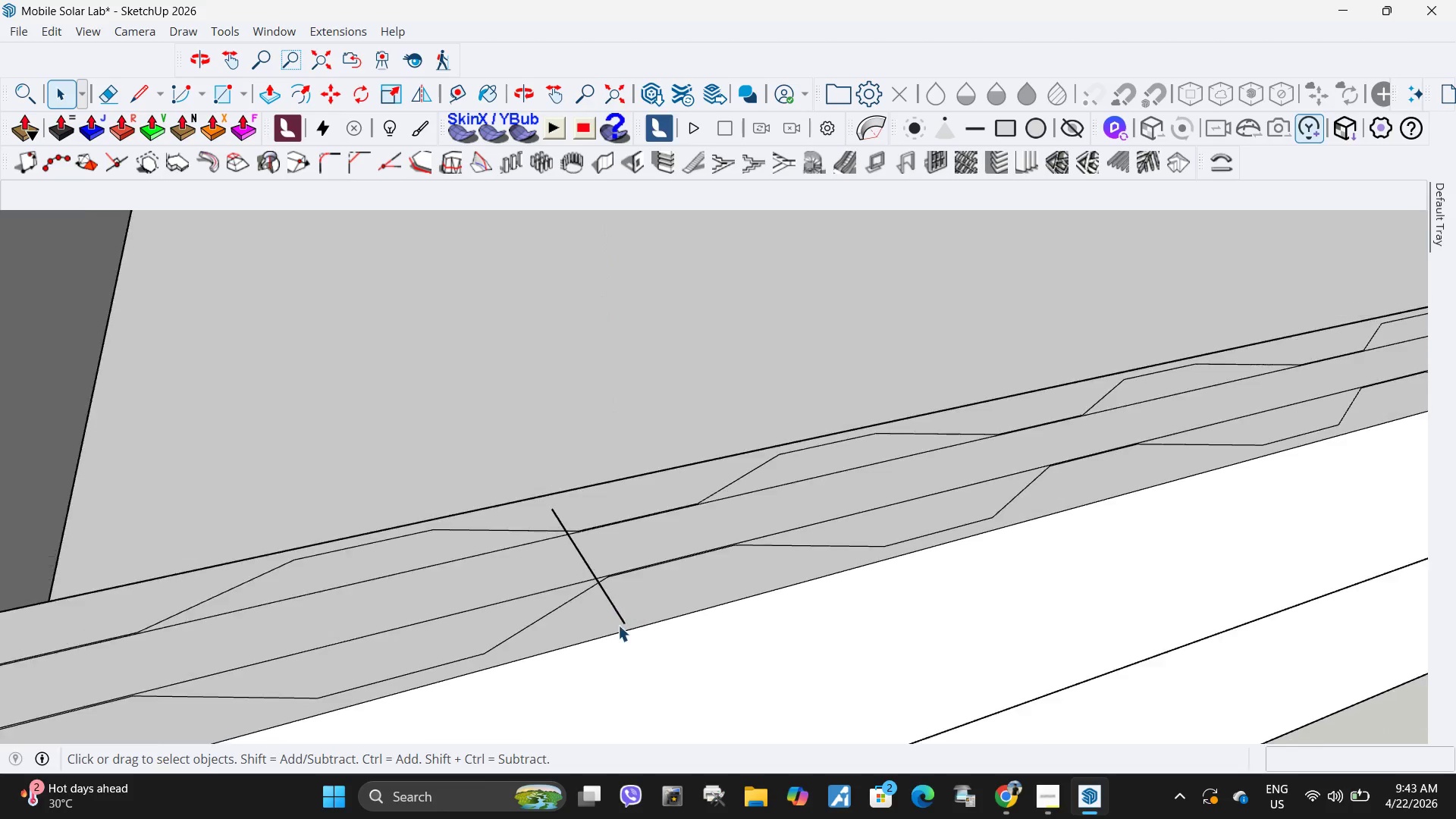 
scroll: coordinate [699, 637], scroll_direction: down, amount: 24.0
 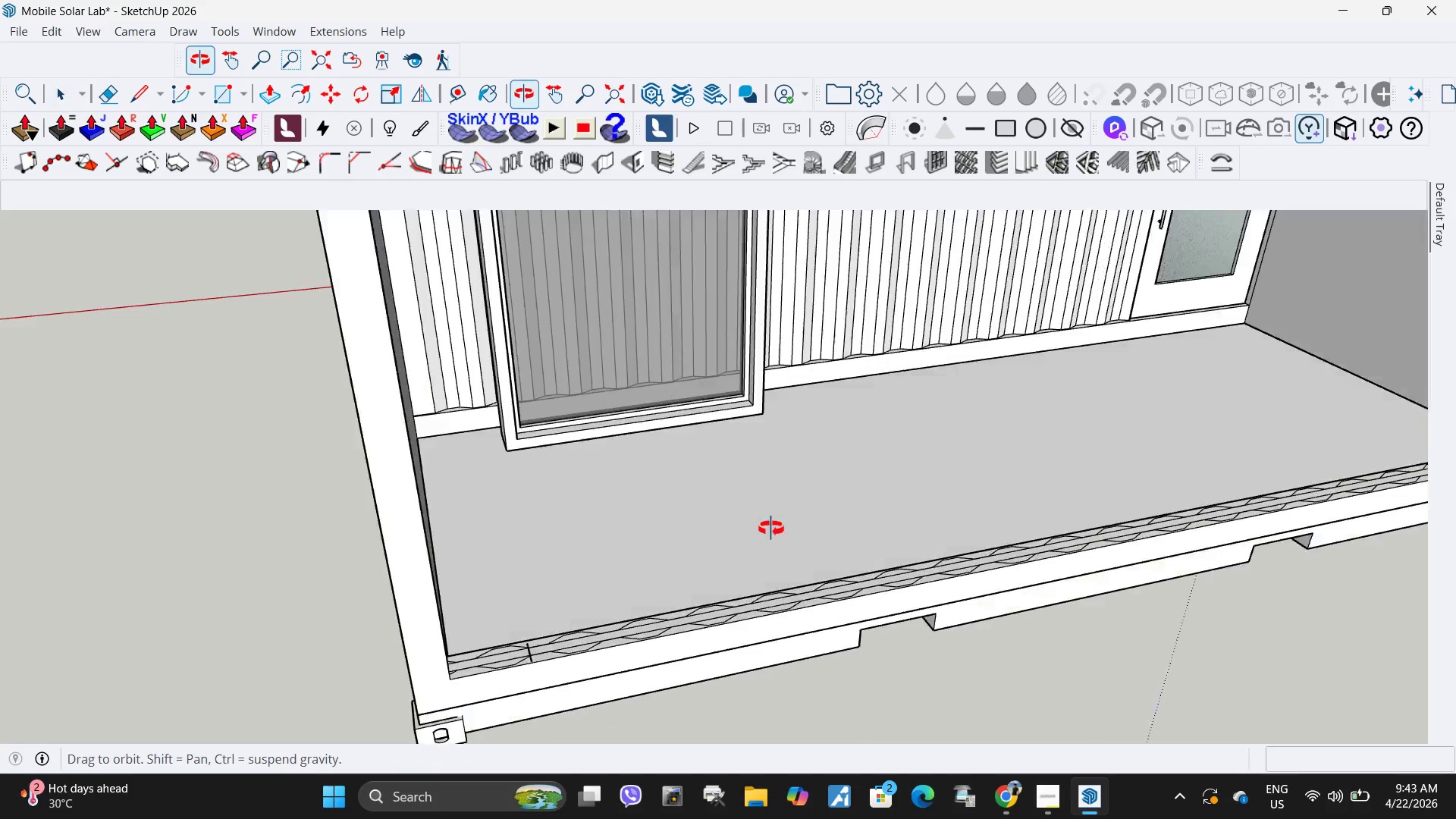 
left_click([606, 424])
 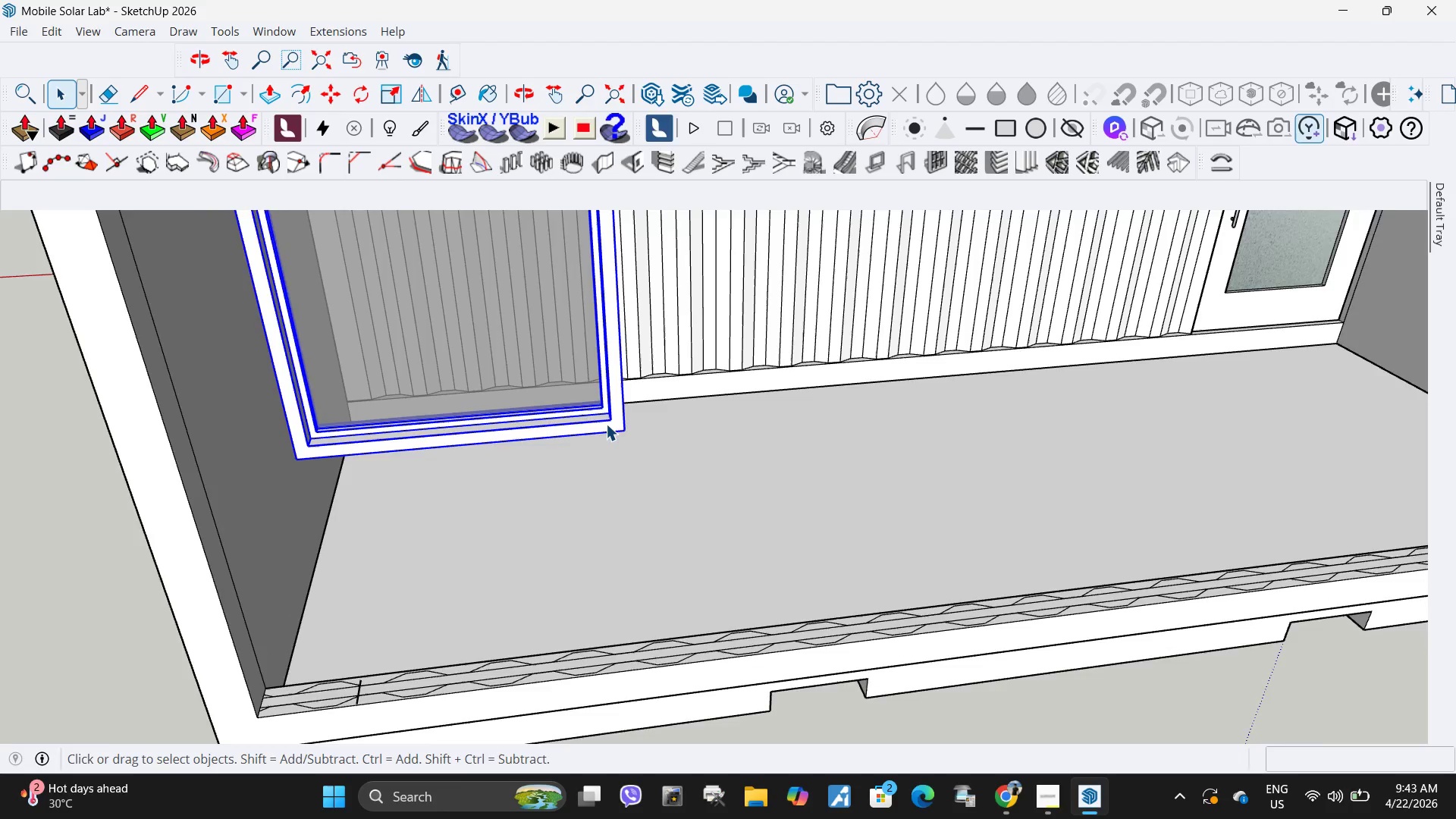 
key(L)
 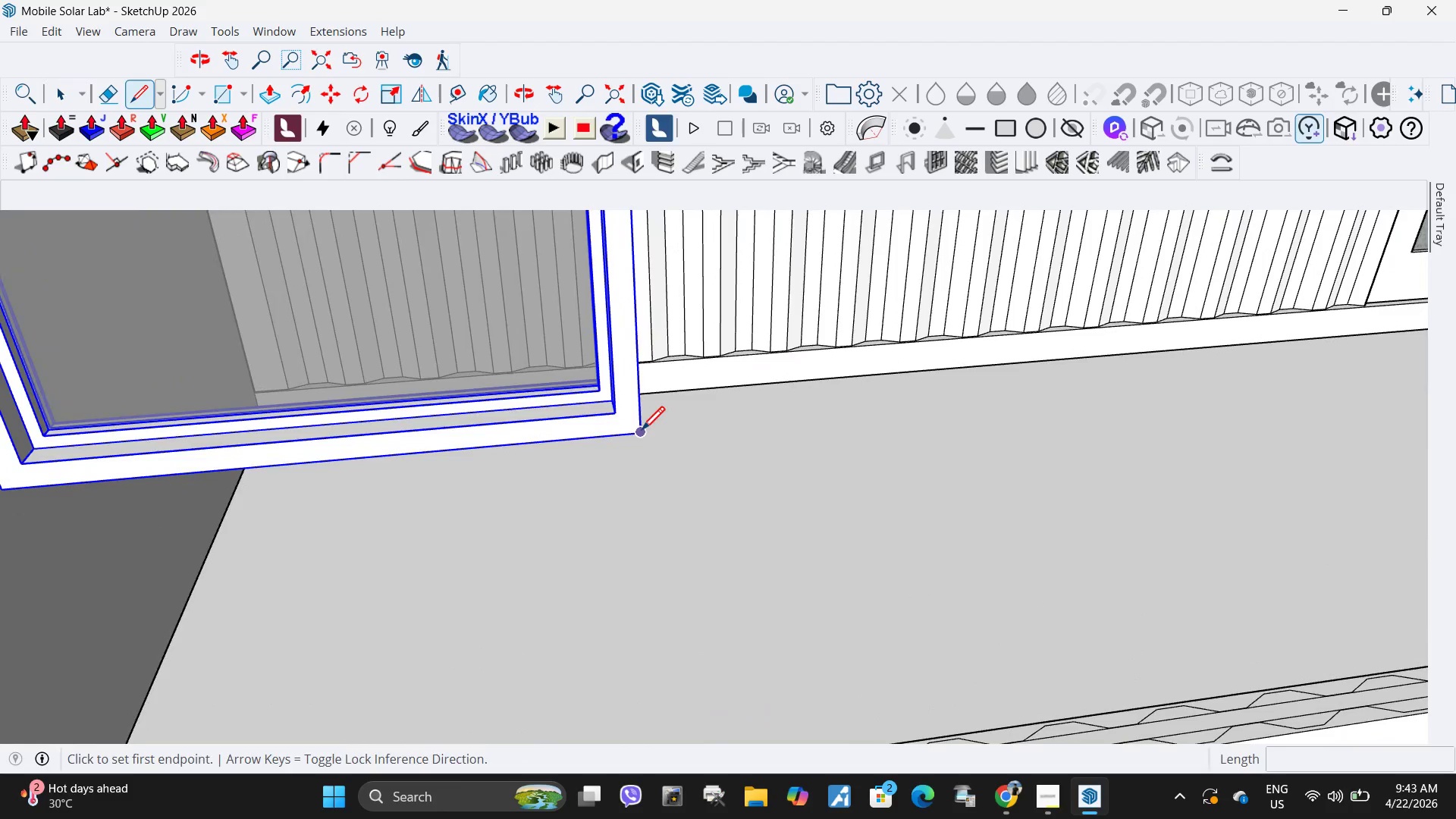 
scroll: coordinate [606, 432], scroll_direction: up, amount: 8.0
 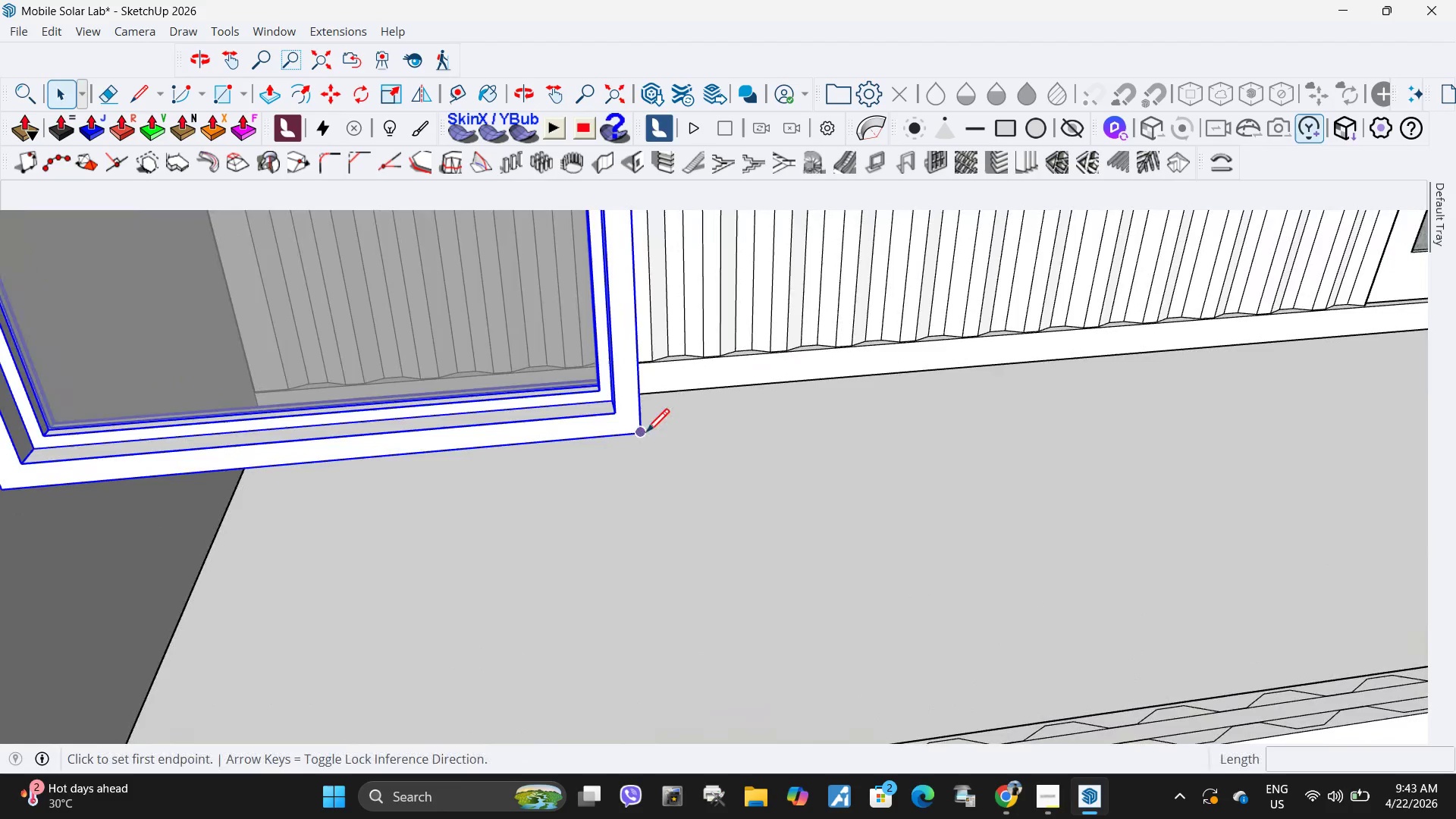 
left_click([642, 432])
 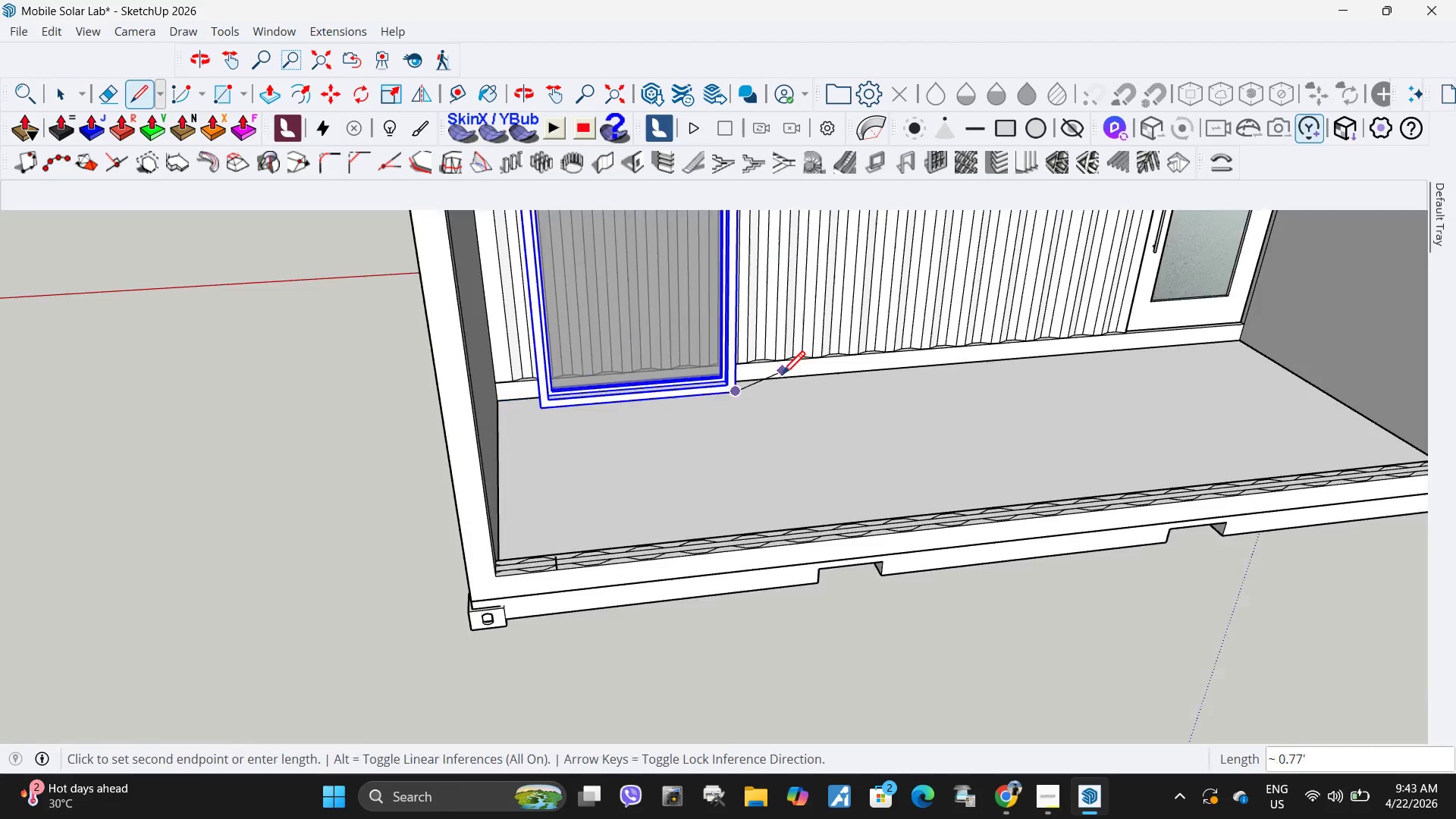 
scroll: coordinate [782, 372], scroll_direction: down, amount: 6.0
 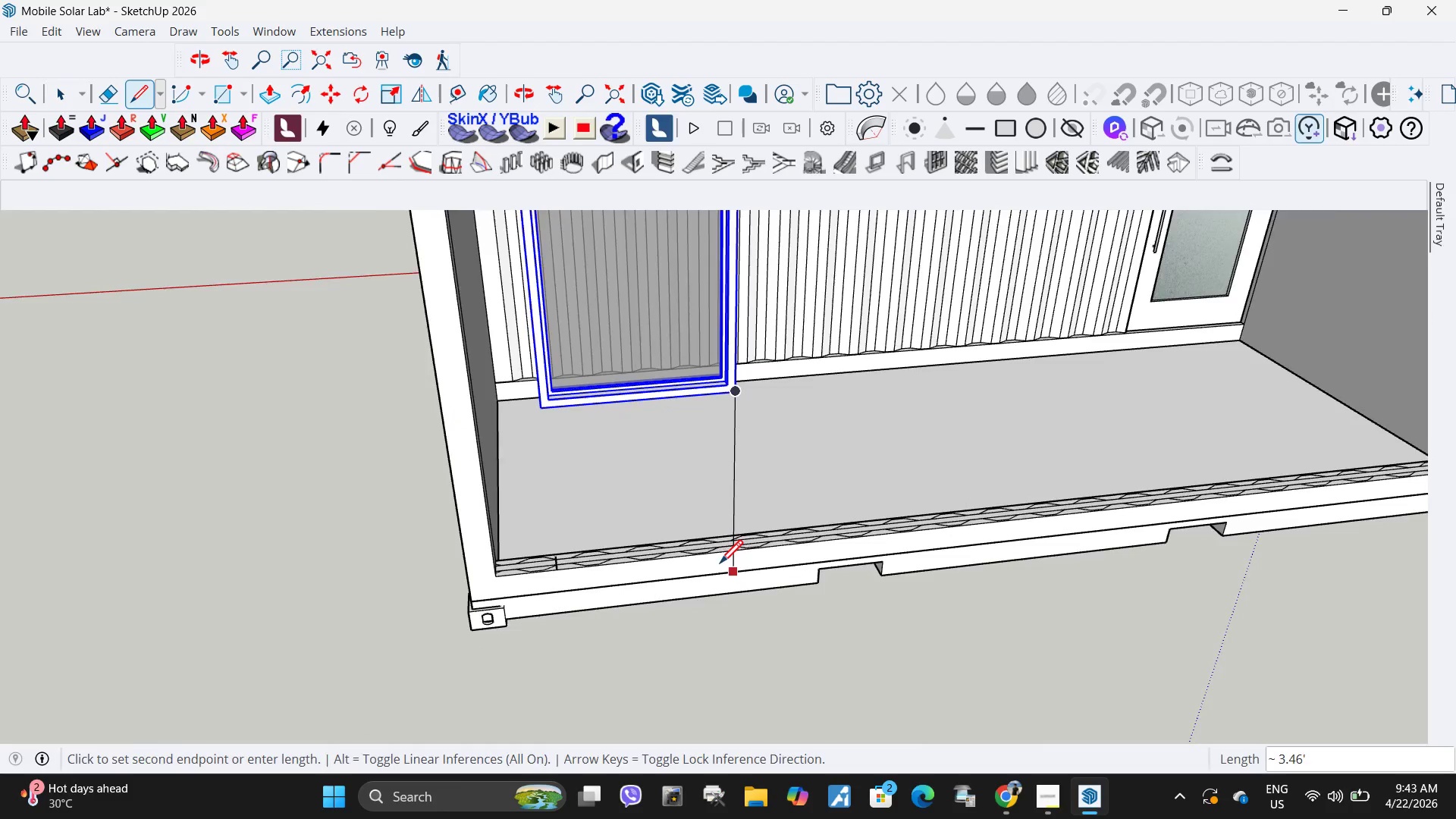 
scroll: coordinate [731, 538], scroll_direction: up, amount: 21.0
 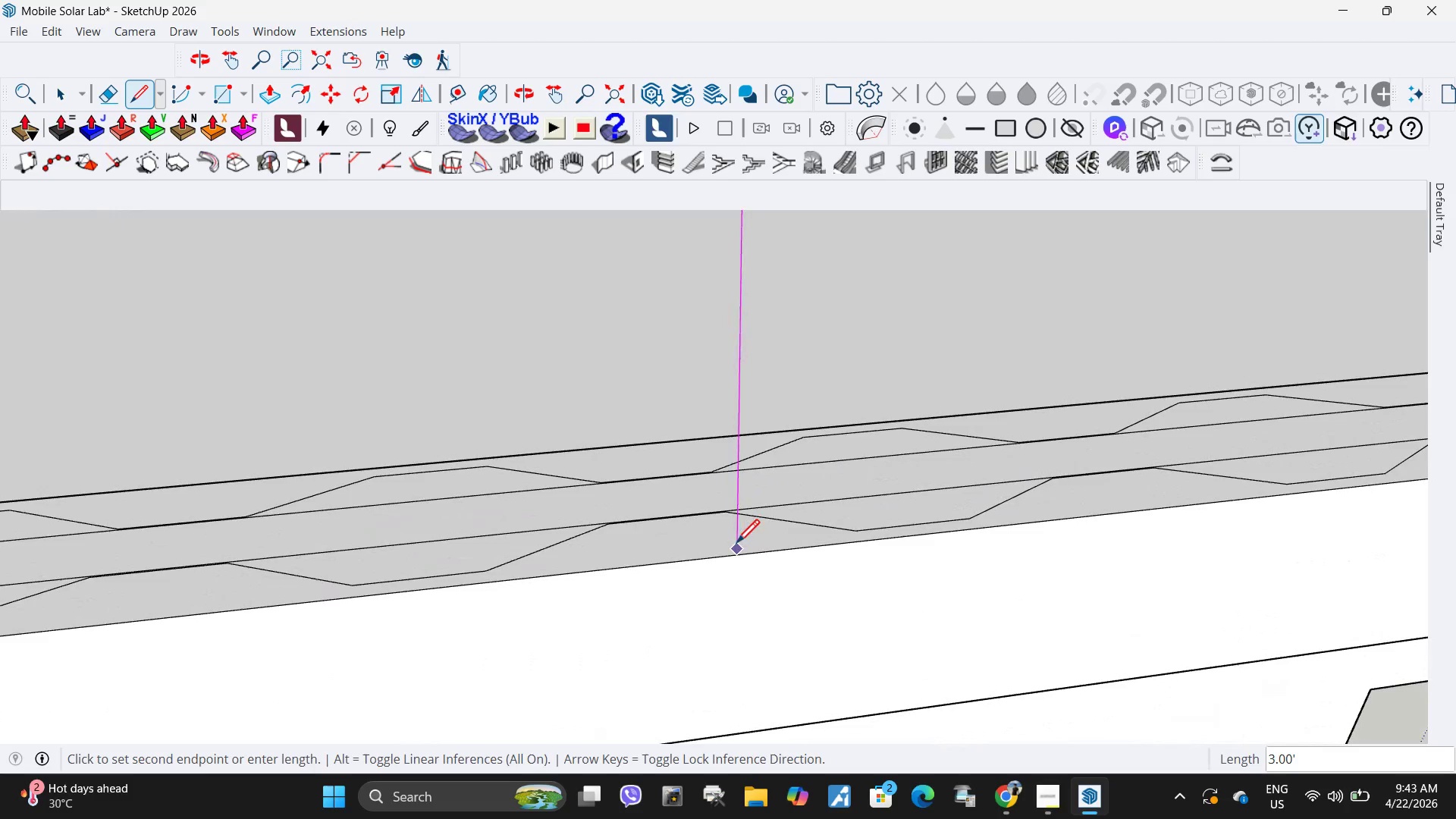 
left_click([737, 546])
 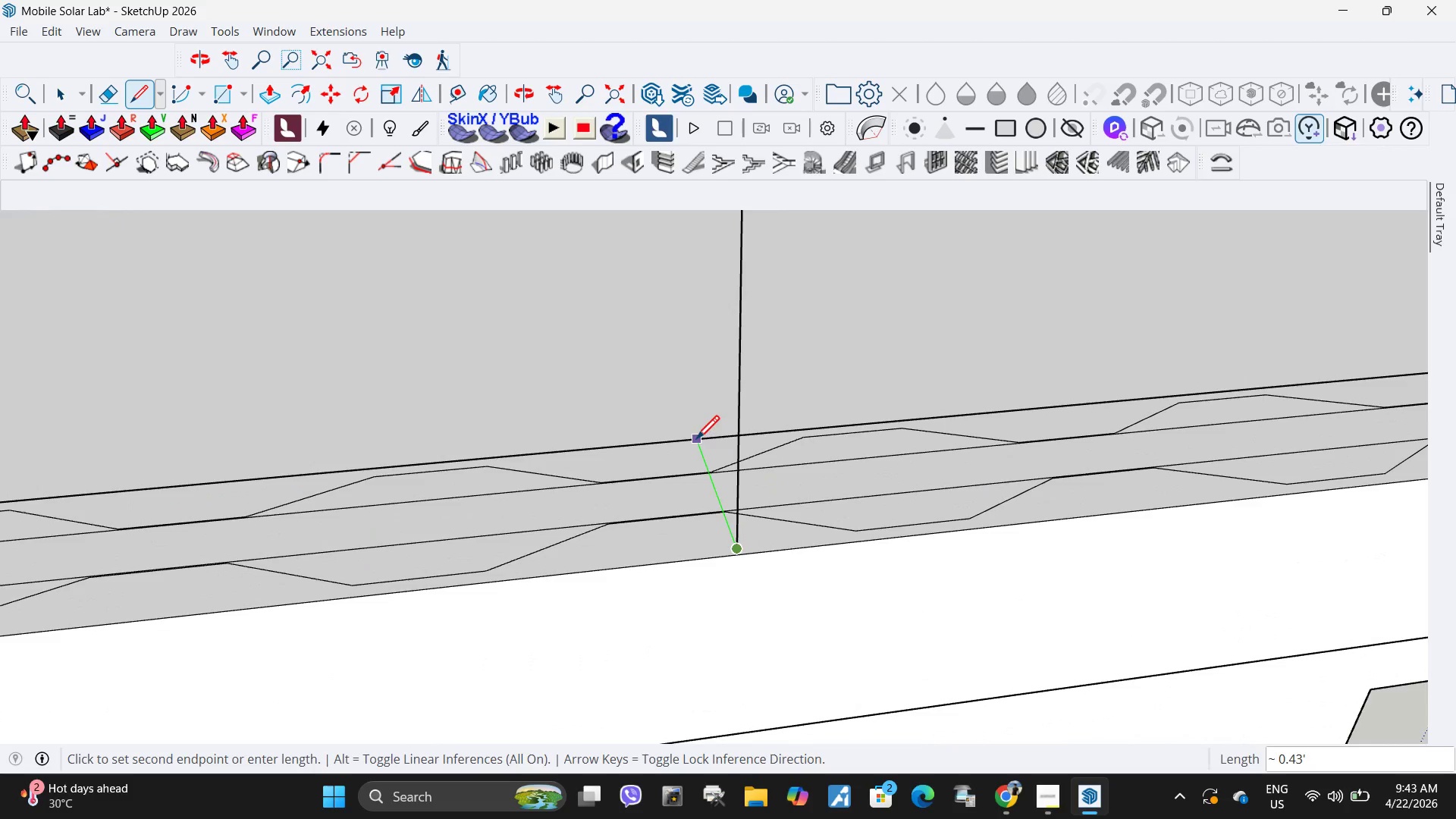 
left_click([693, 440])
 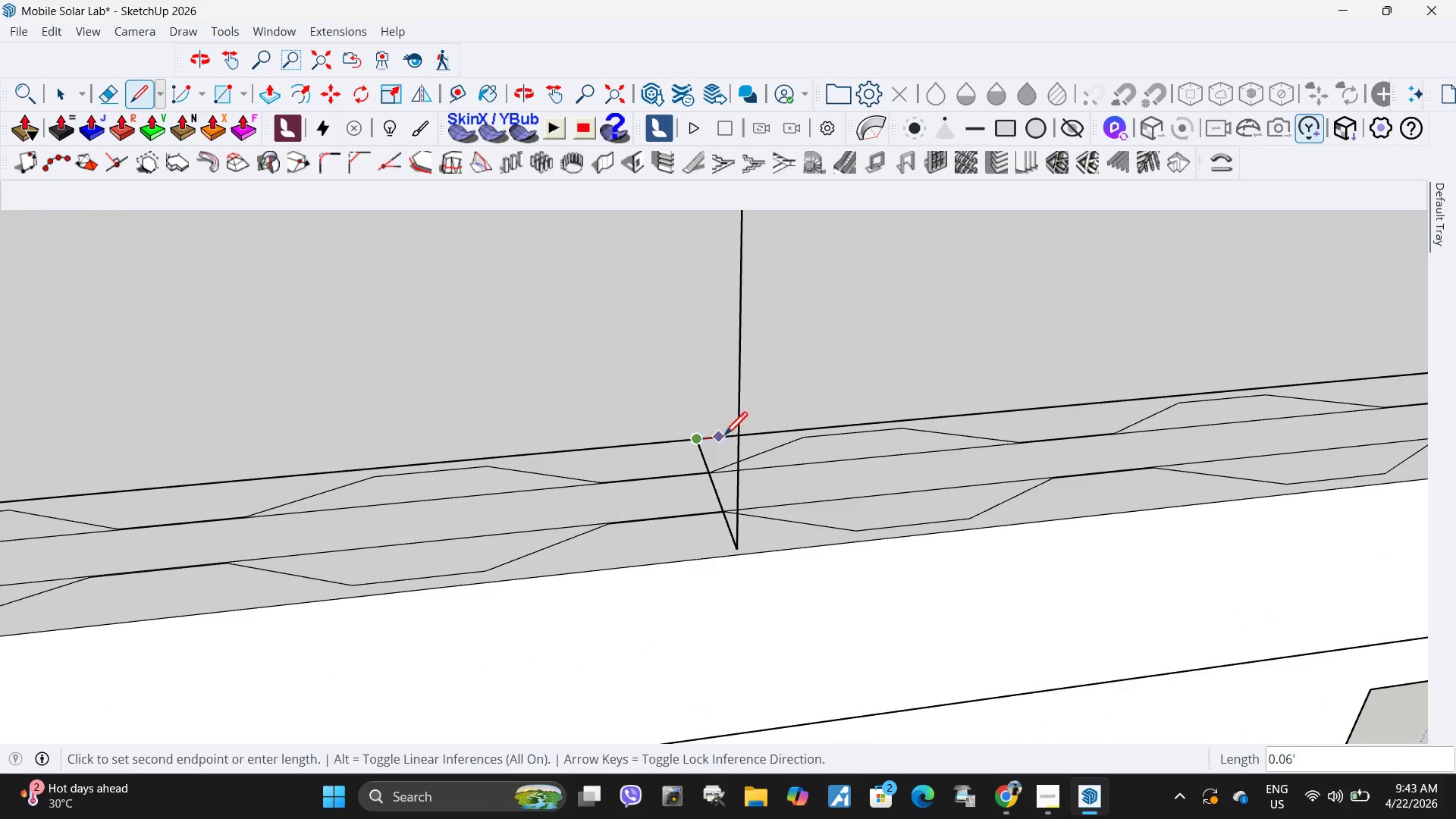 
key(Space)
 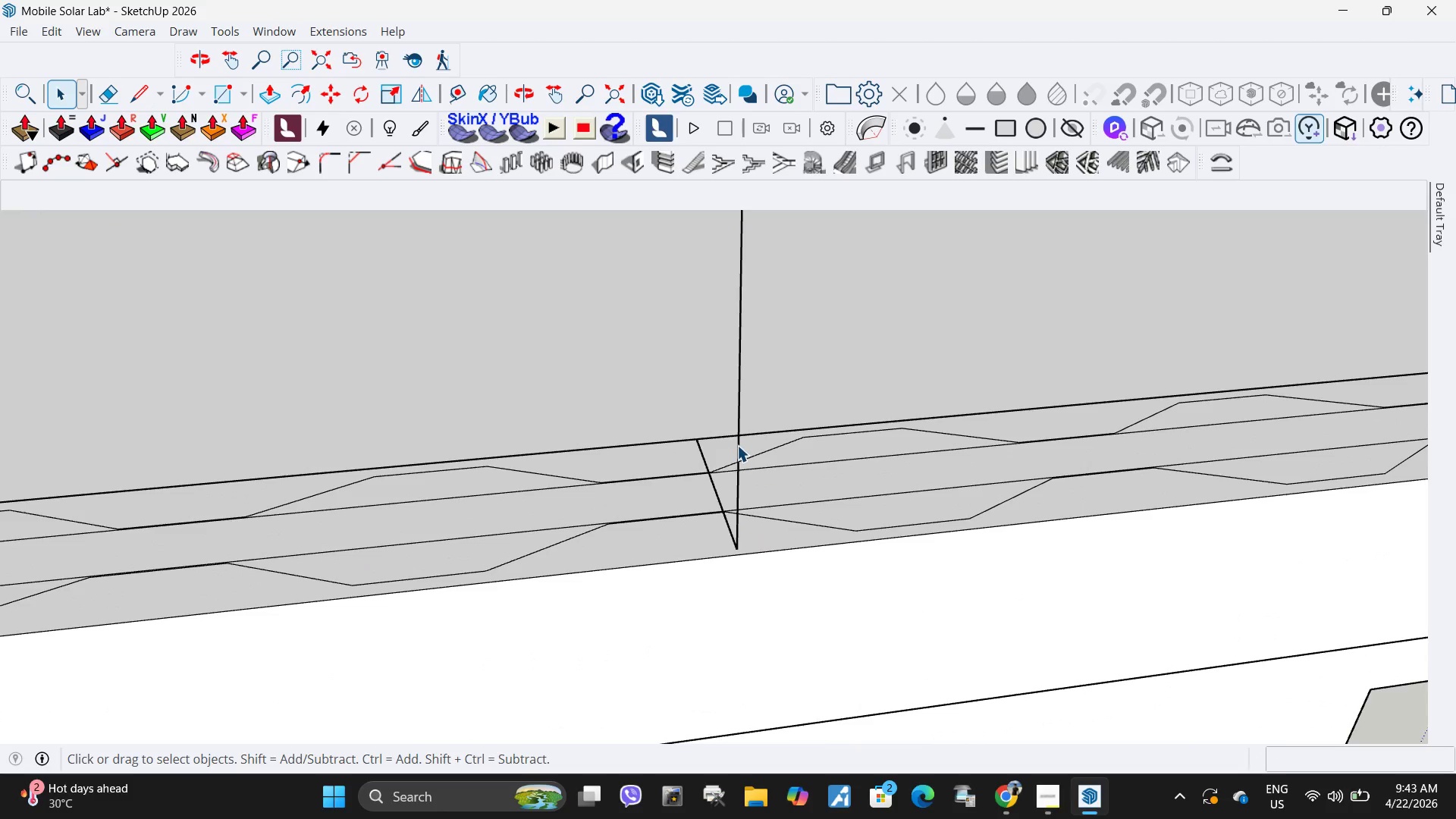 
left_click([737, 445])
 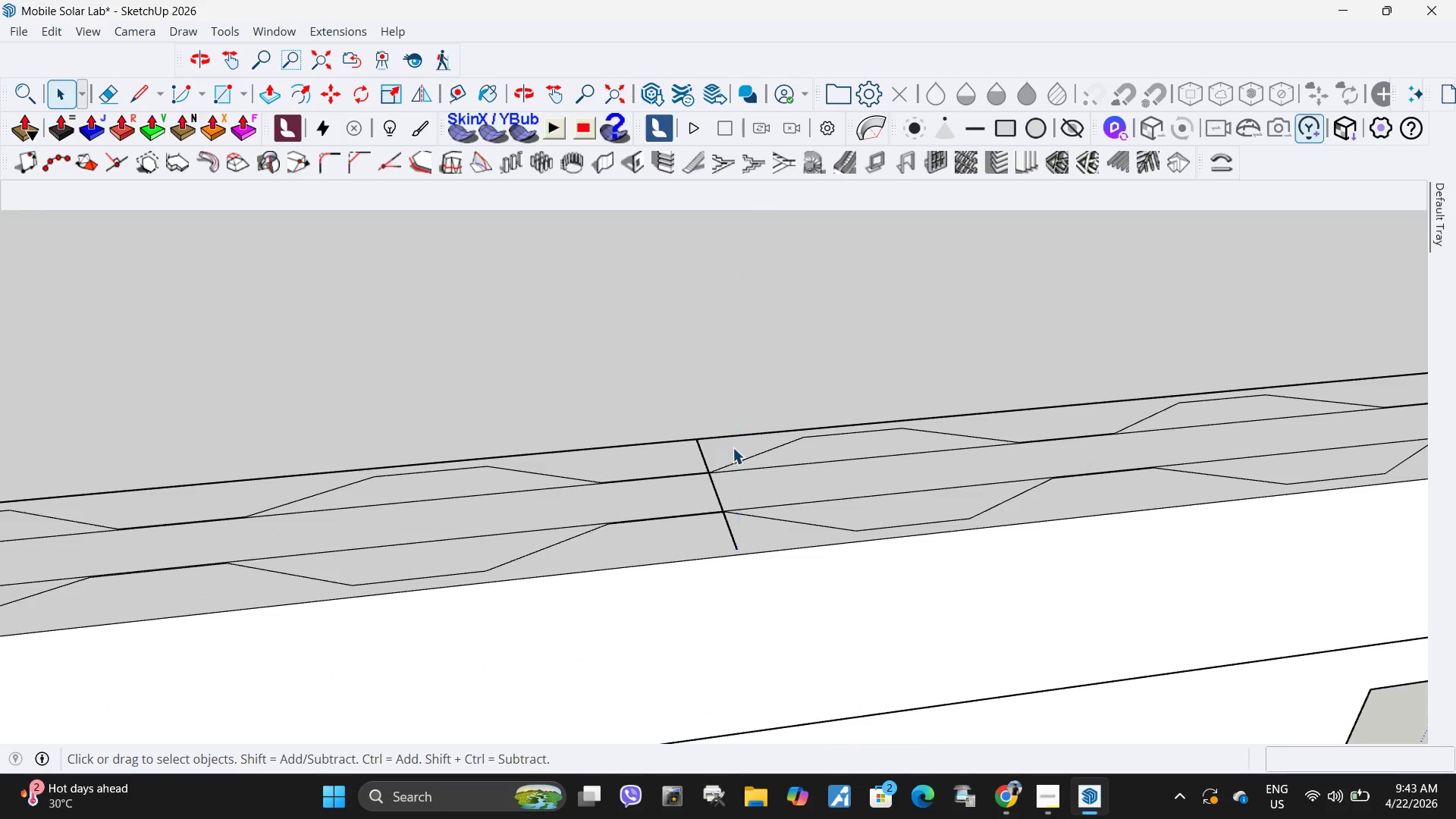 
key(Delete)
 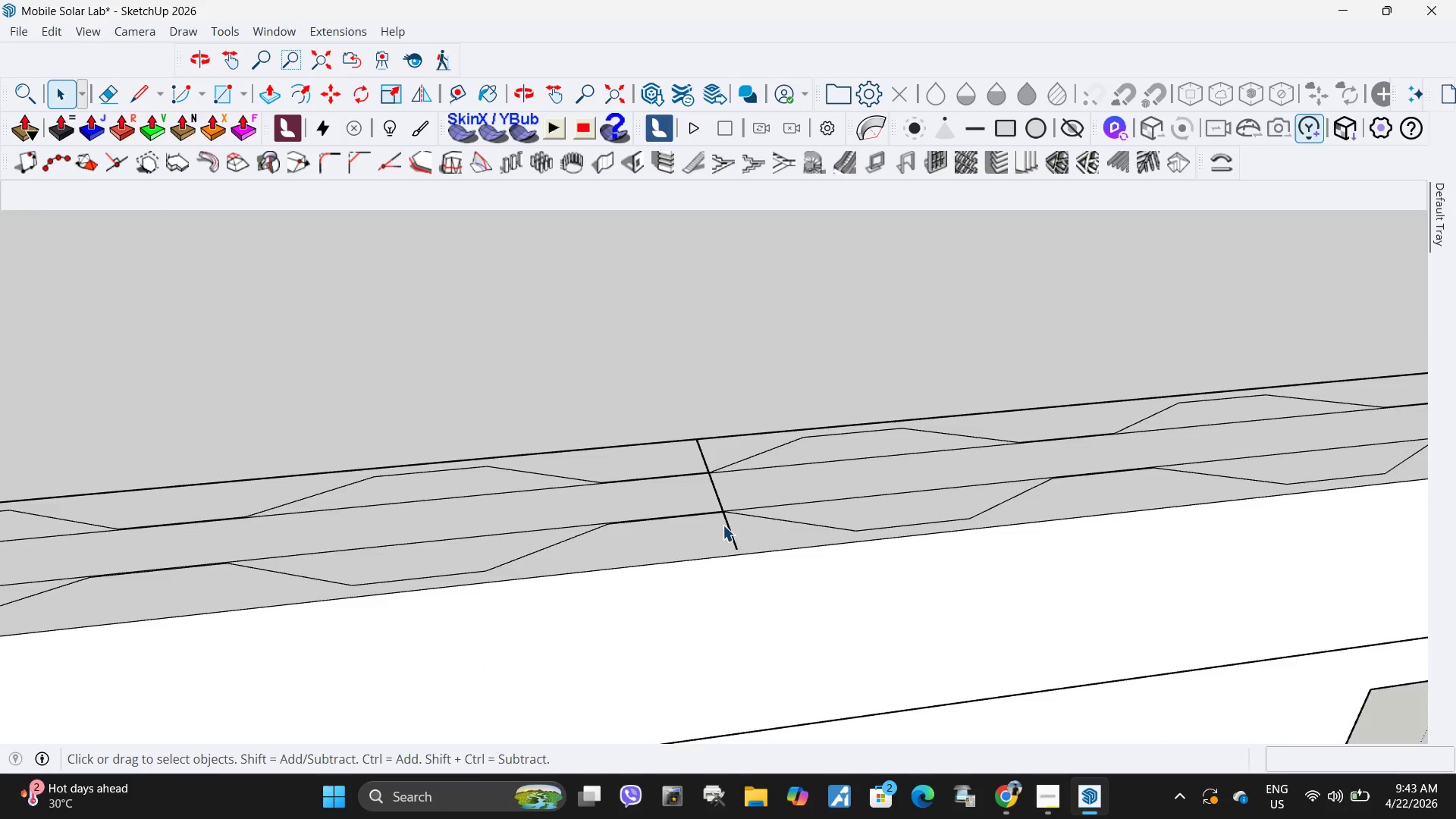 
key(L)
 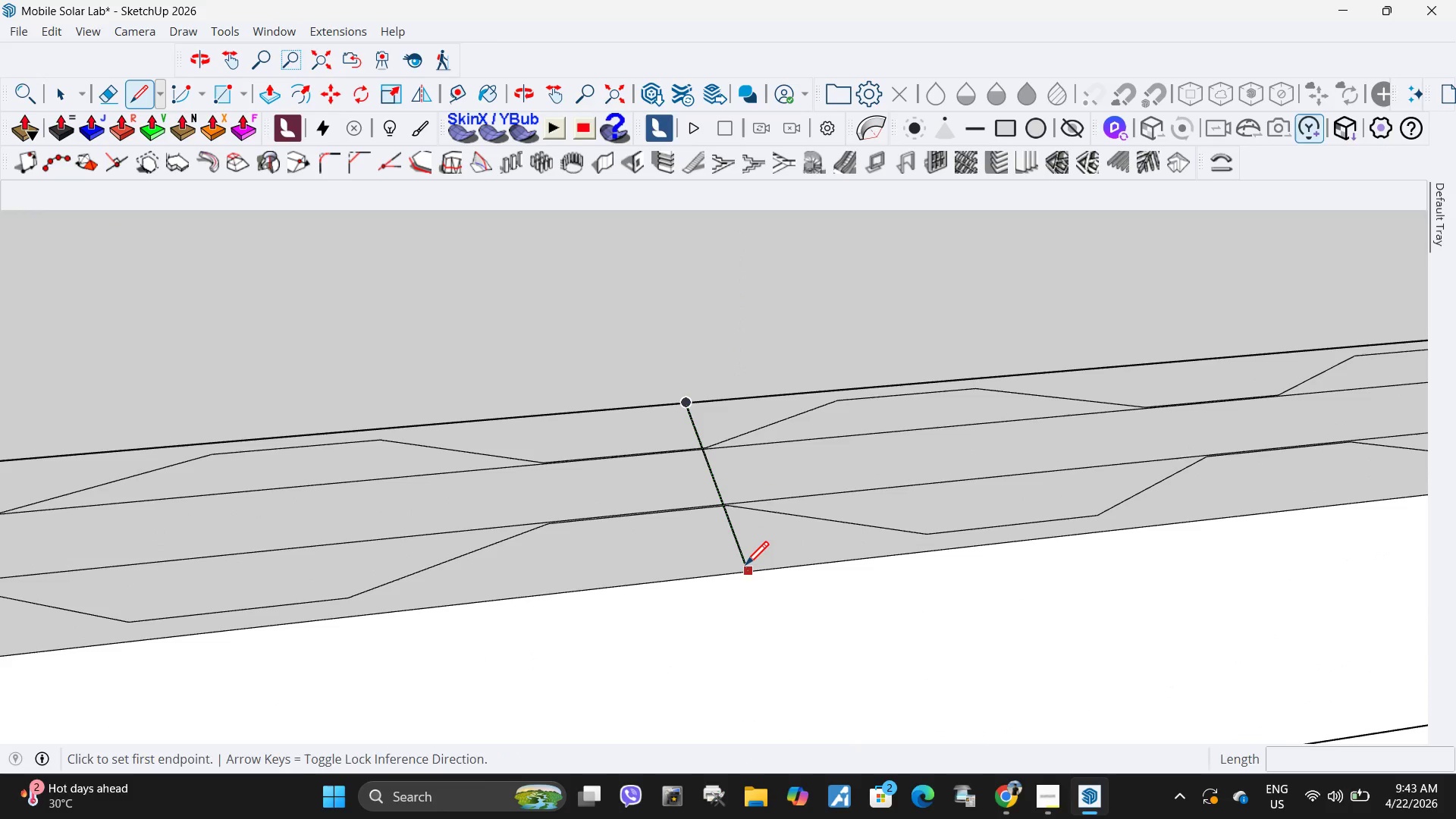 
scroll: coordinate [723, 525], scroll_direction: up, amount: 4.0
 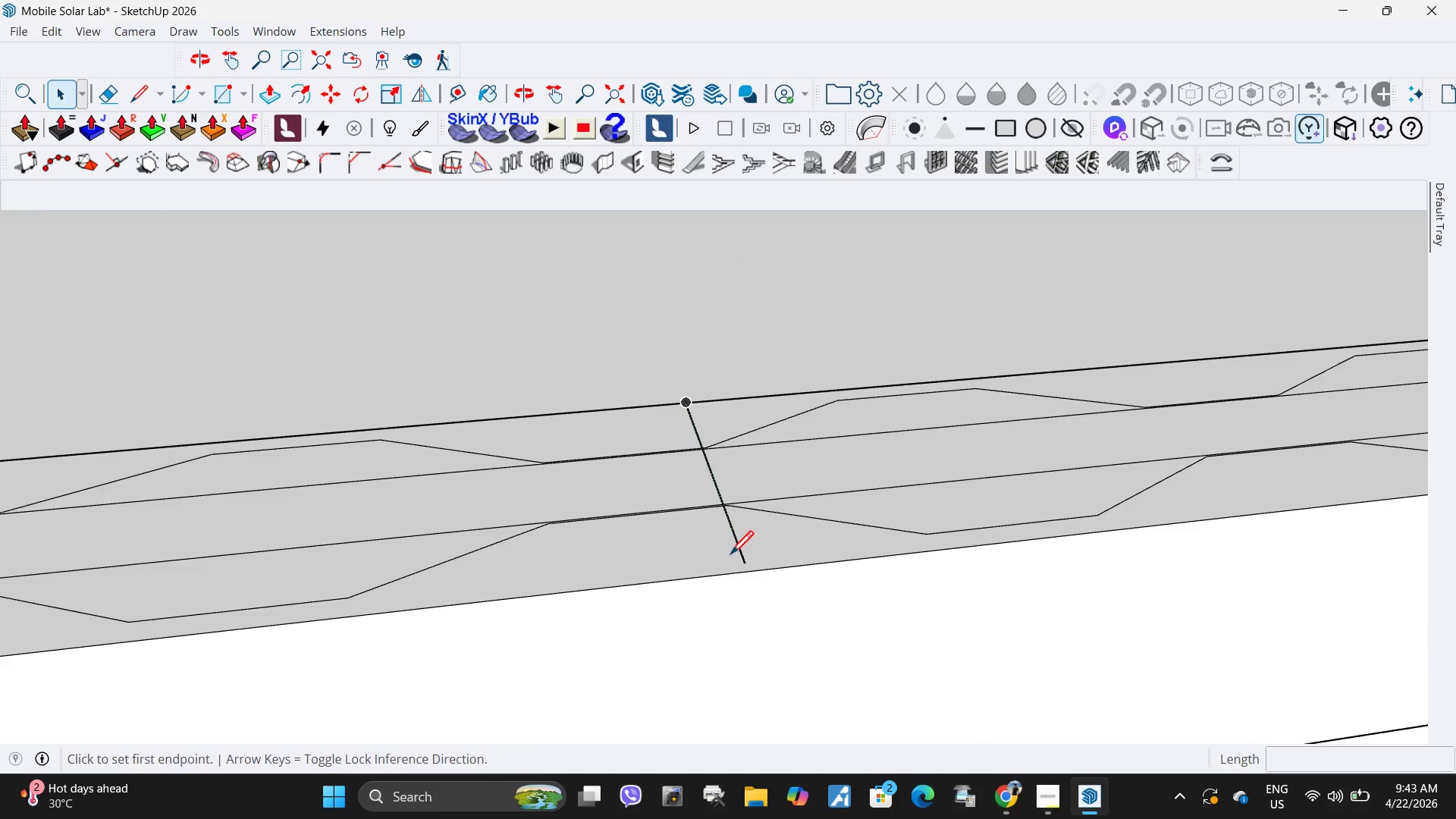 
left_click([745, 567])
 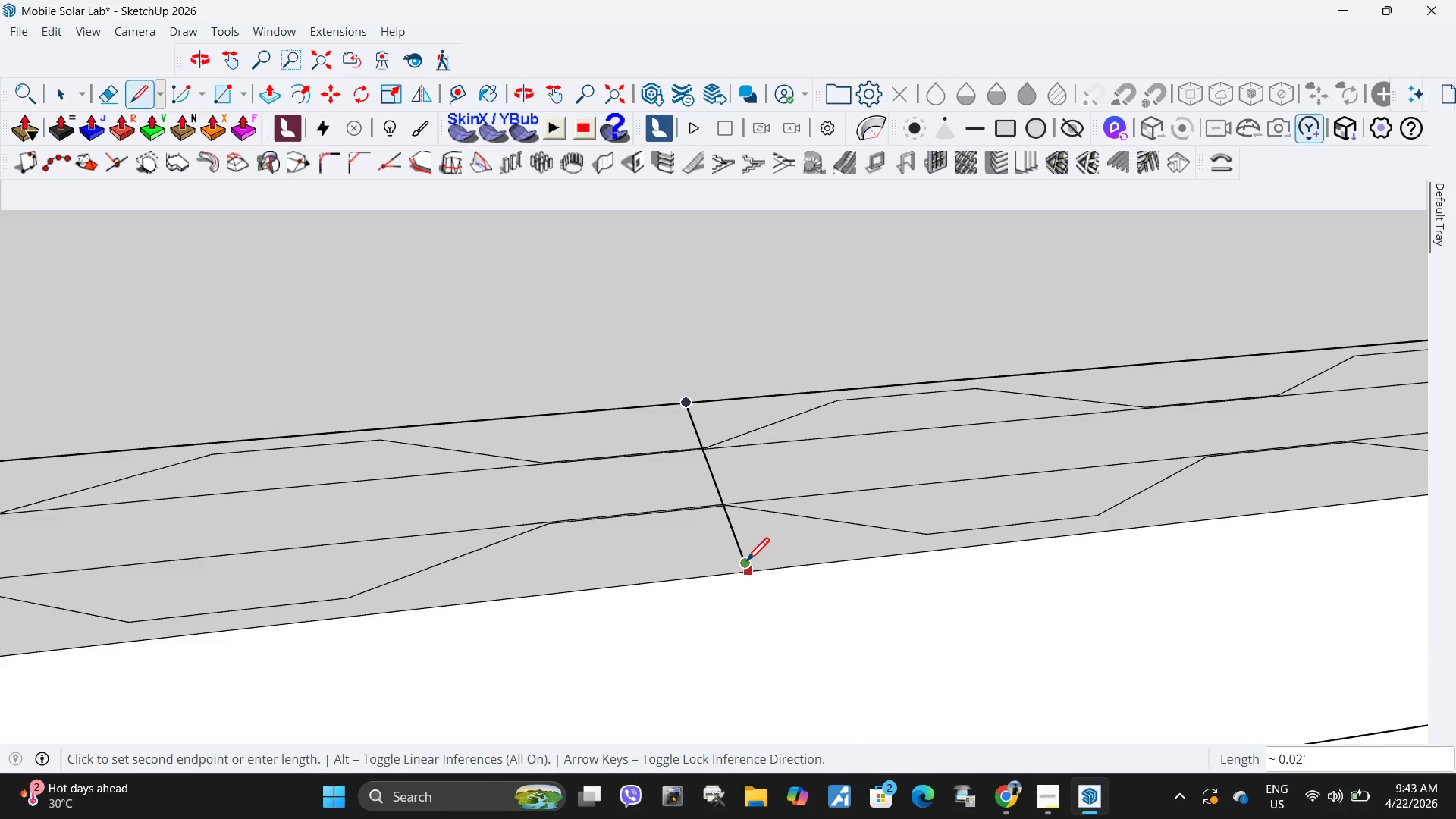 
left_click([746, 563])
 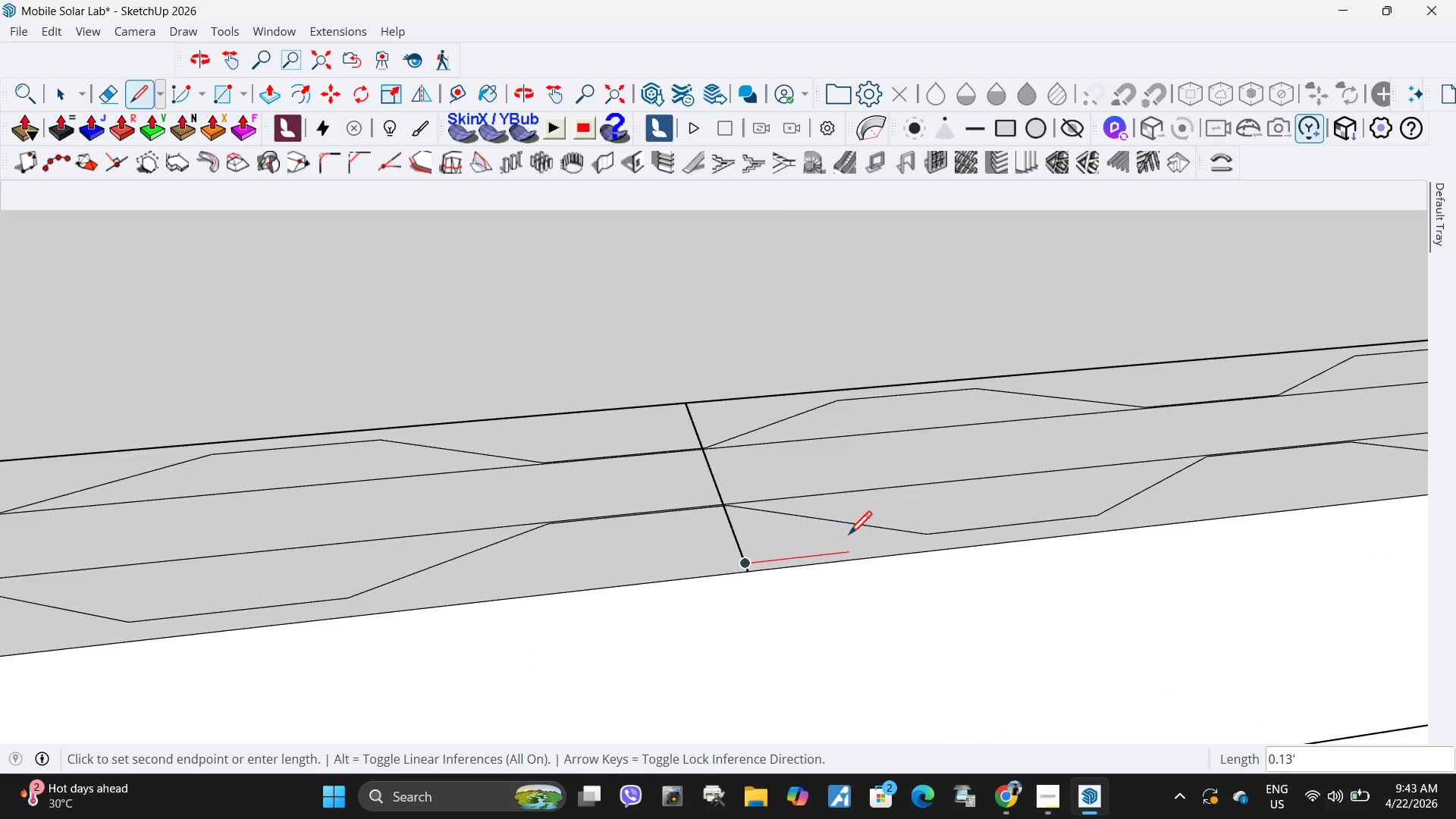 
key(Space)
 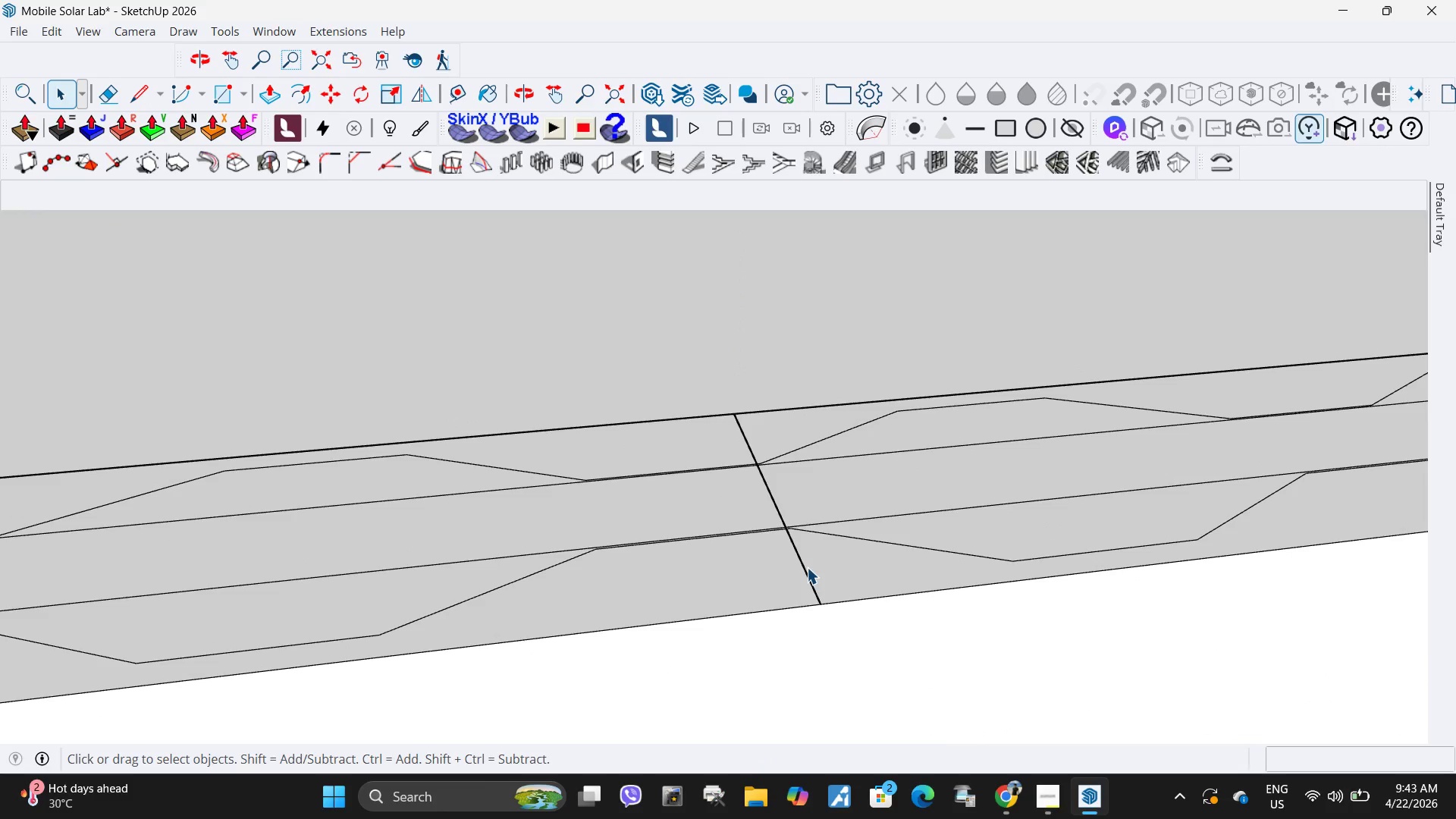 
left_click([811, 571])
 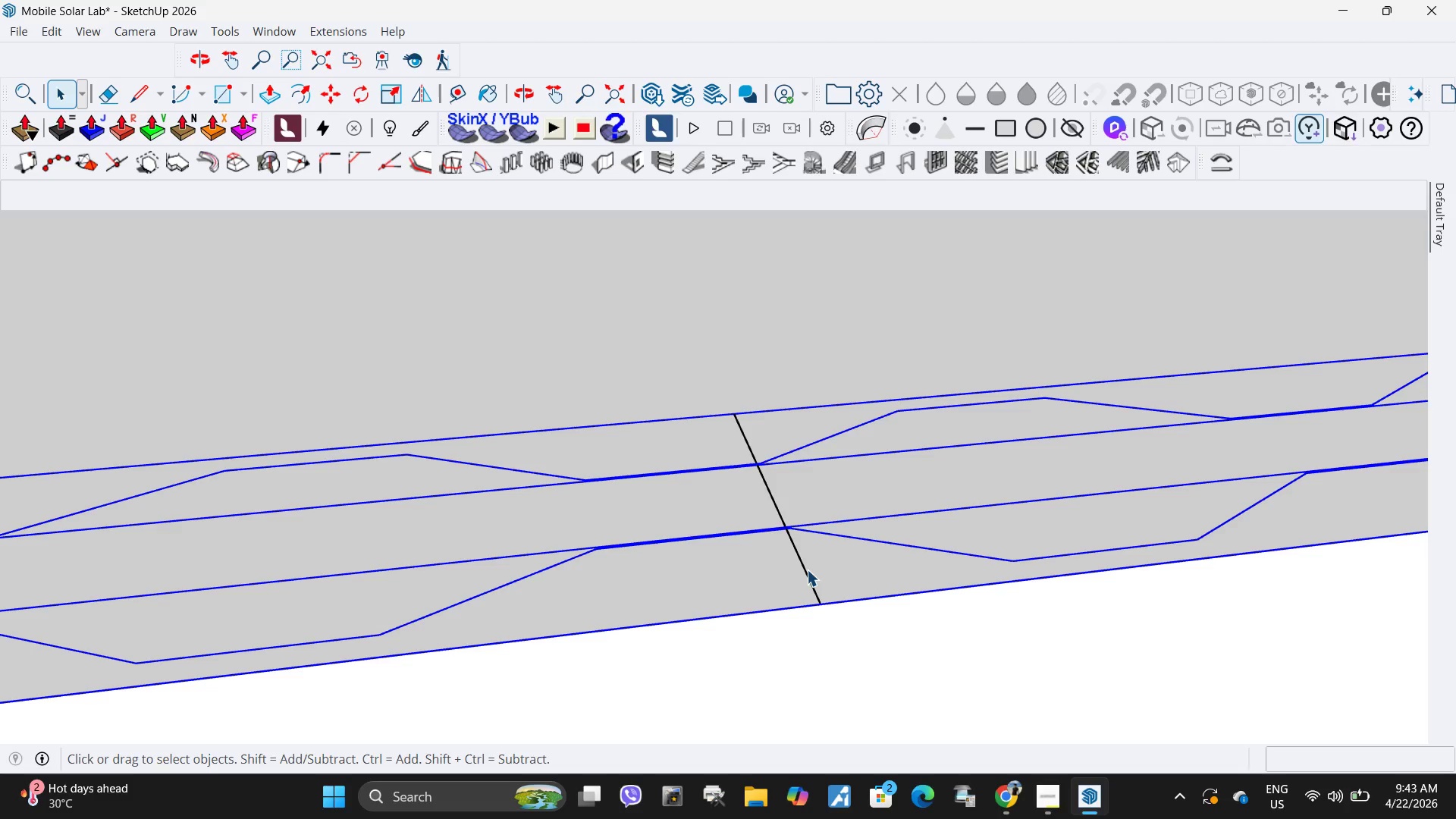 
scroll: coordinate [777, 529], scroll_direction: down, amount: 1.0
 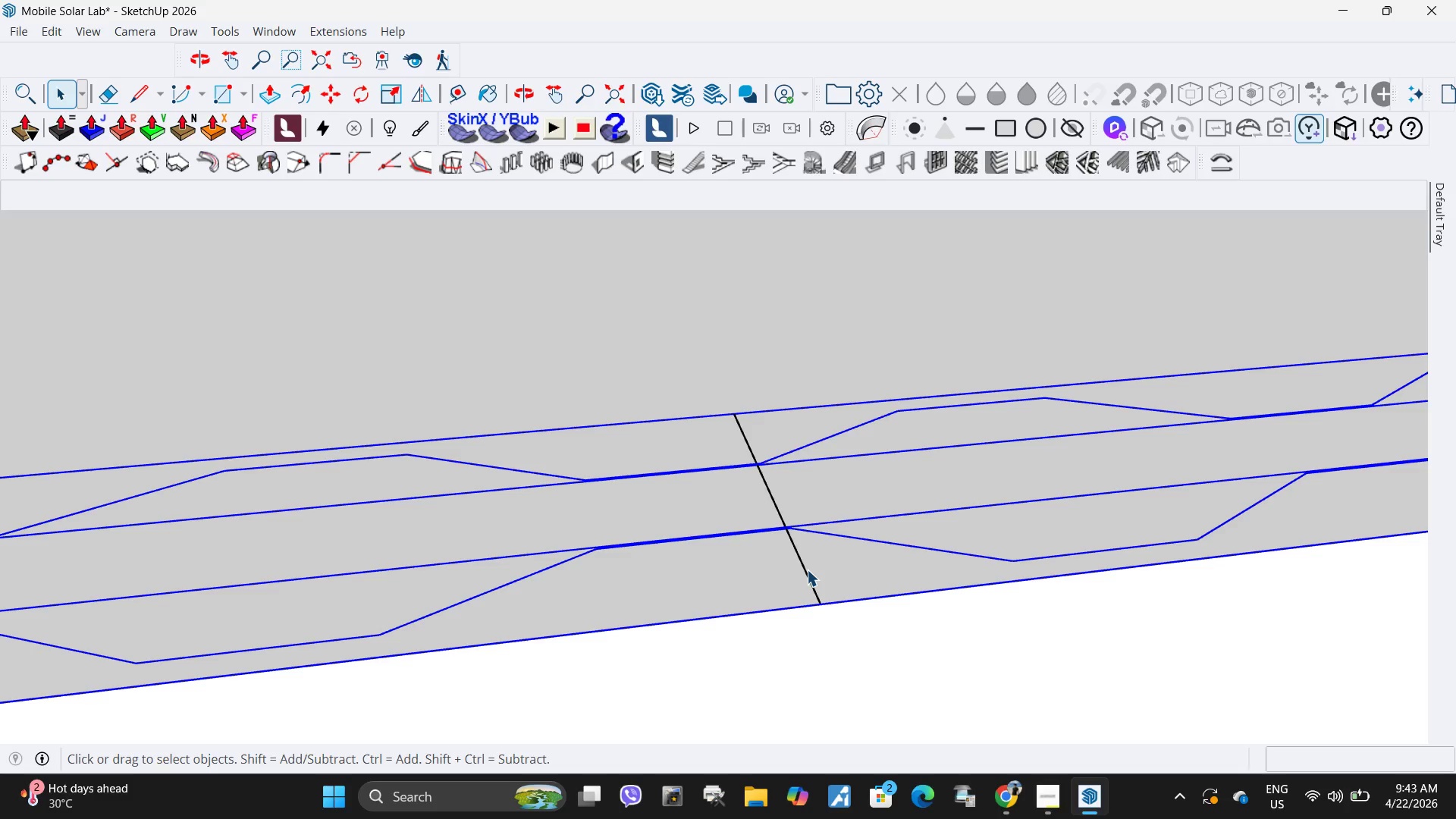 
left_click([807, 570])
 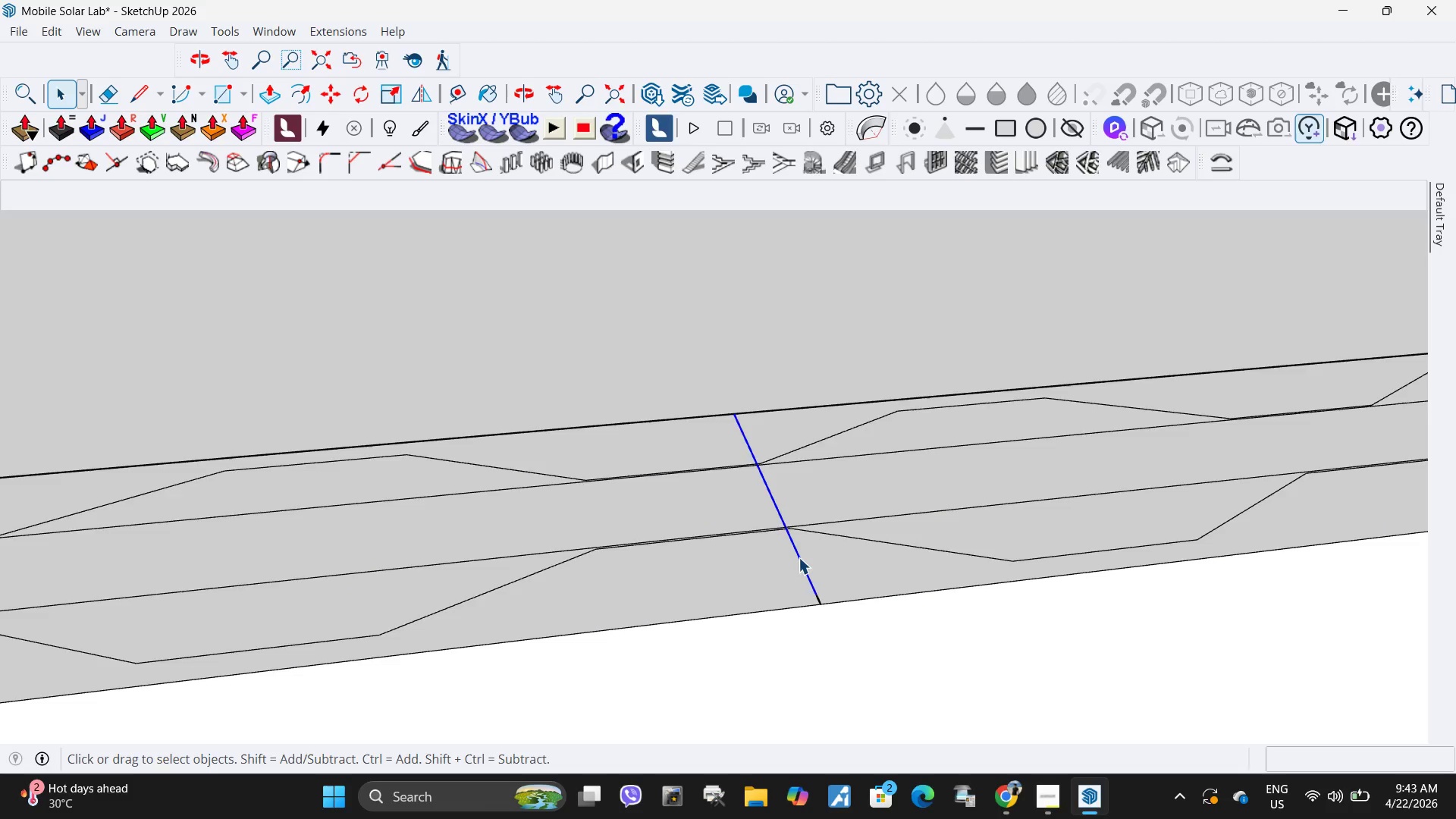 
left_click([766, 562])
 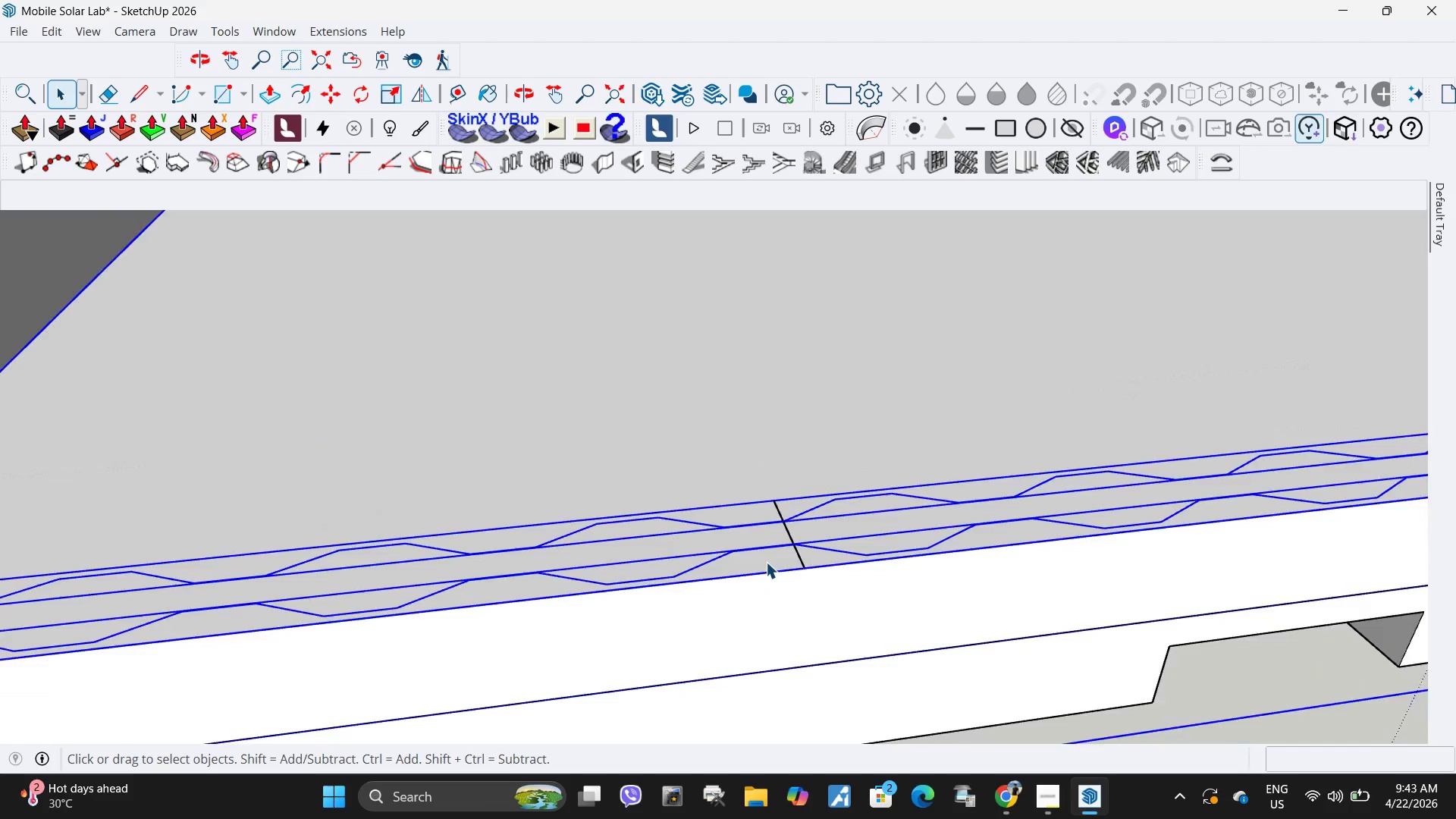 
scroll: coordinate [797, 549], scroll_direction: down, amount: 12.0
 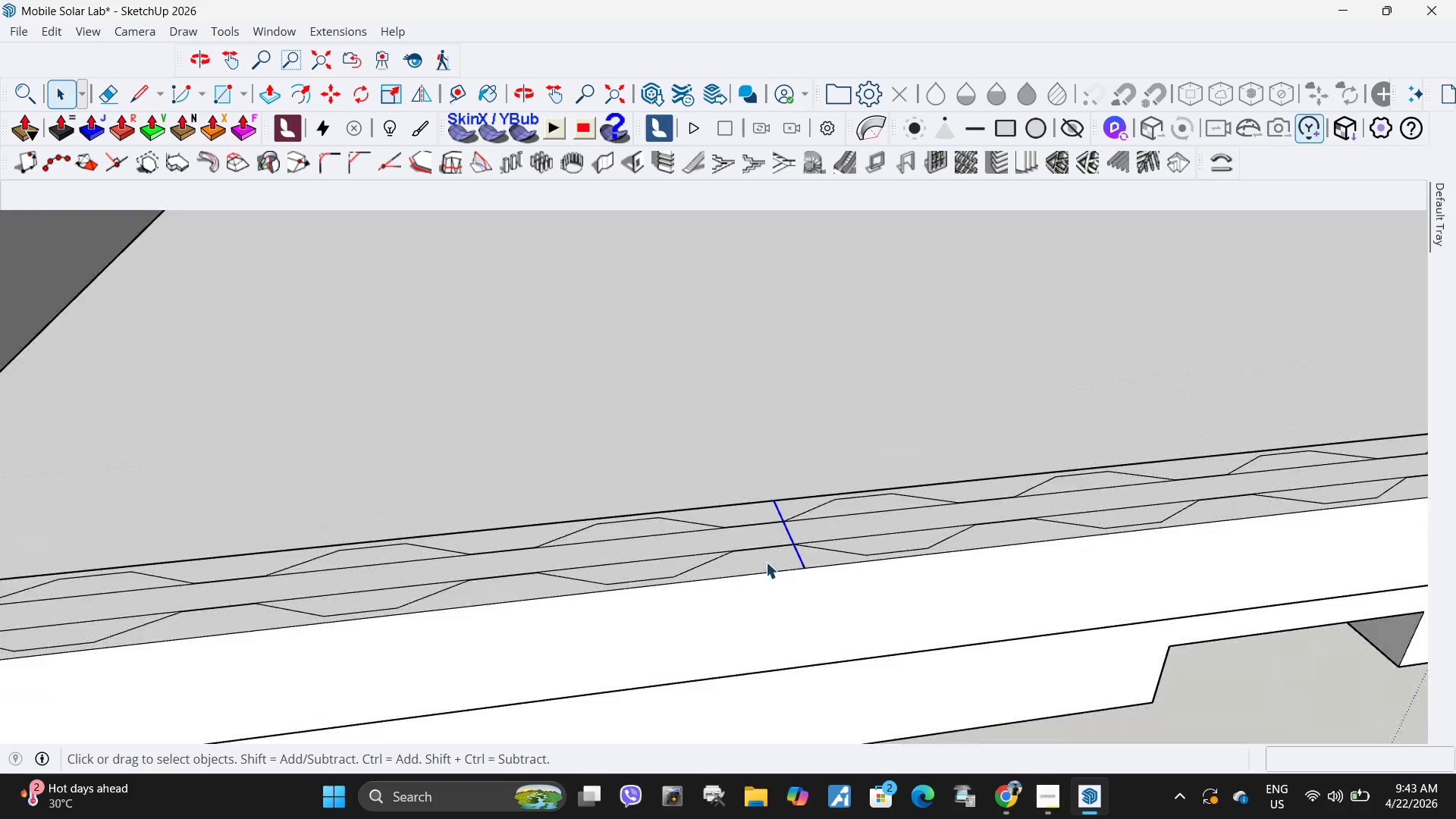 
double_click([766, 562])
 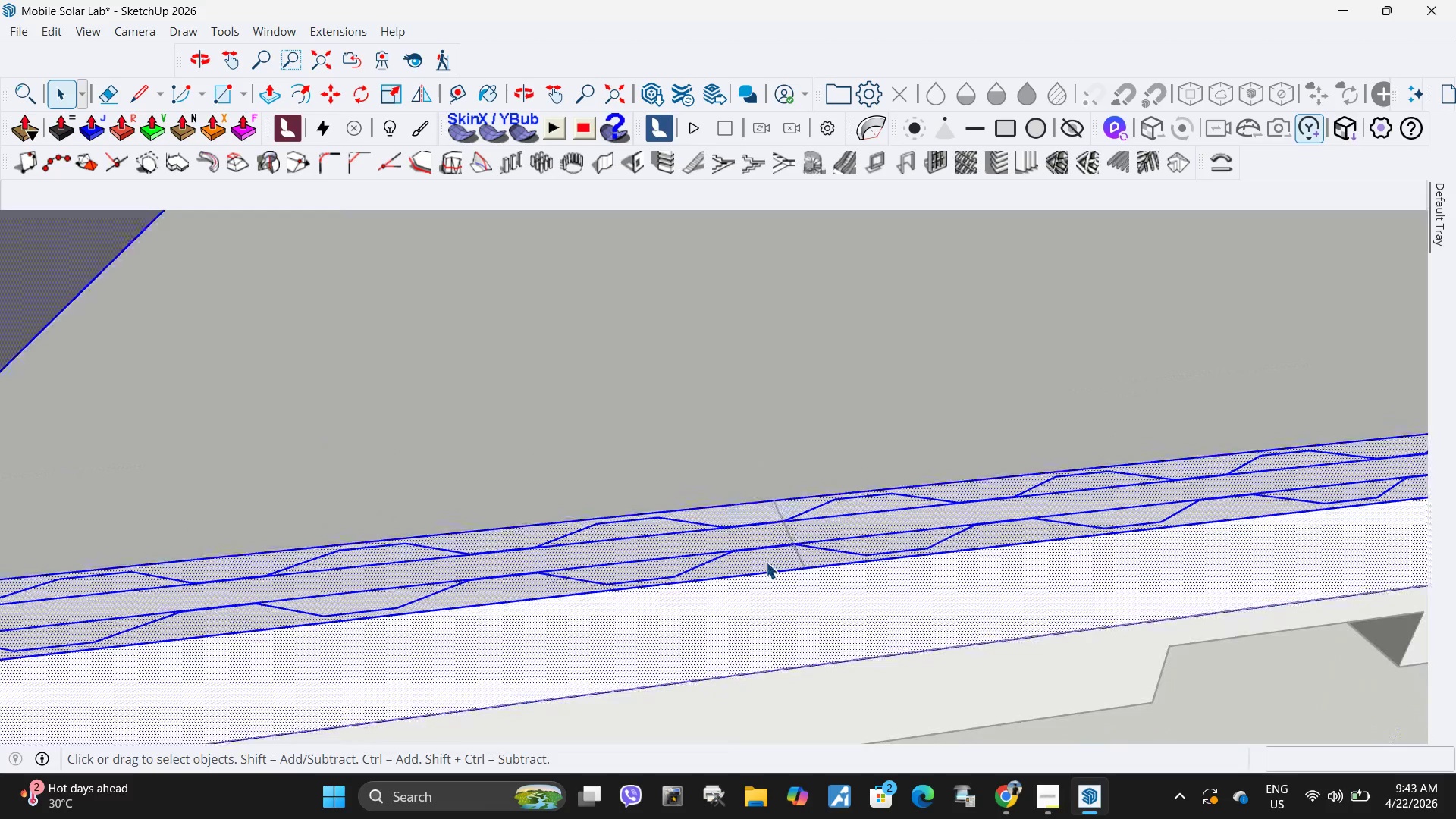 
triple_click([766, 562])
 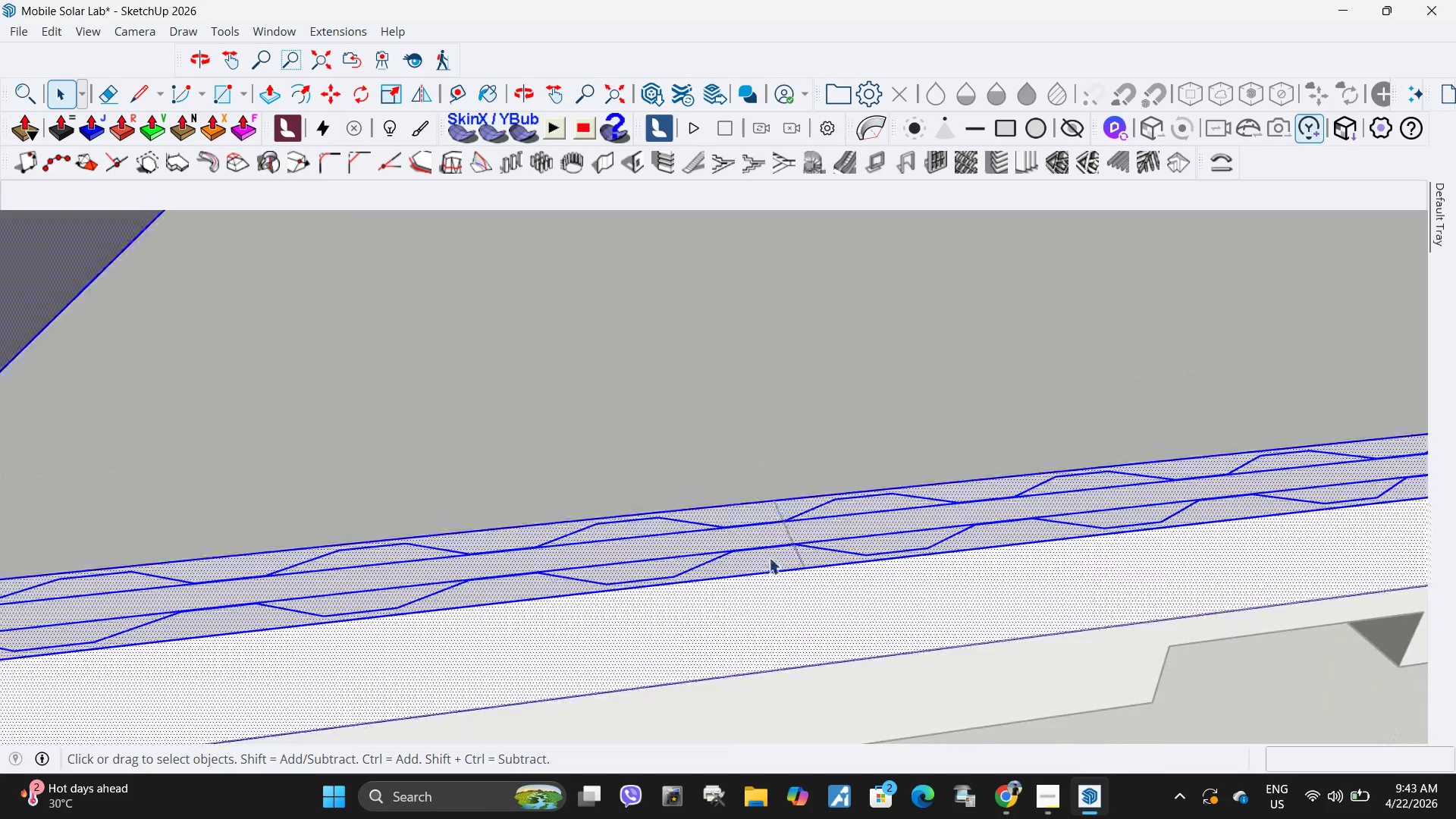 
left_click([778, 575])
 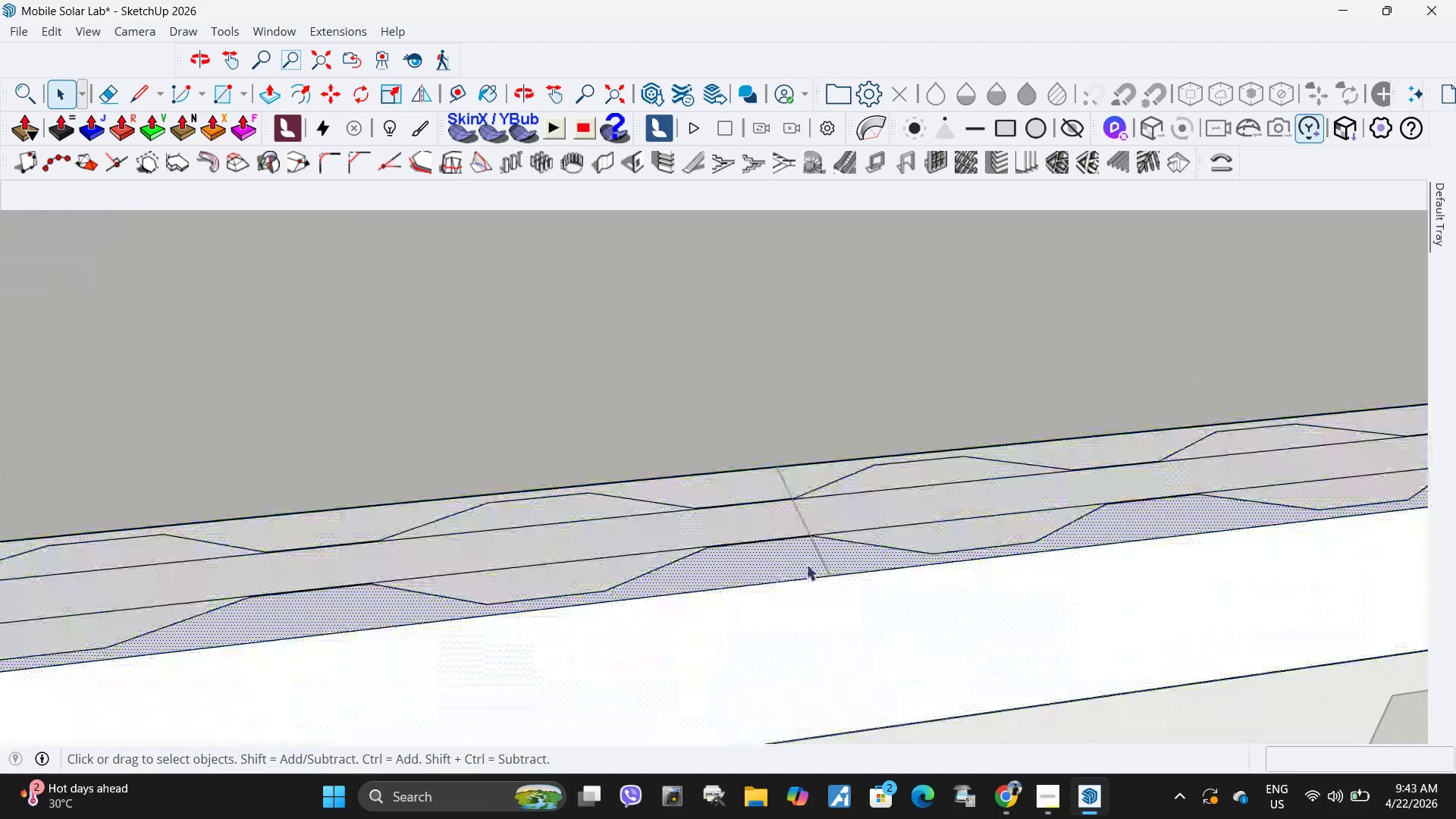 
scroll: coordinate [769, 557], scroll_direction: up, amount: 5.0
 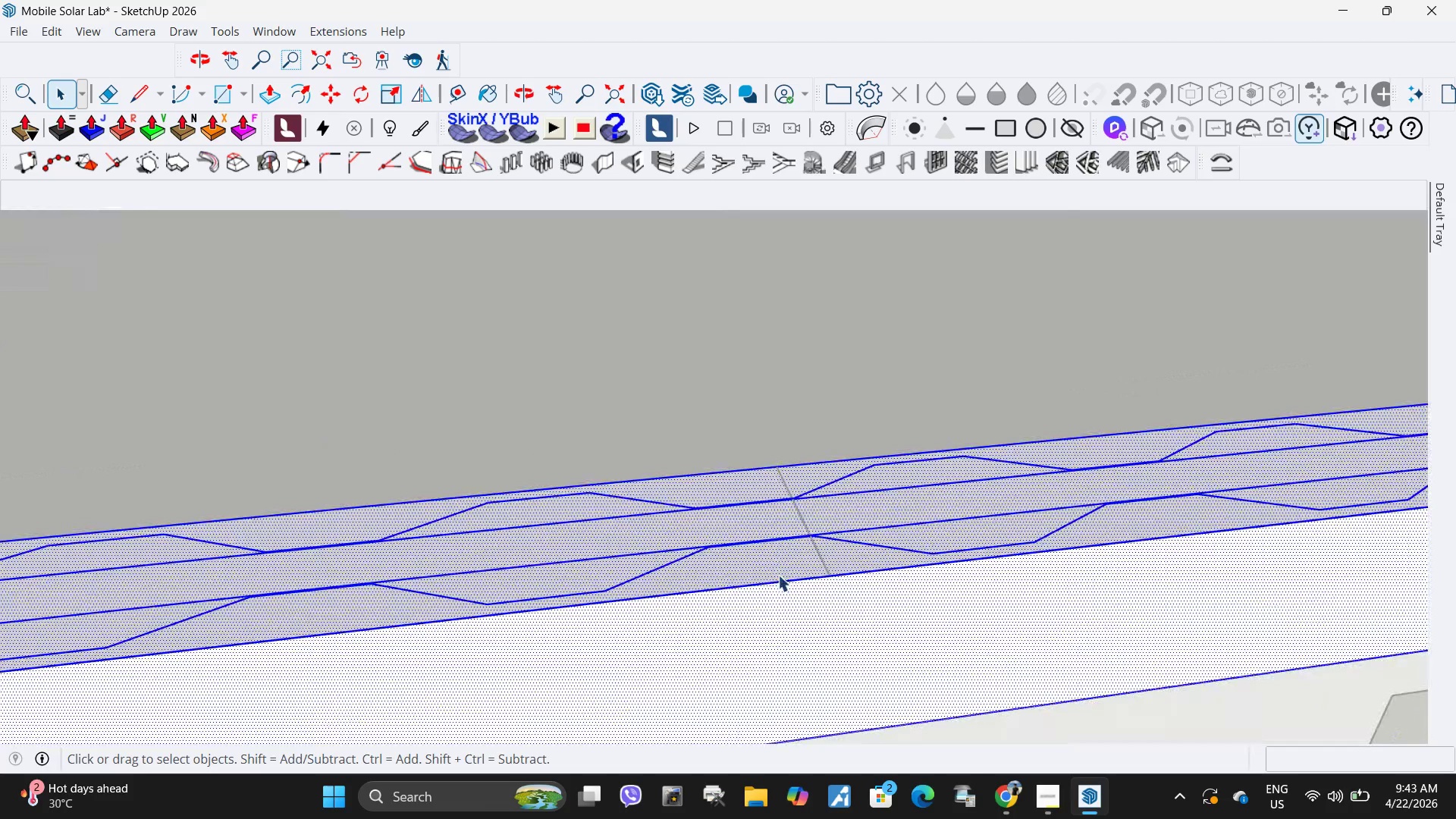 
key(Escape)
 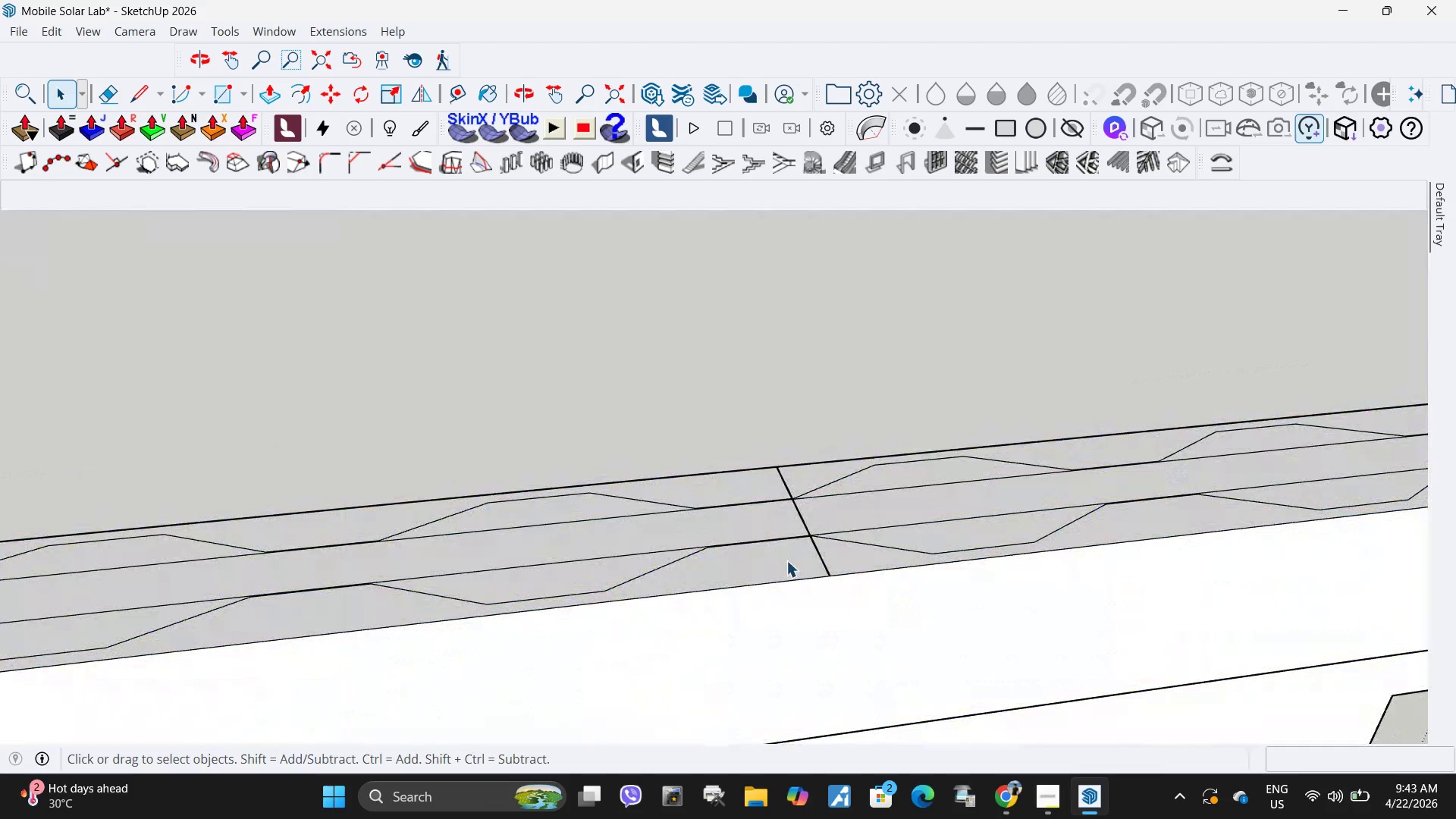 
double_click([786, 560])
 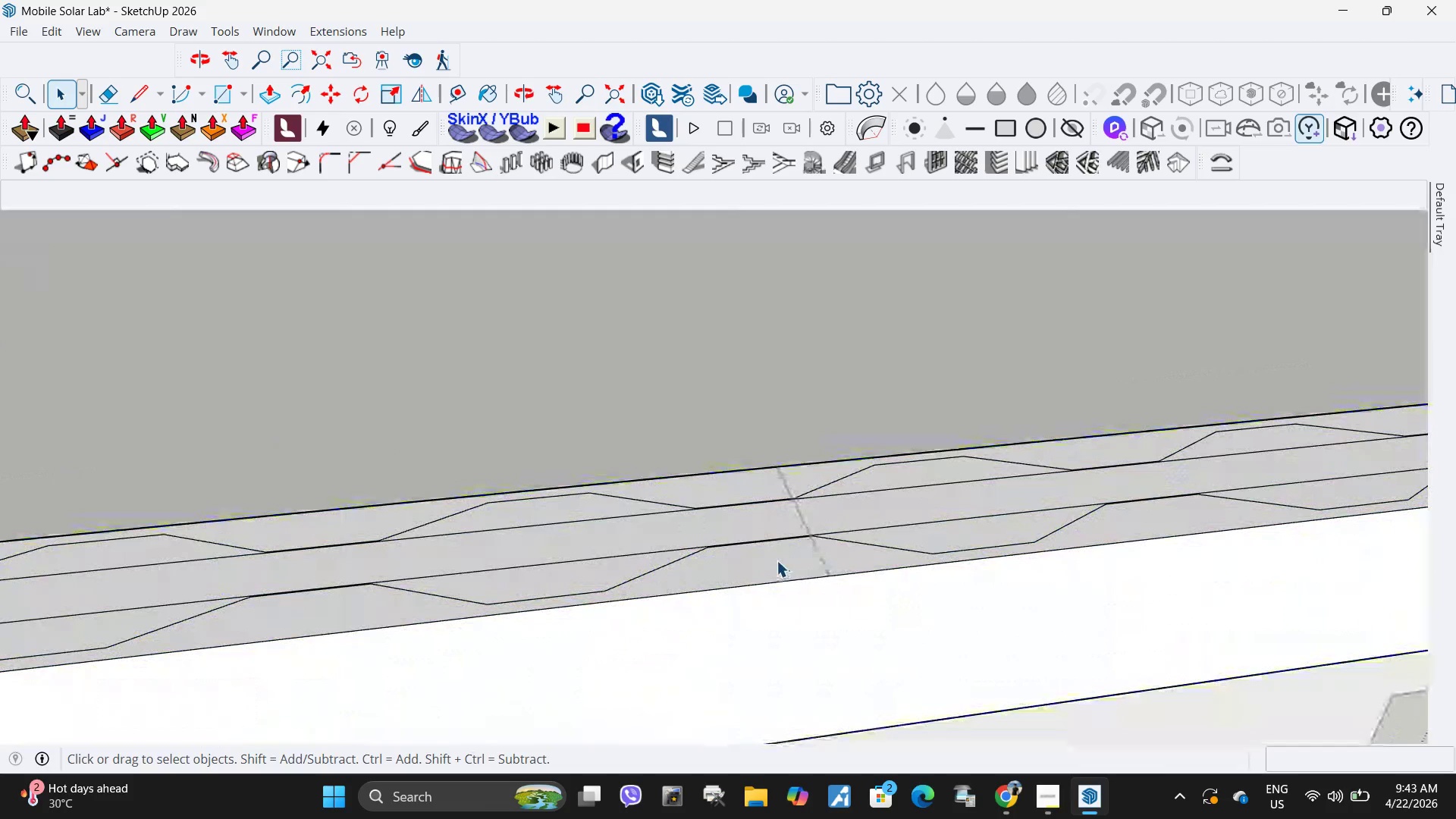 
triple_click([777, 560])
 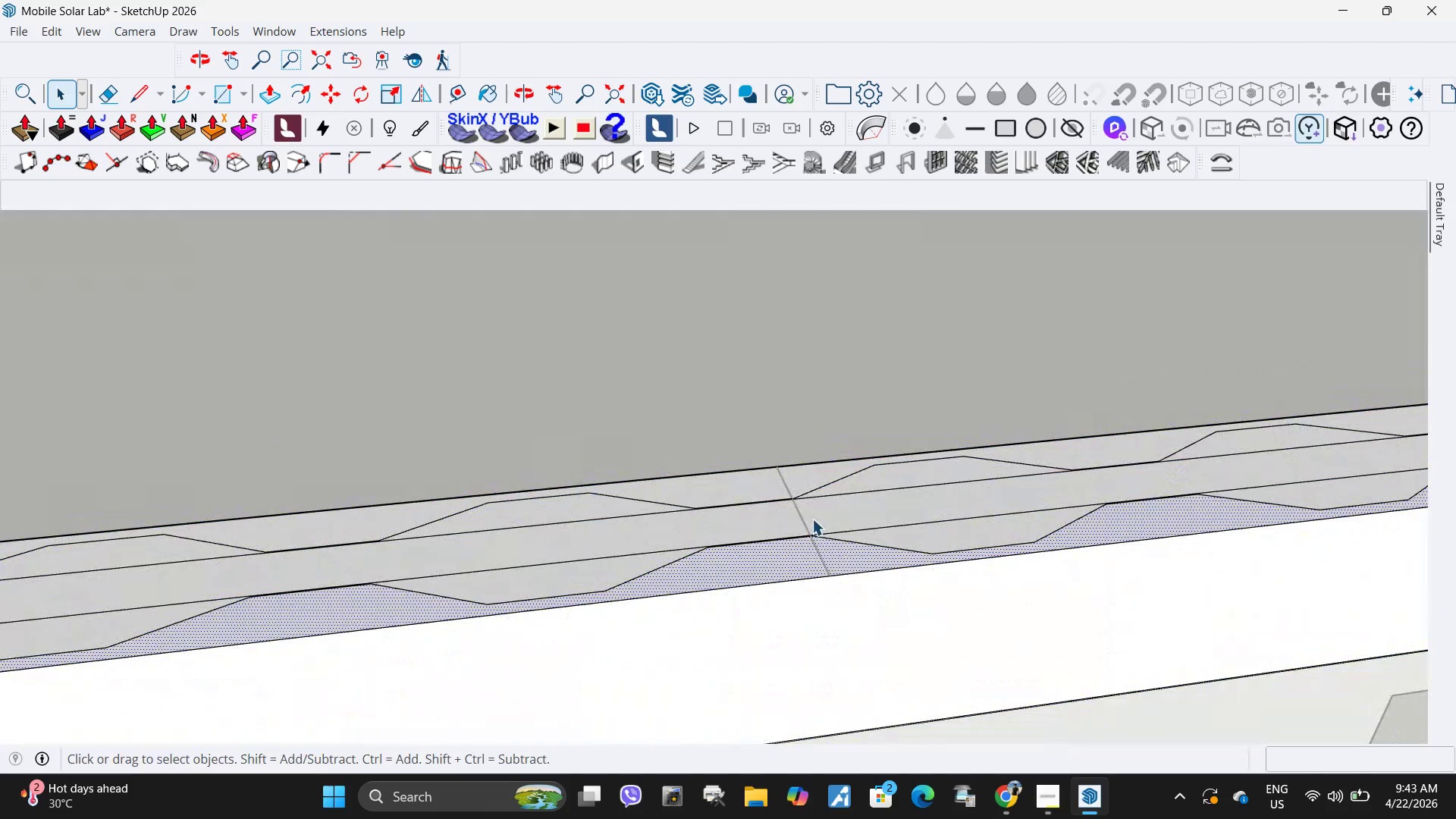 
key(L)
 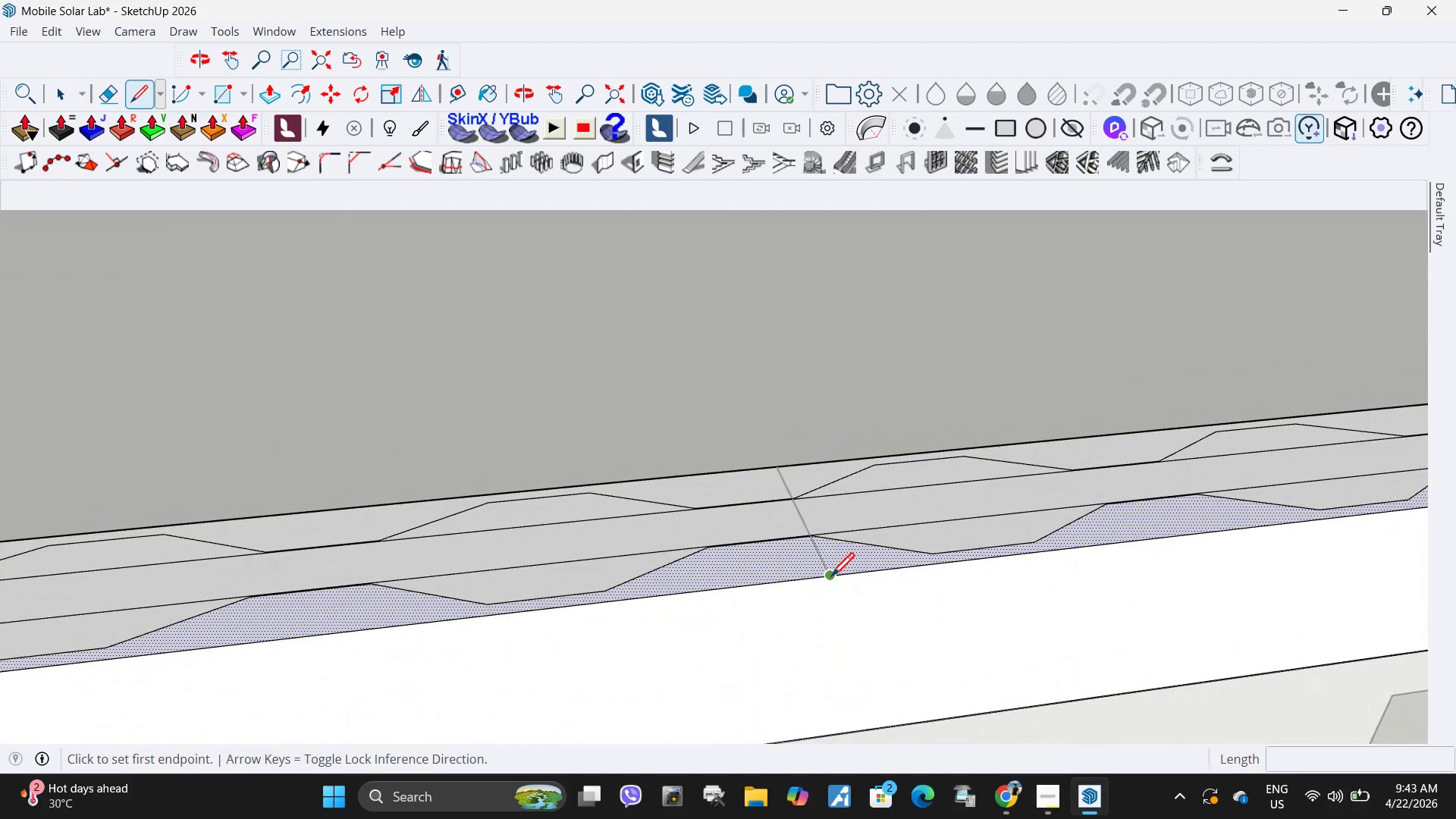 
left_click([832, 579])
 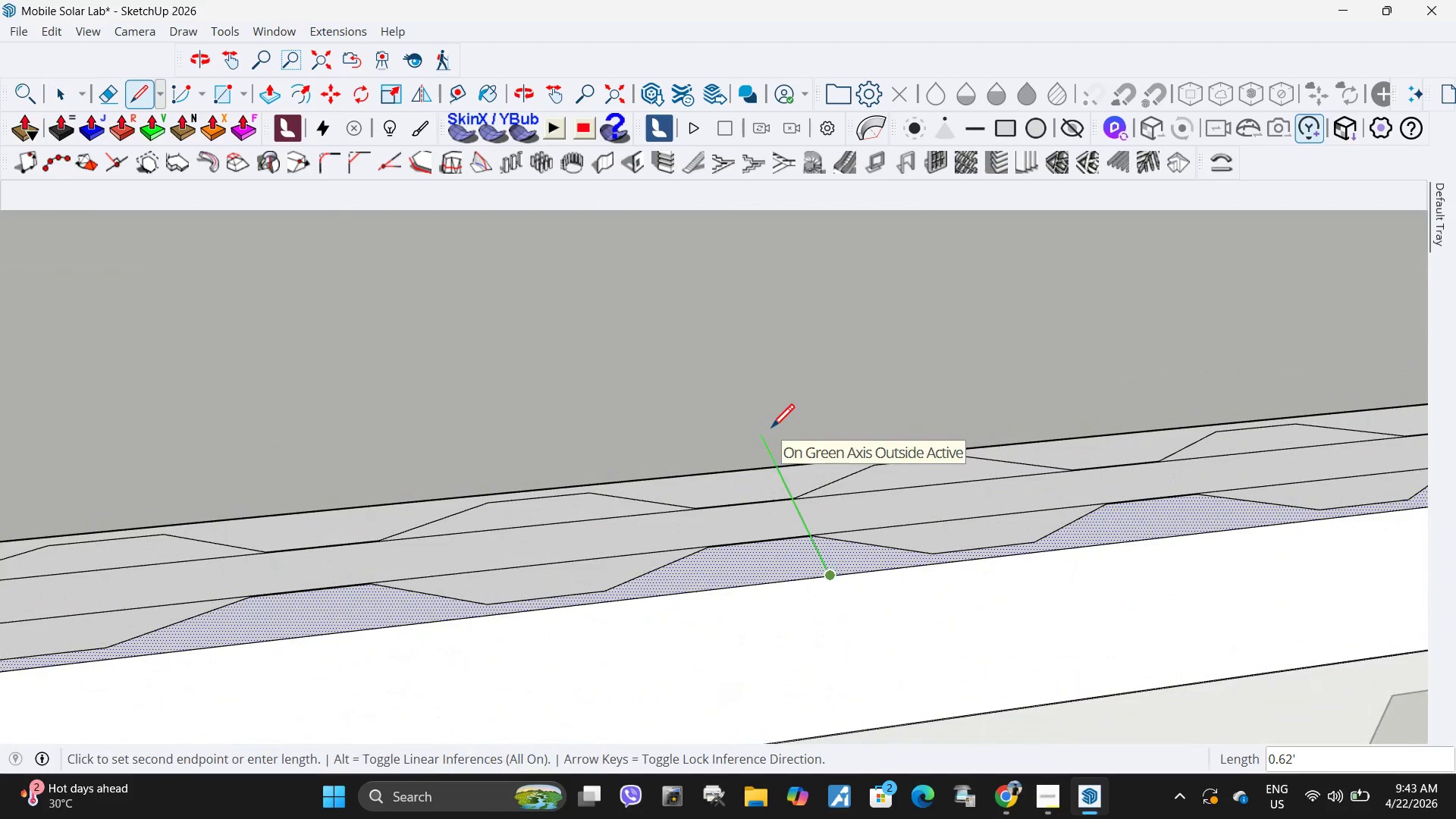 
left_click([771, 430])
 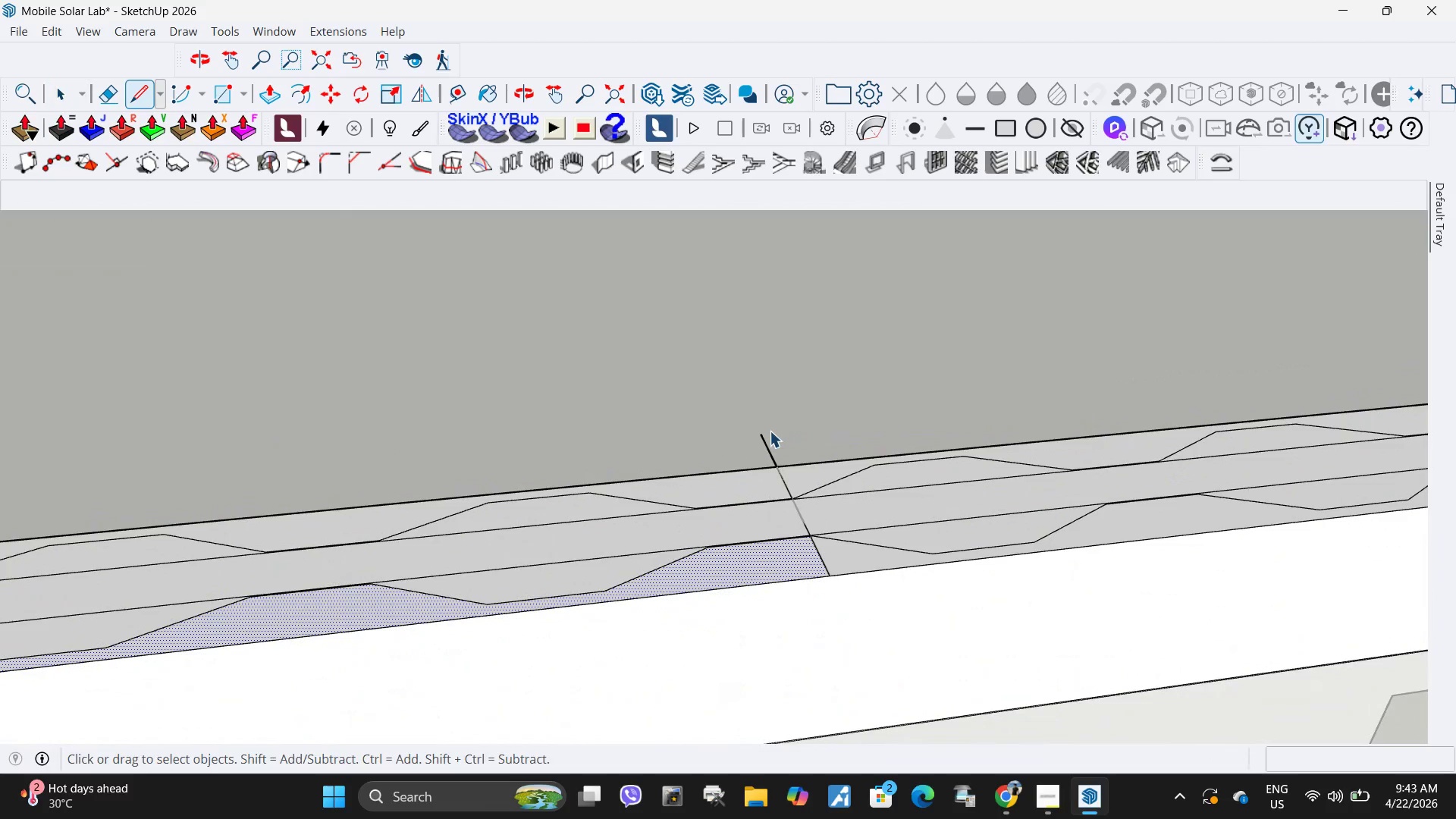 
key(Space)
 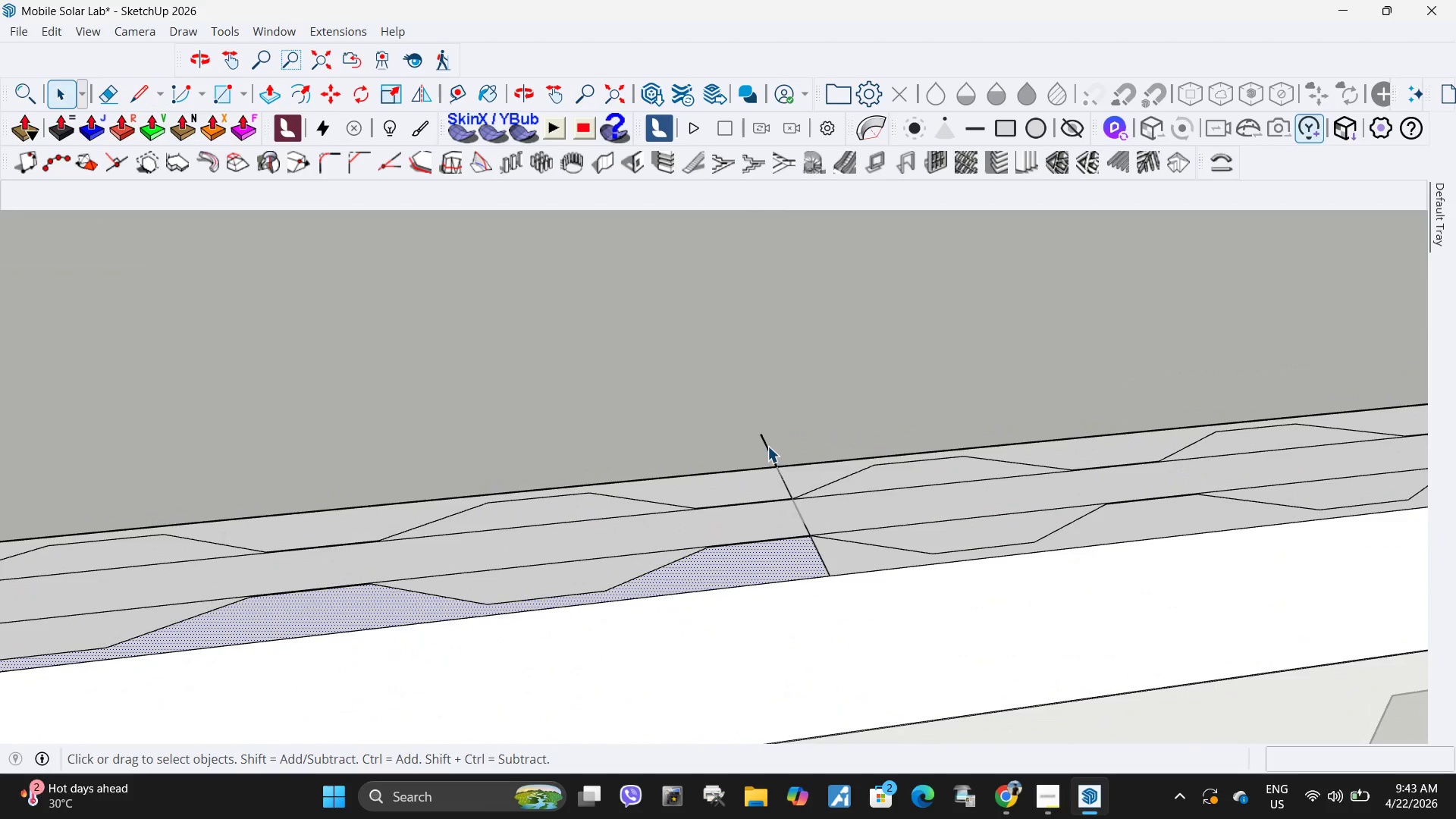 
left_click([767, 446])
 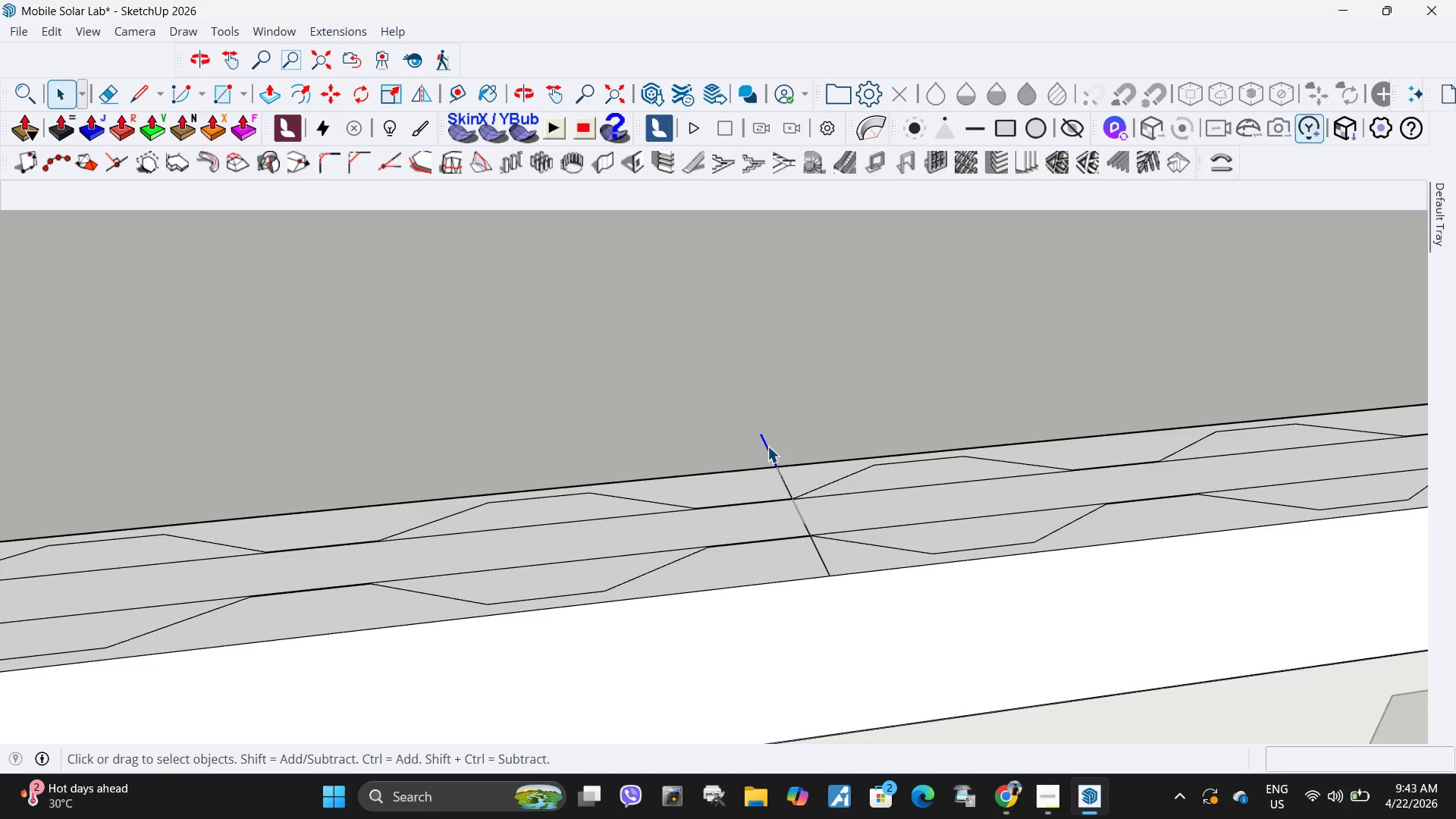 
key(Delete)
 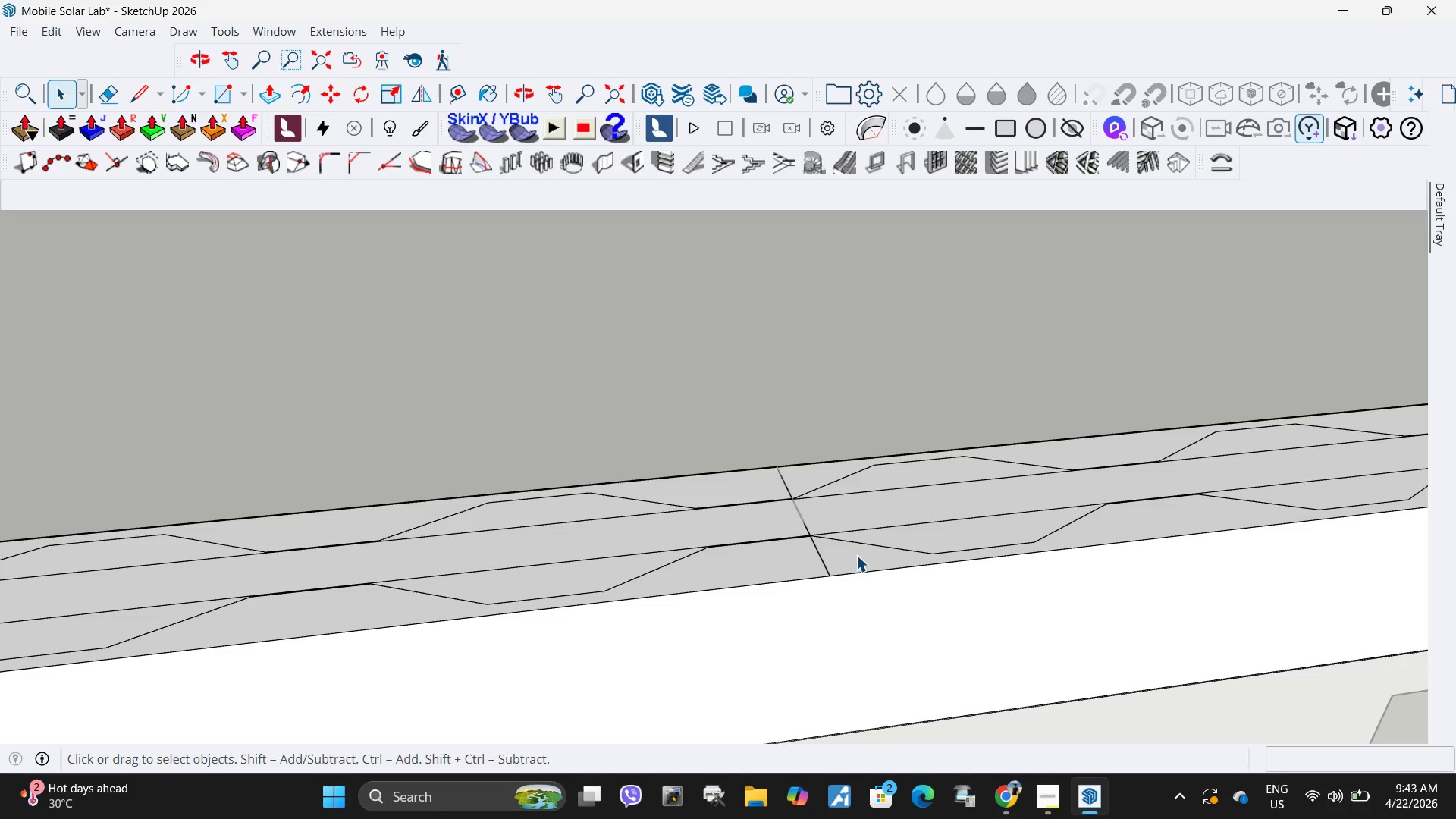 
left_click([861, 560])
 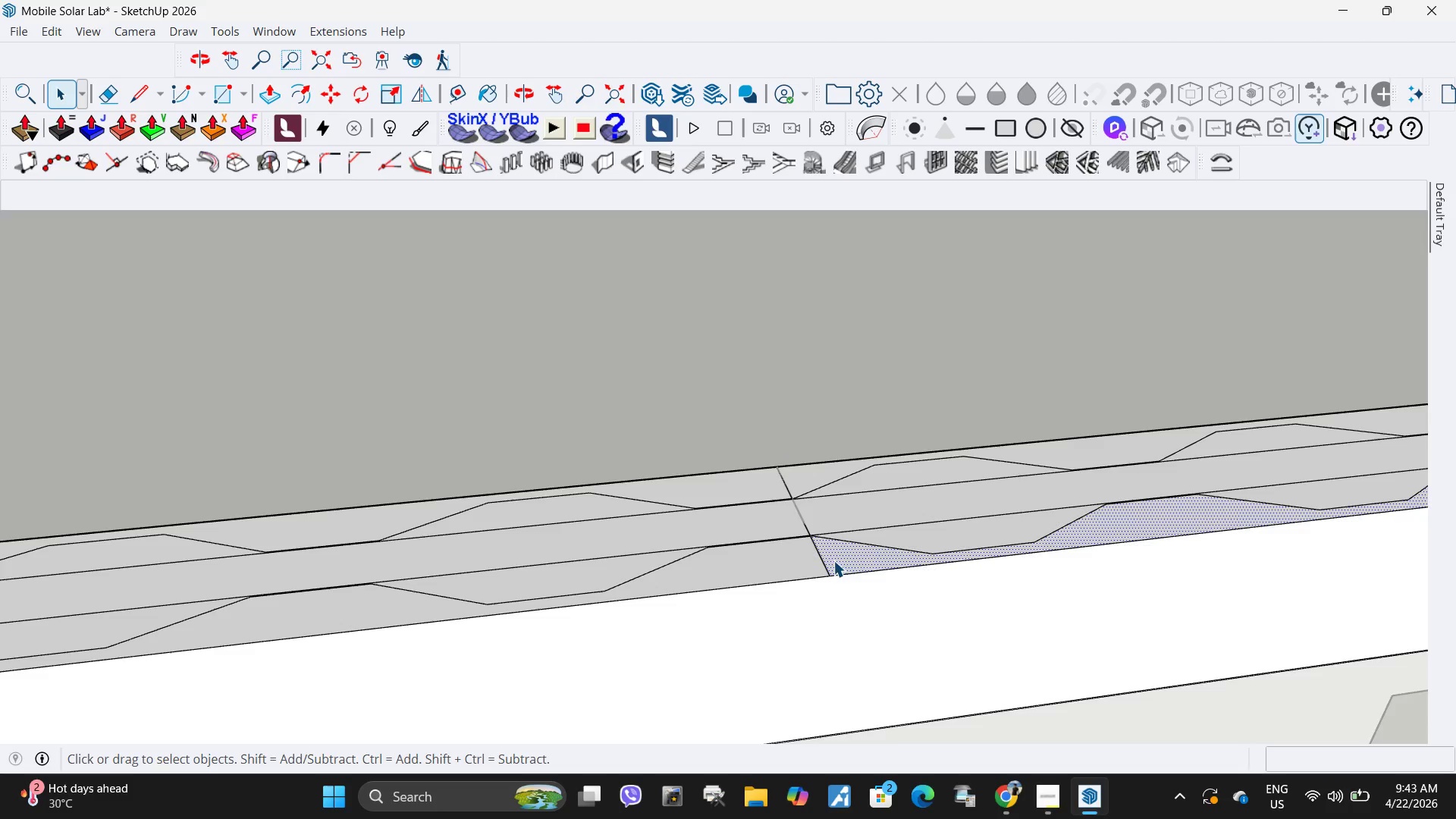 
key(Escape)
 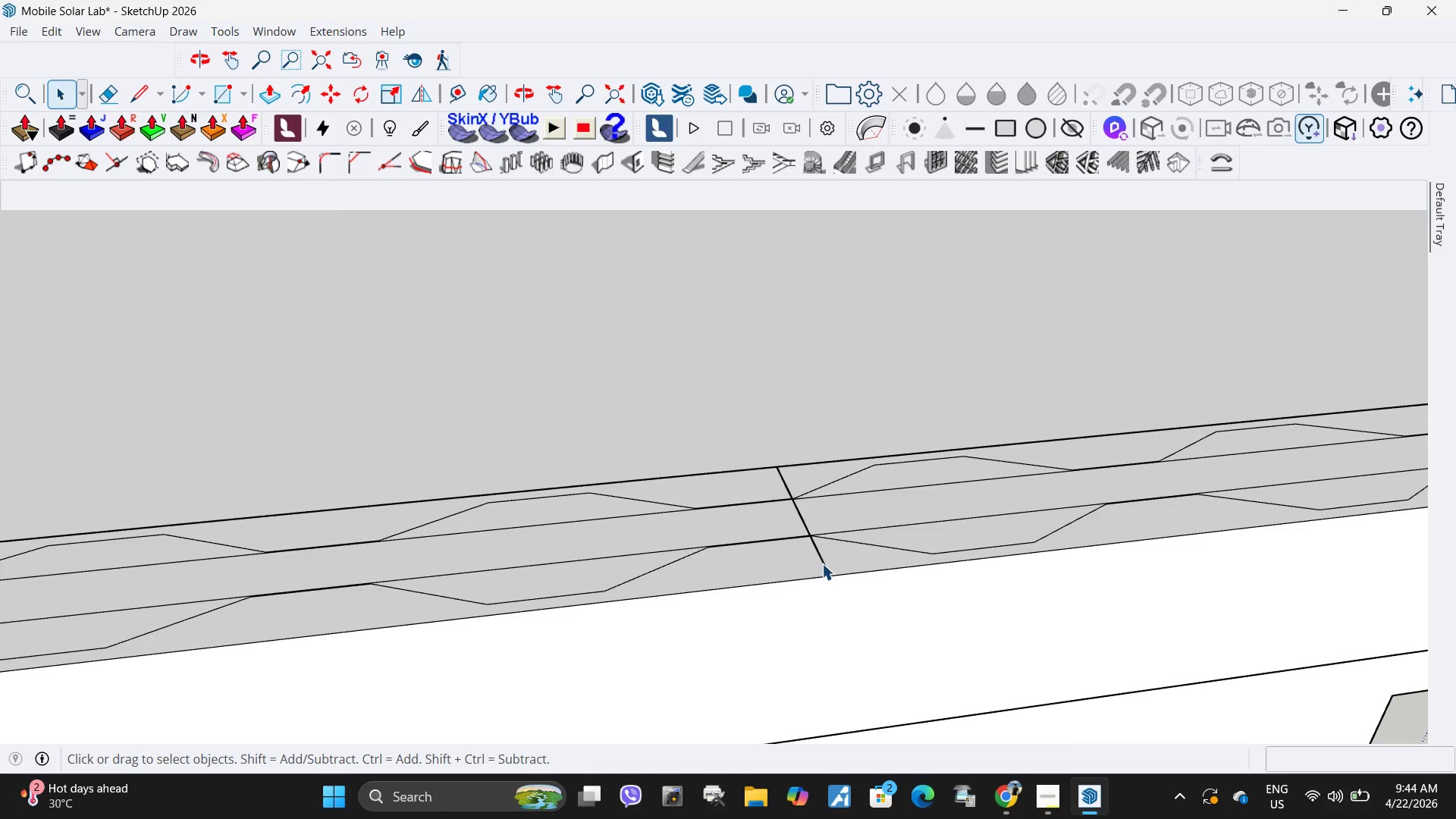 
left_click([822, 563])
 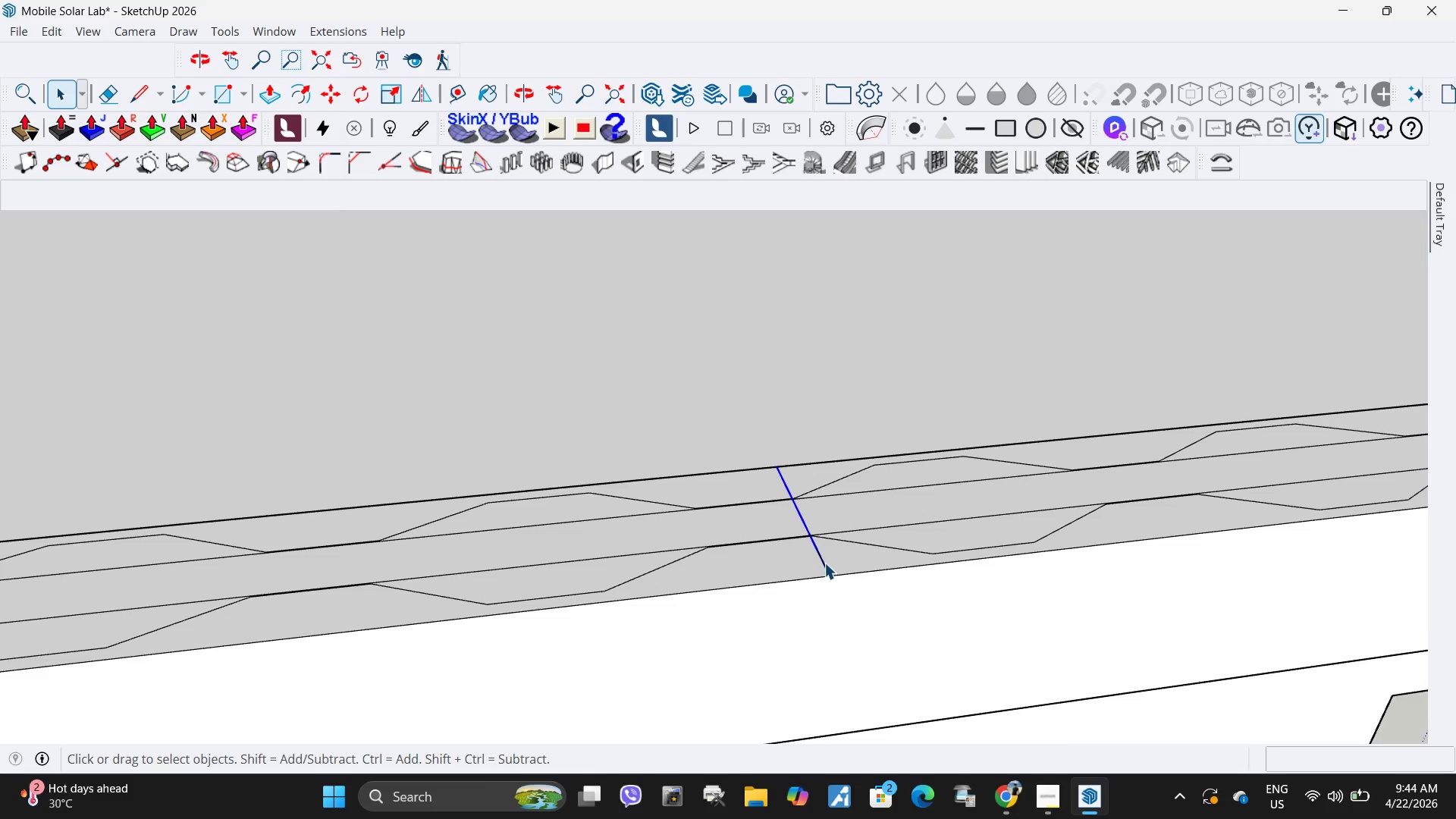 
key(Delete)
 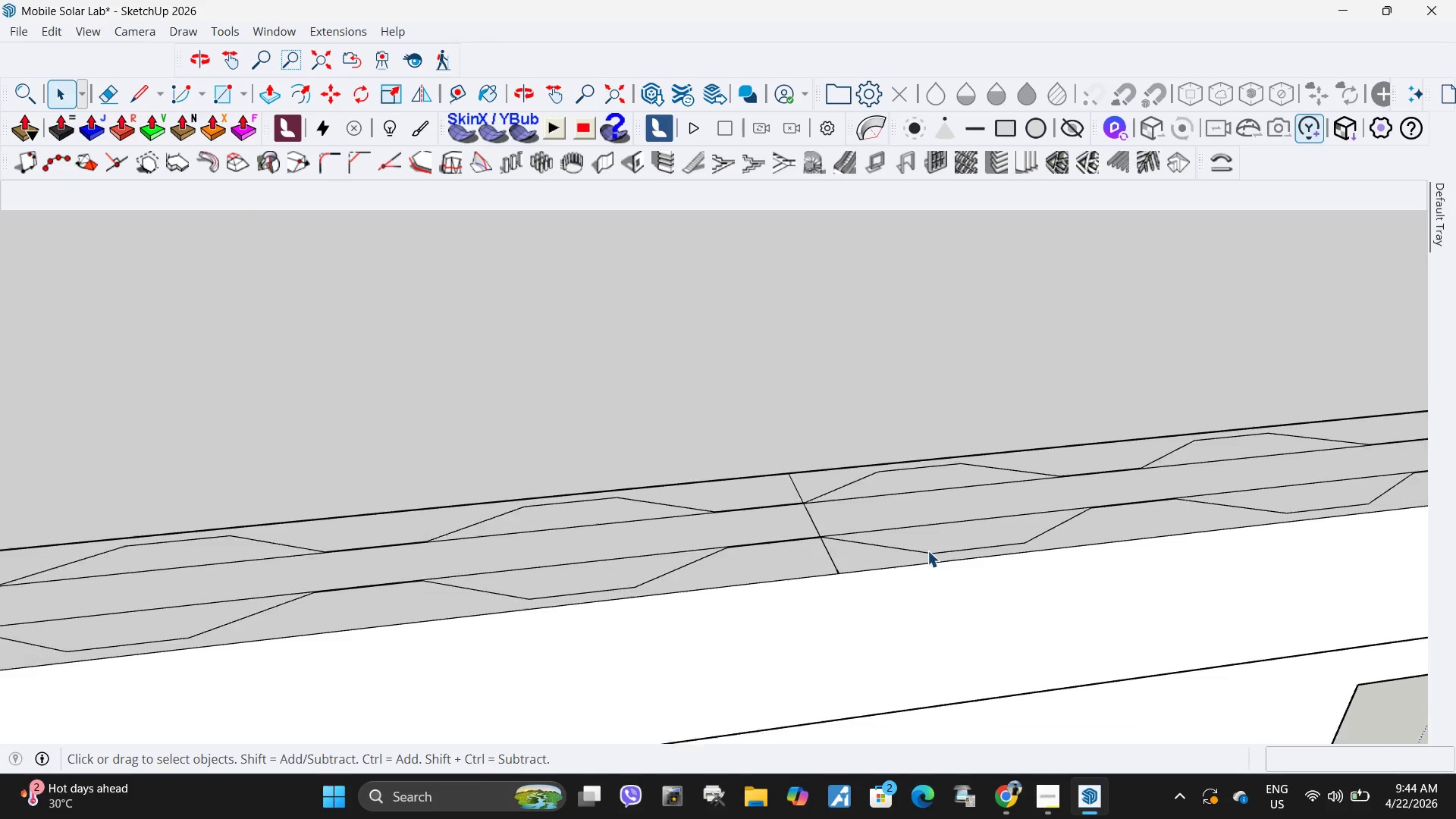 
scroll: coordinate [873, 527], scroll_direction: up, amount: 14.0
 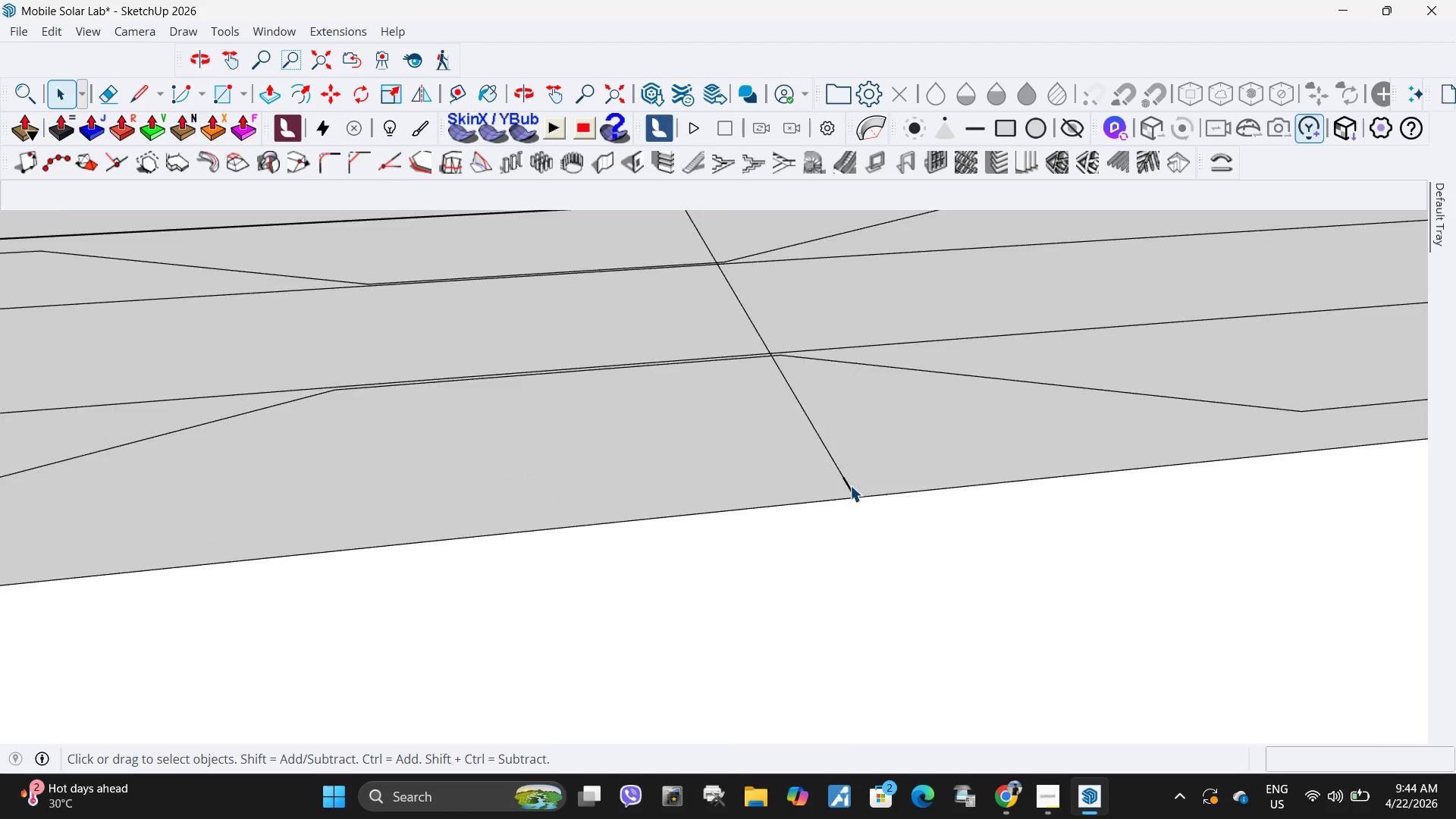 
left_click([850, 485])
 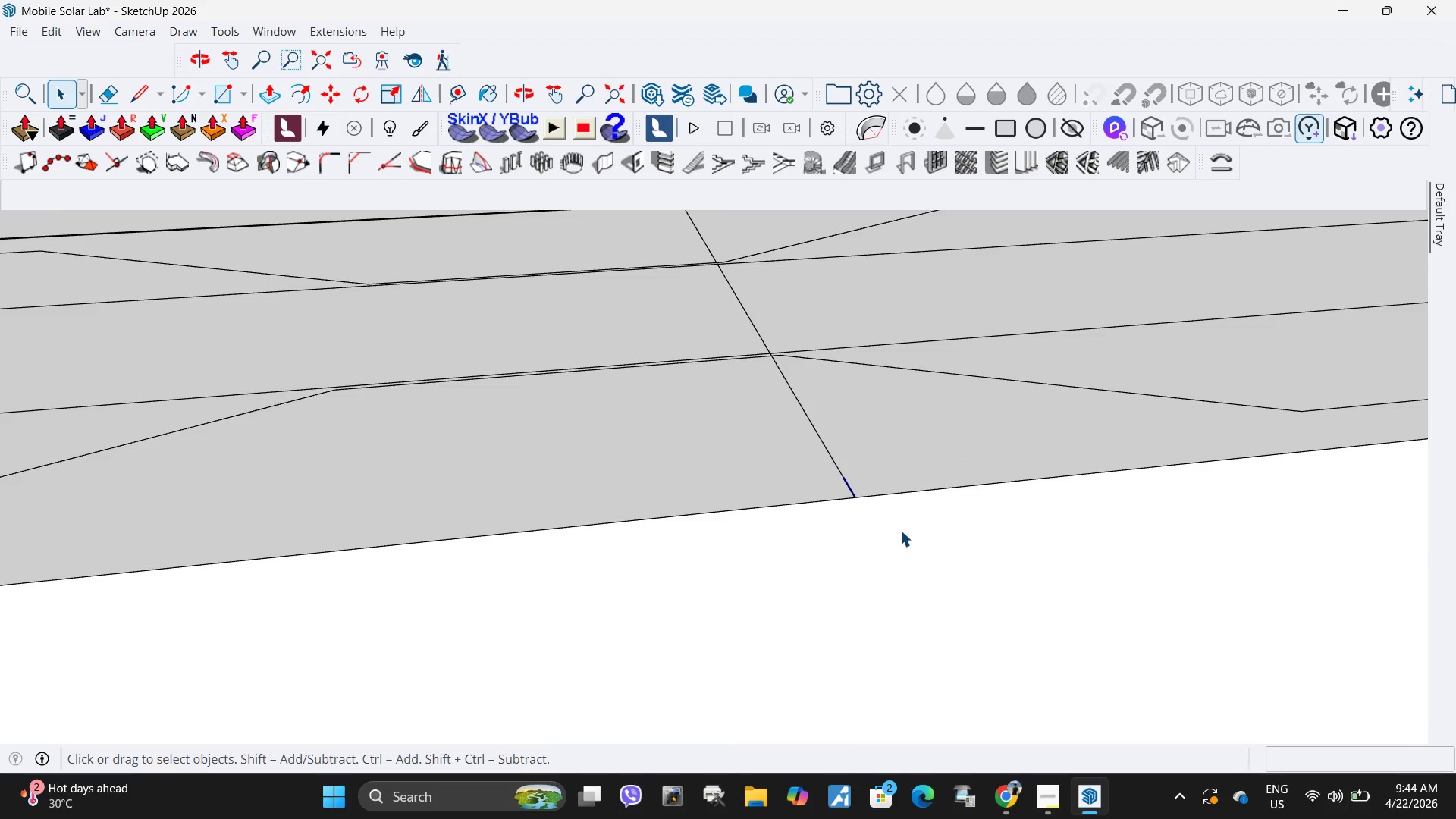 
key(Delete)
 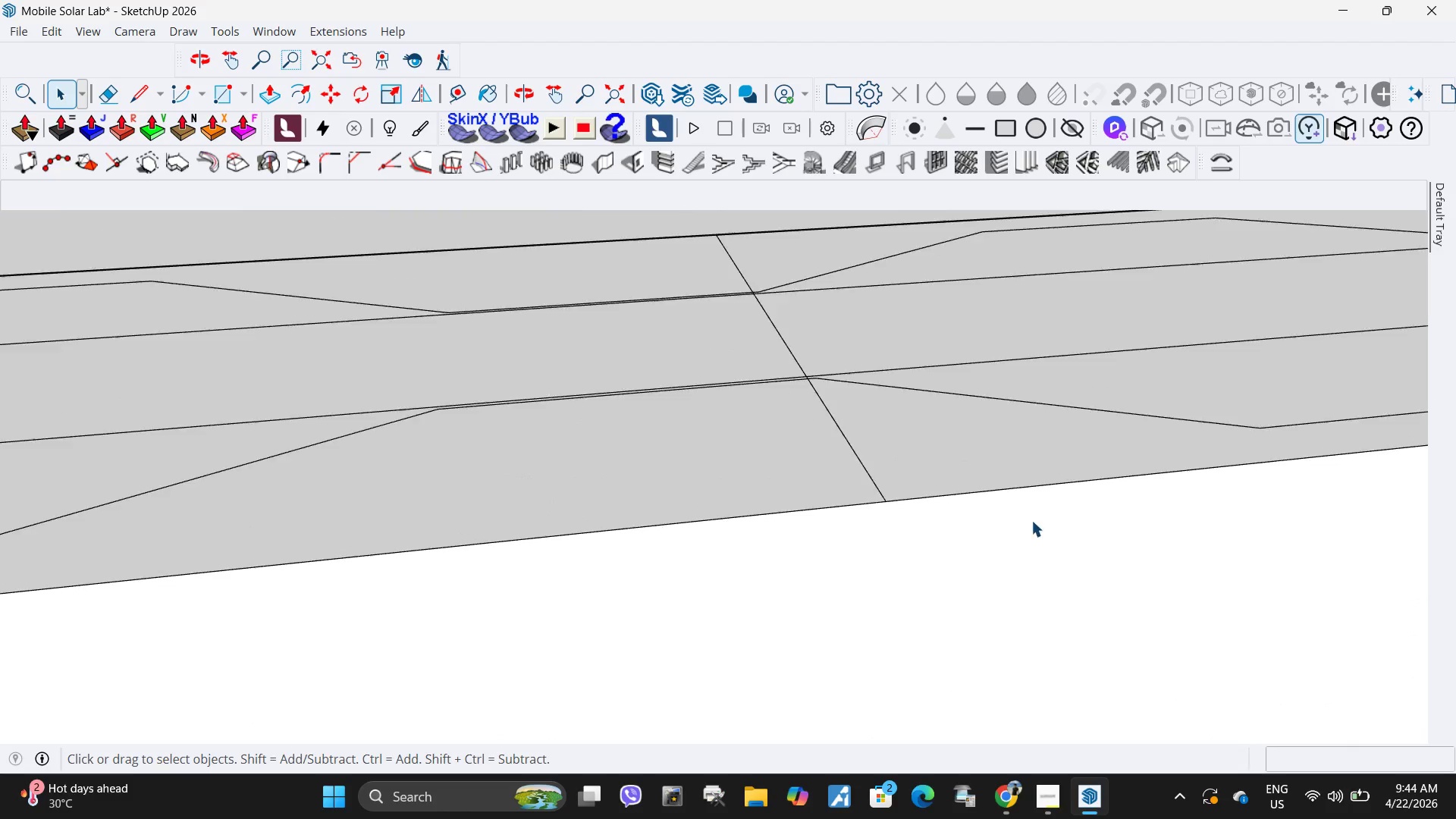 
left_click([955, 535])
 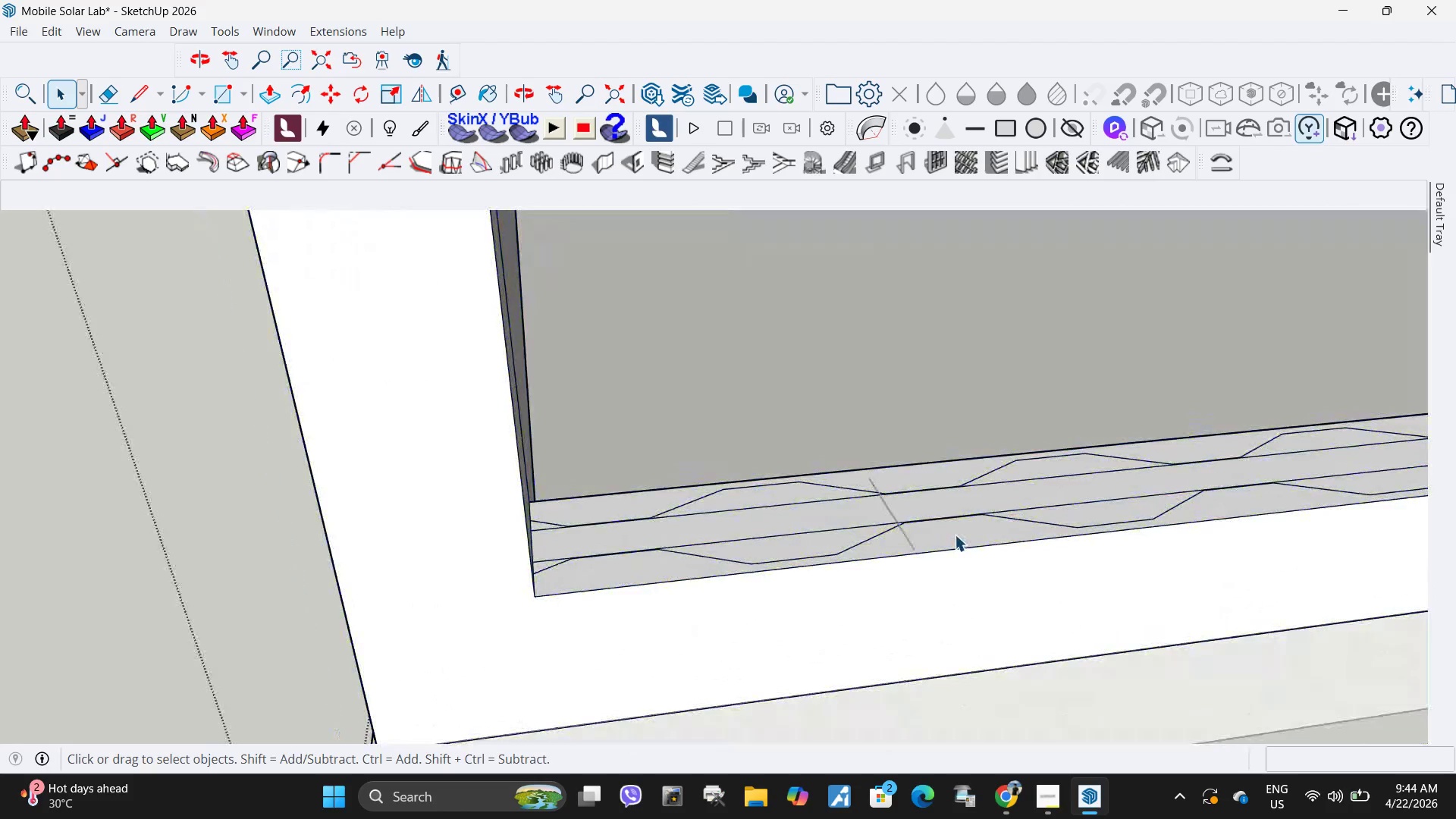 
scroll: coordinate [732, 542], scroll_direction: down, amount: 24.0
 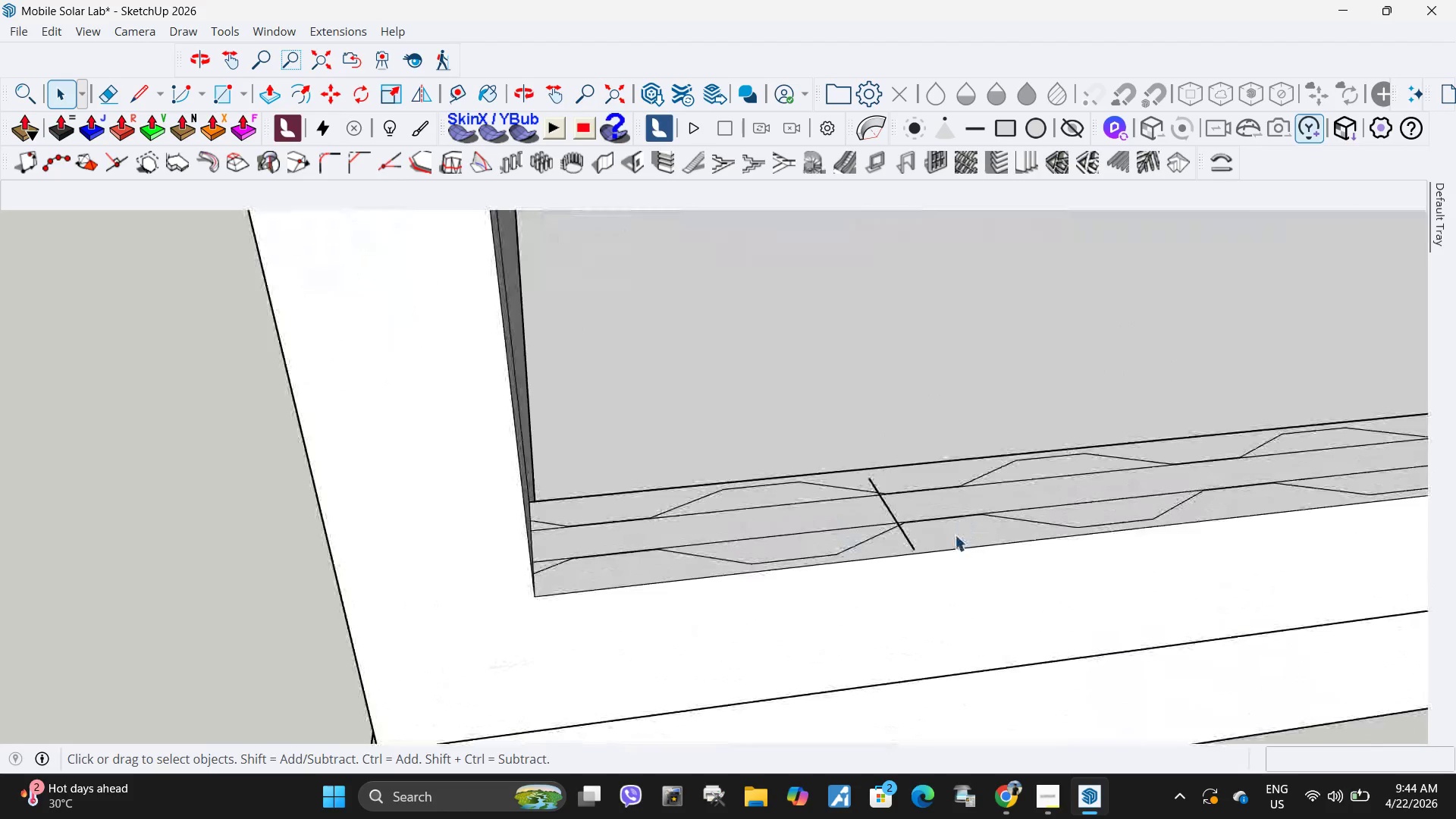 
double_click([955, 535])
 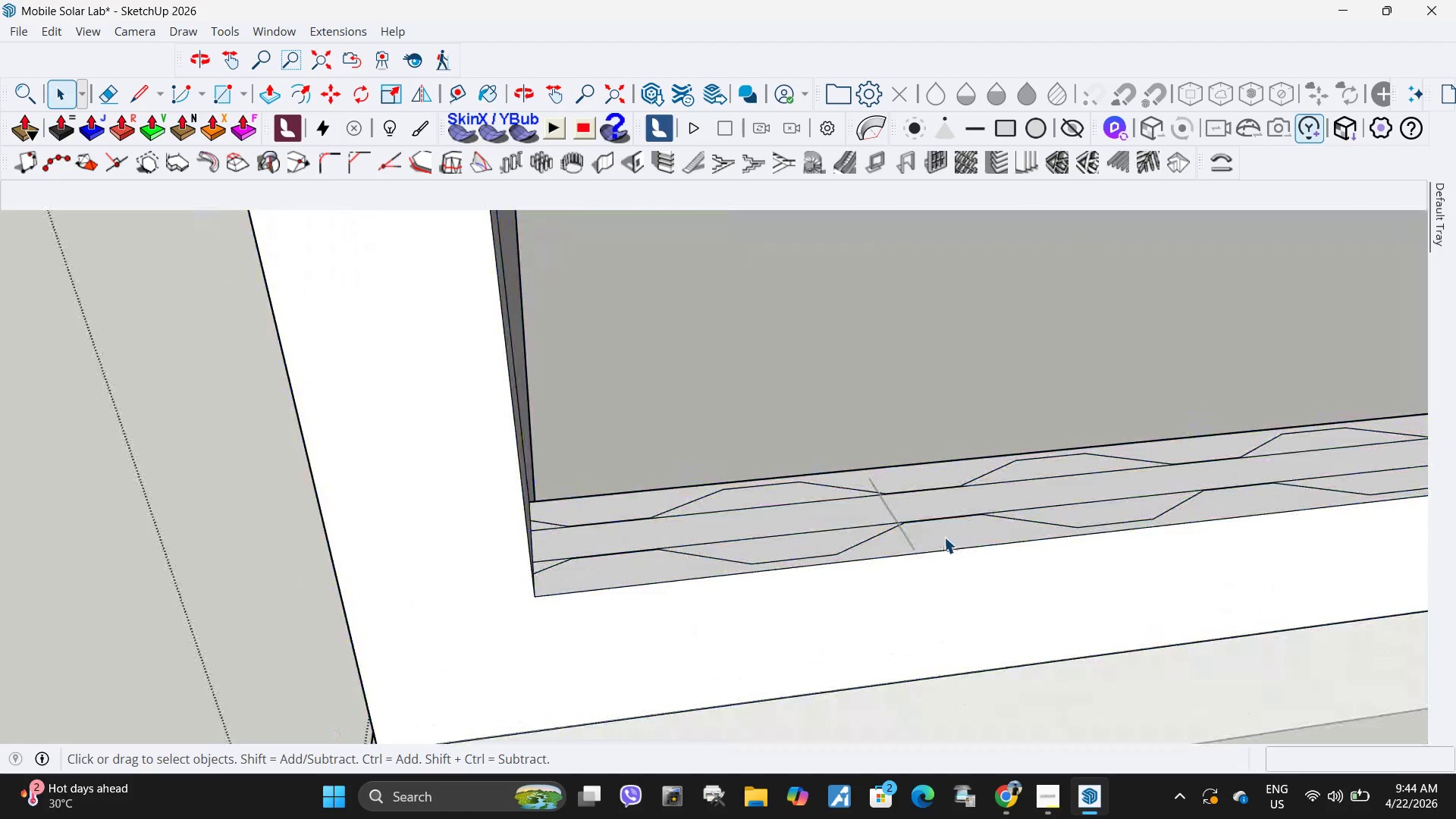 
scroll: coordinate [944, 537], scroll_direction: up, amount: 5.0
 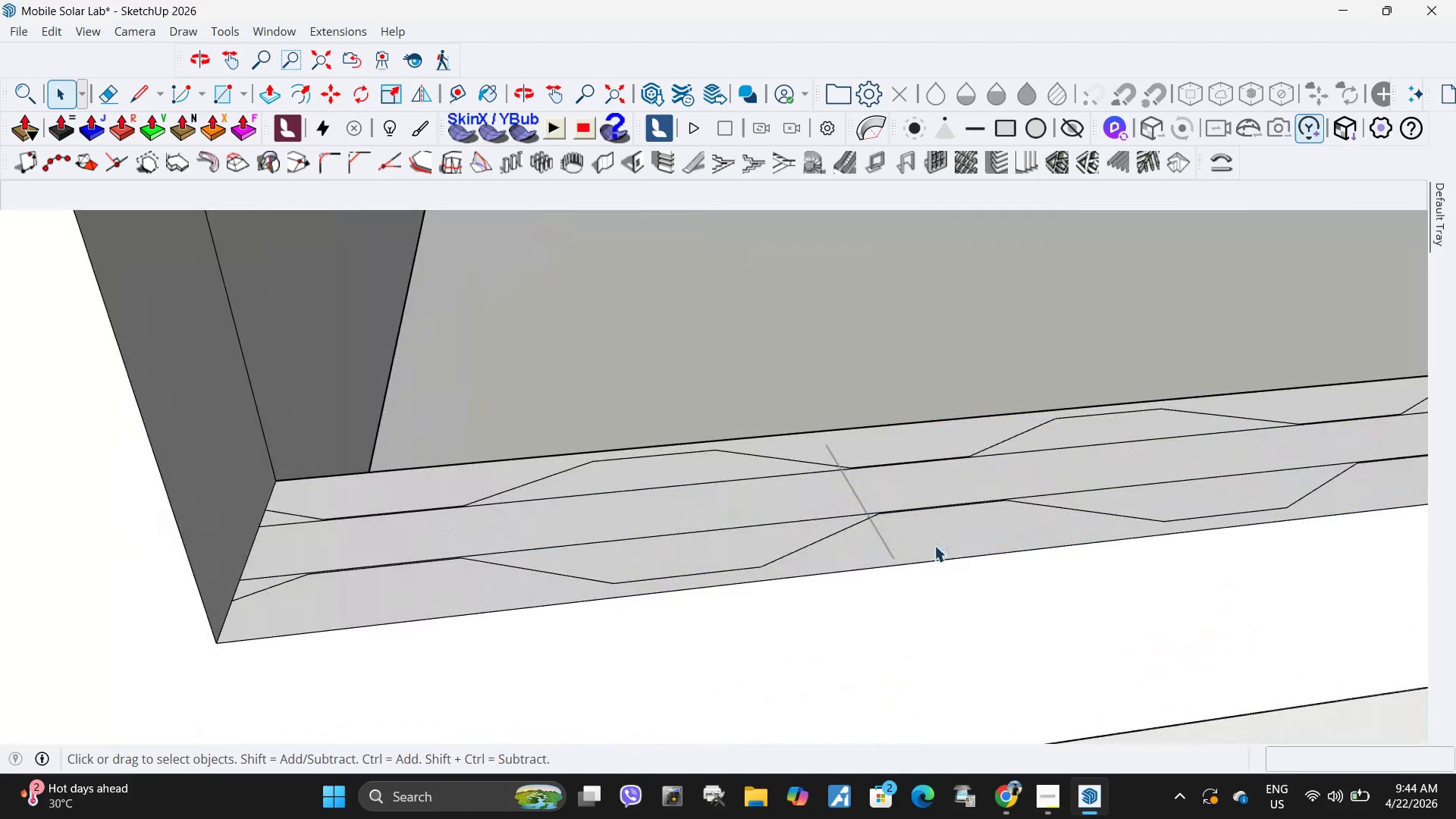 
key(L)
 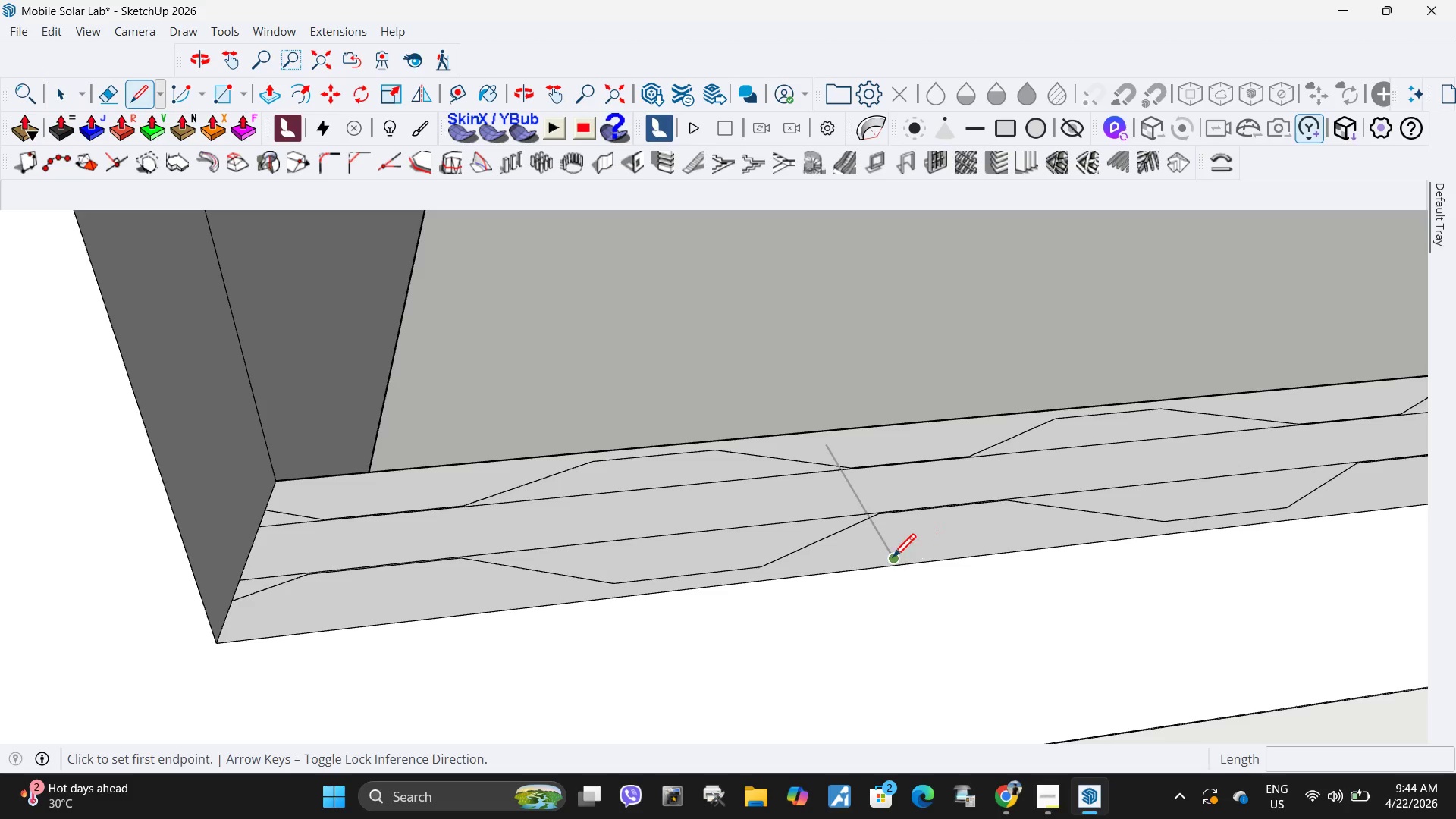 
left_click([893, 560])
 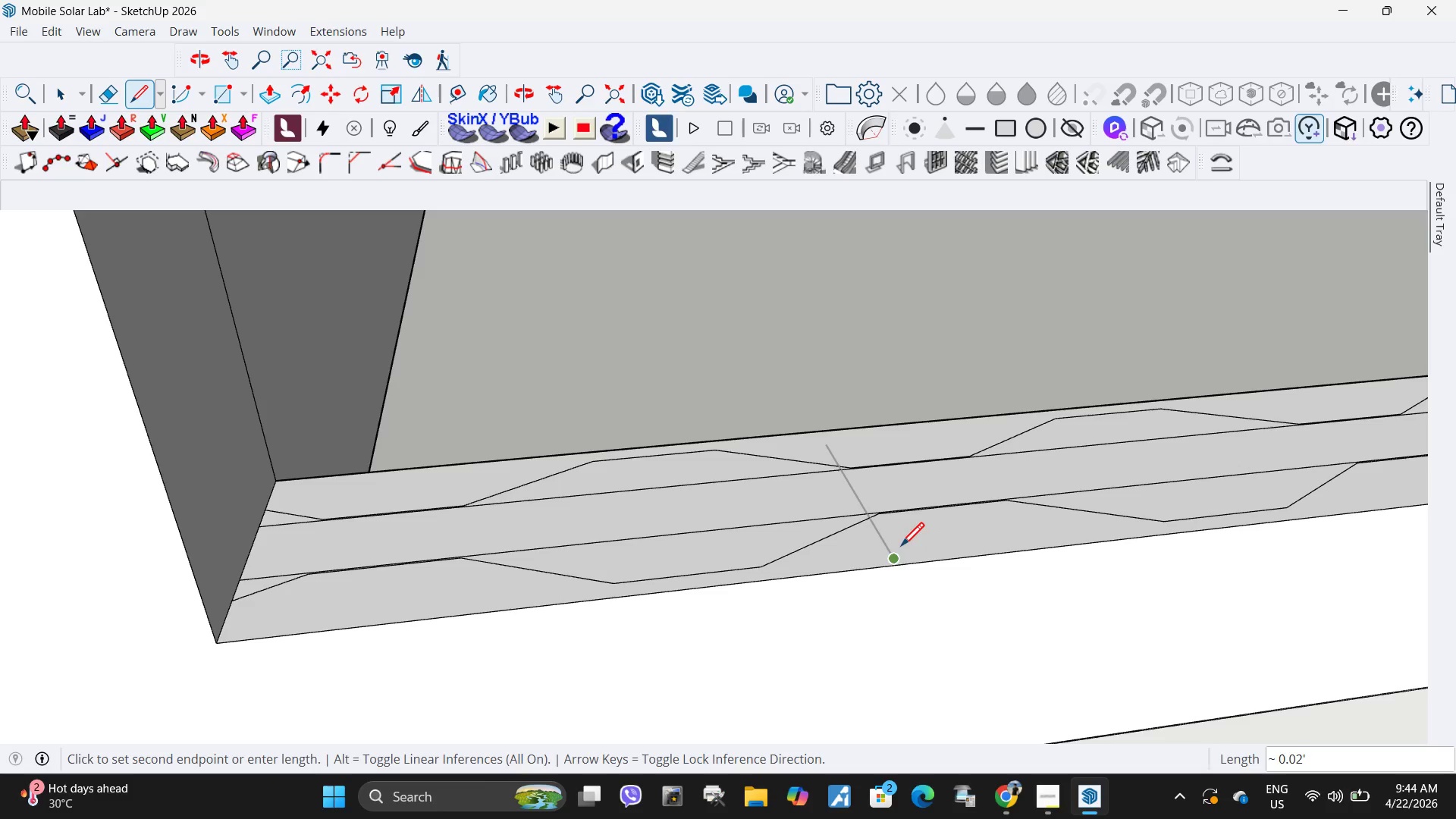 
left_click([814, 409])
 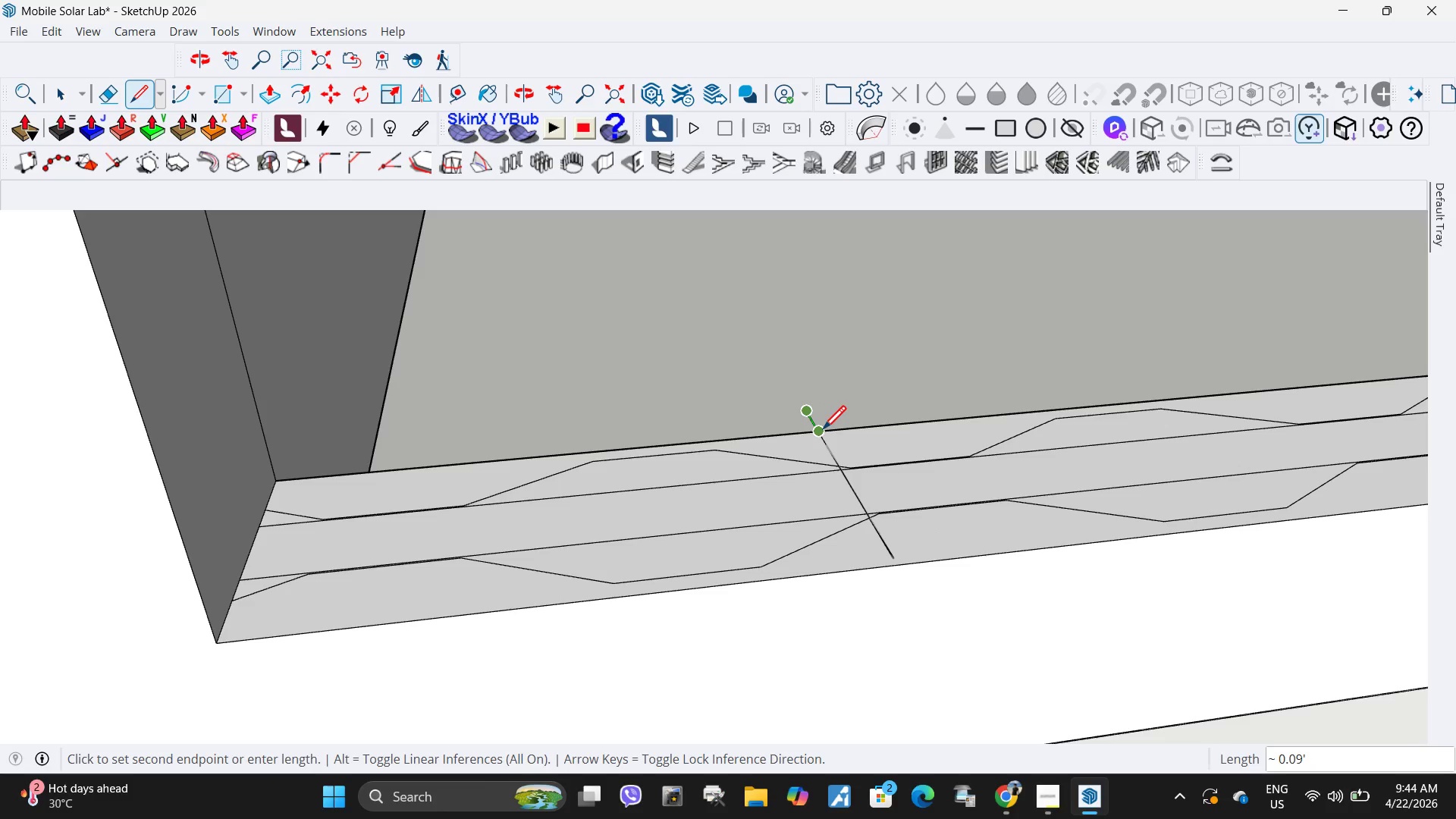 
left_click([823, 431])
 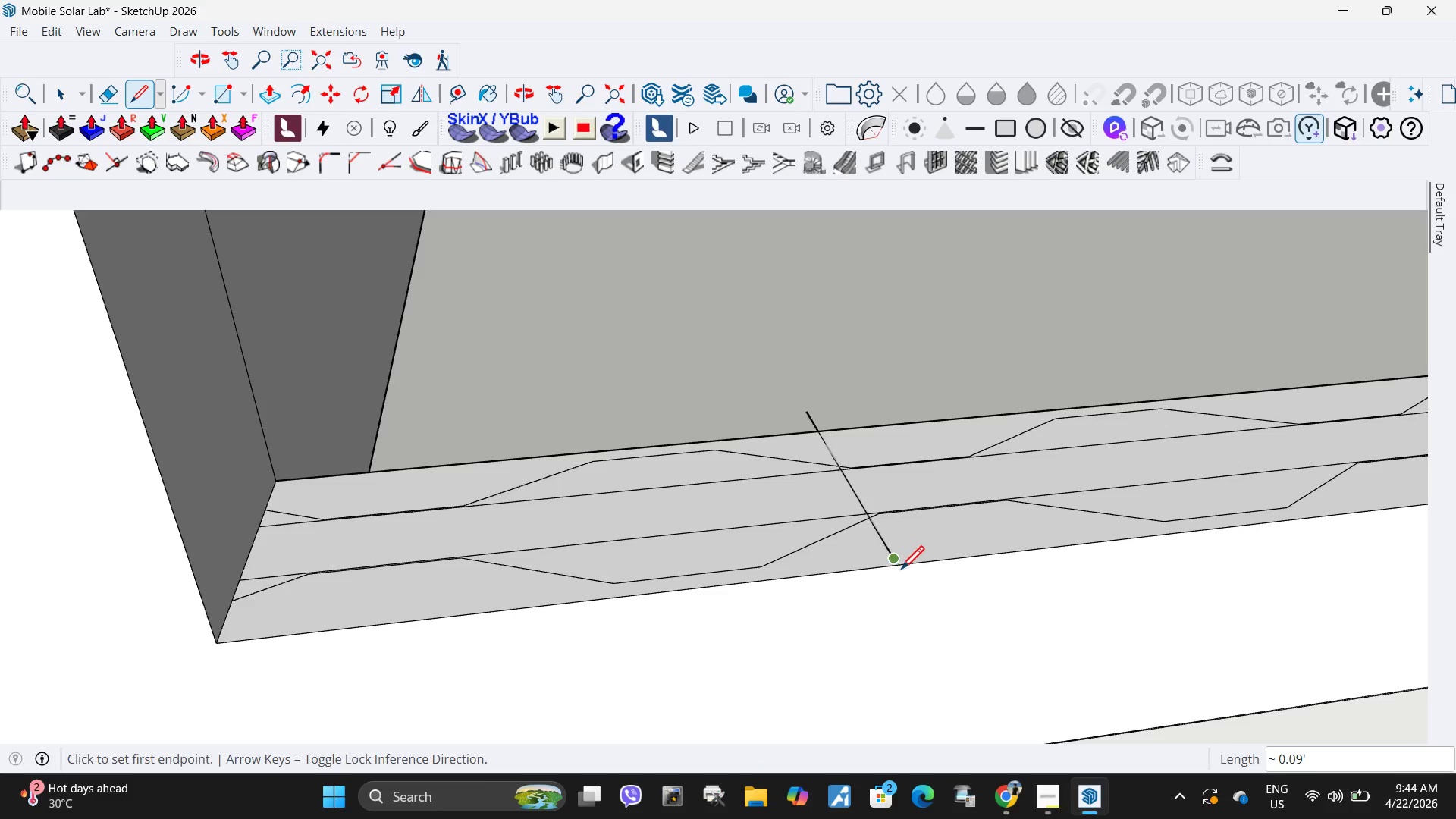 
key(Escape)
 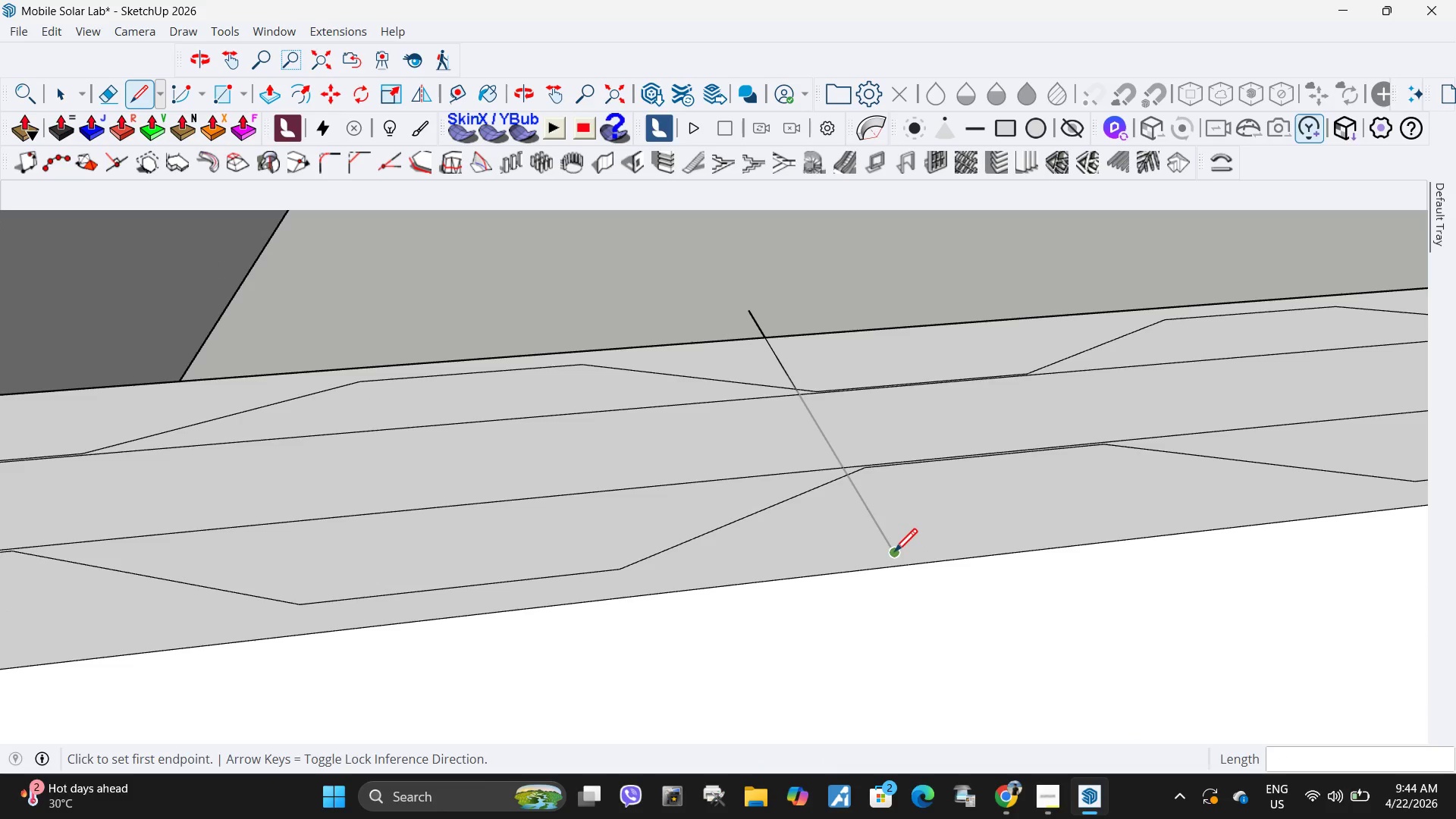 
scroll: coordinate [901, 570], scroll_direction: up, amount: 7.0
 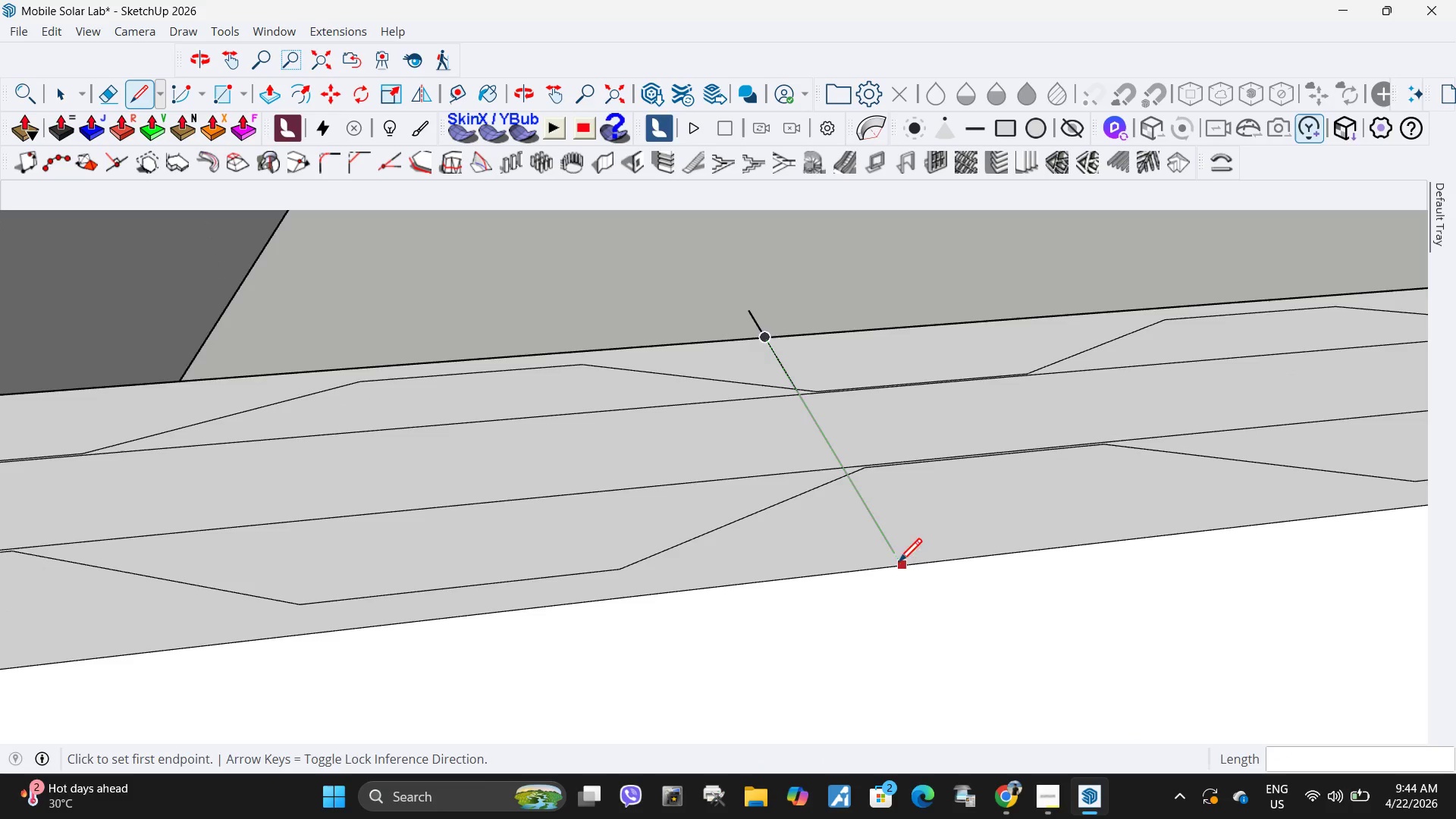 
left_click([894, 554])
 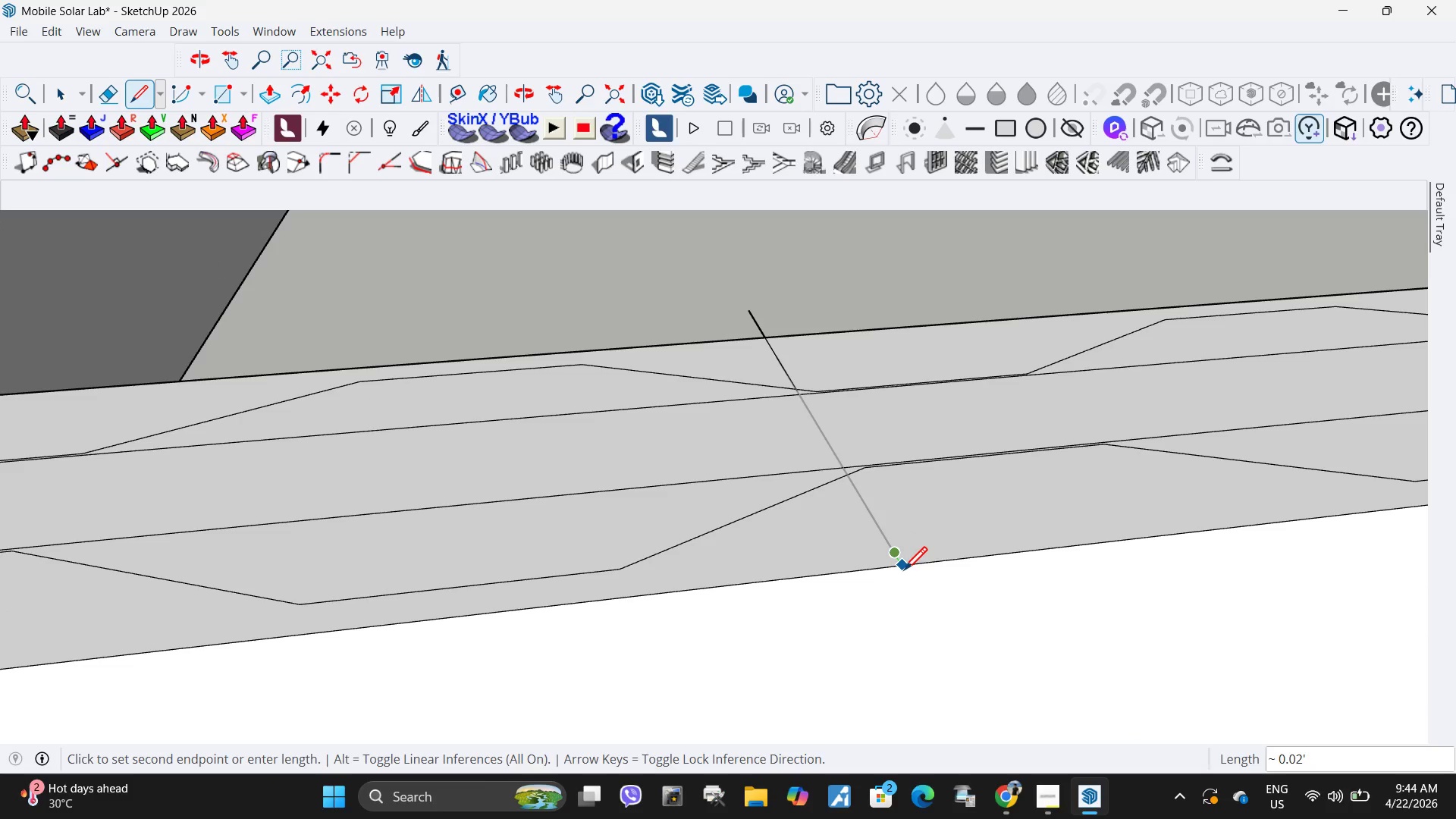 
left_click([904, 573])
 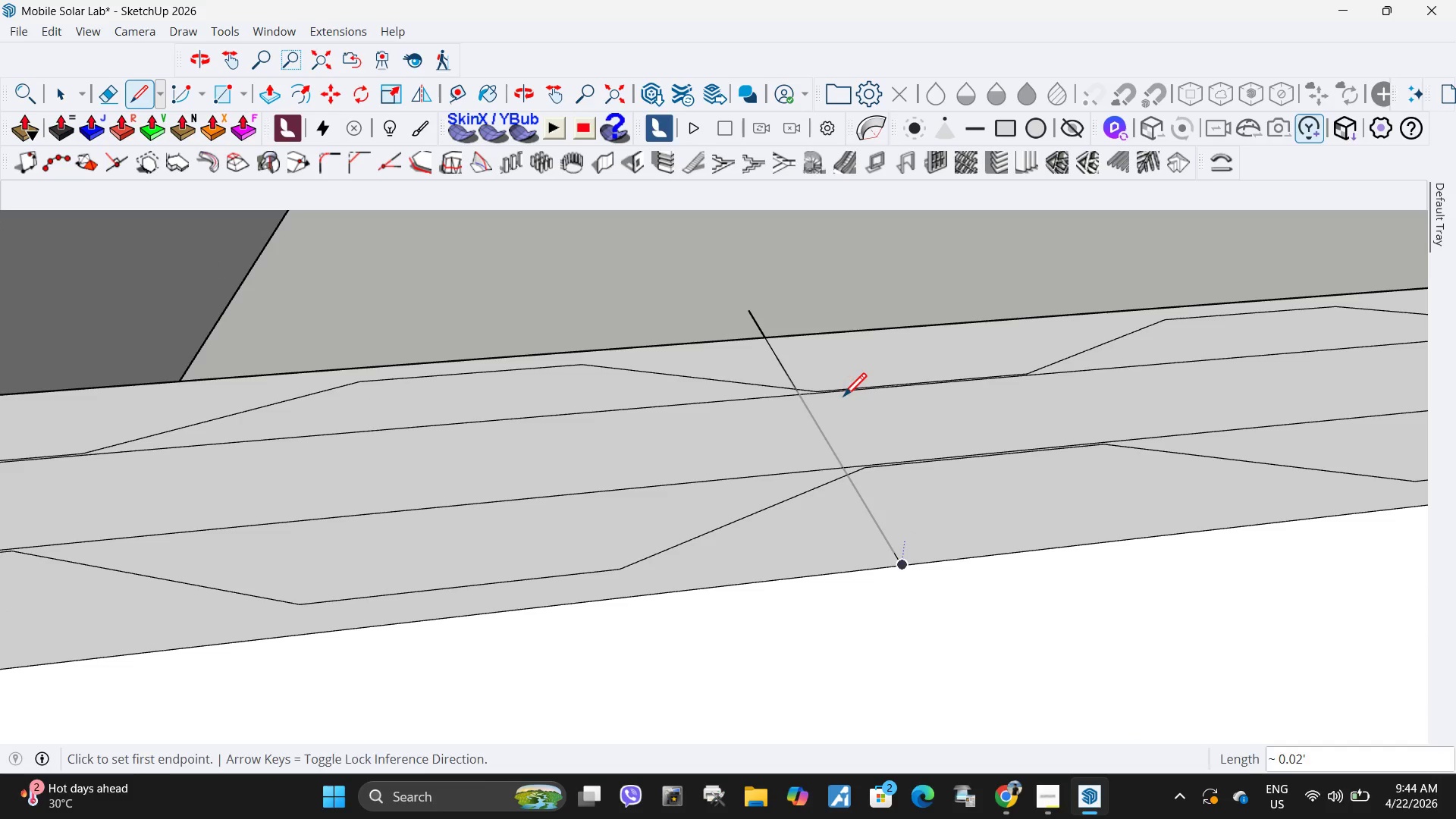 
key(Space)
 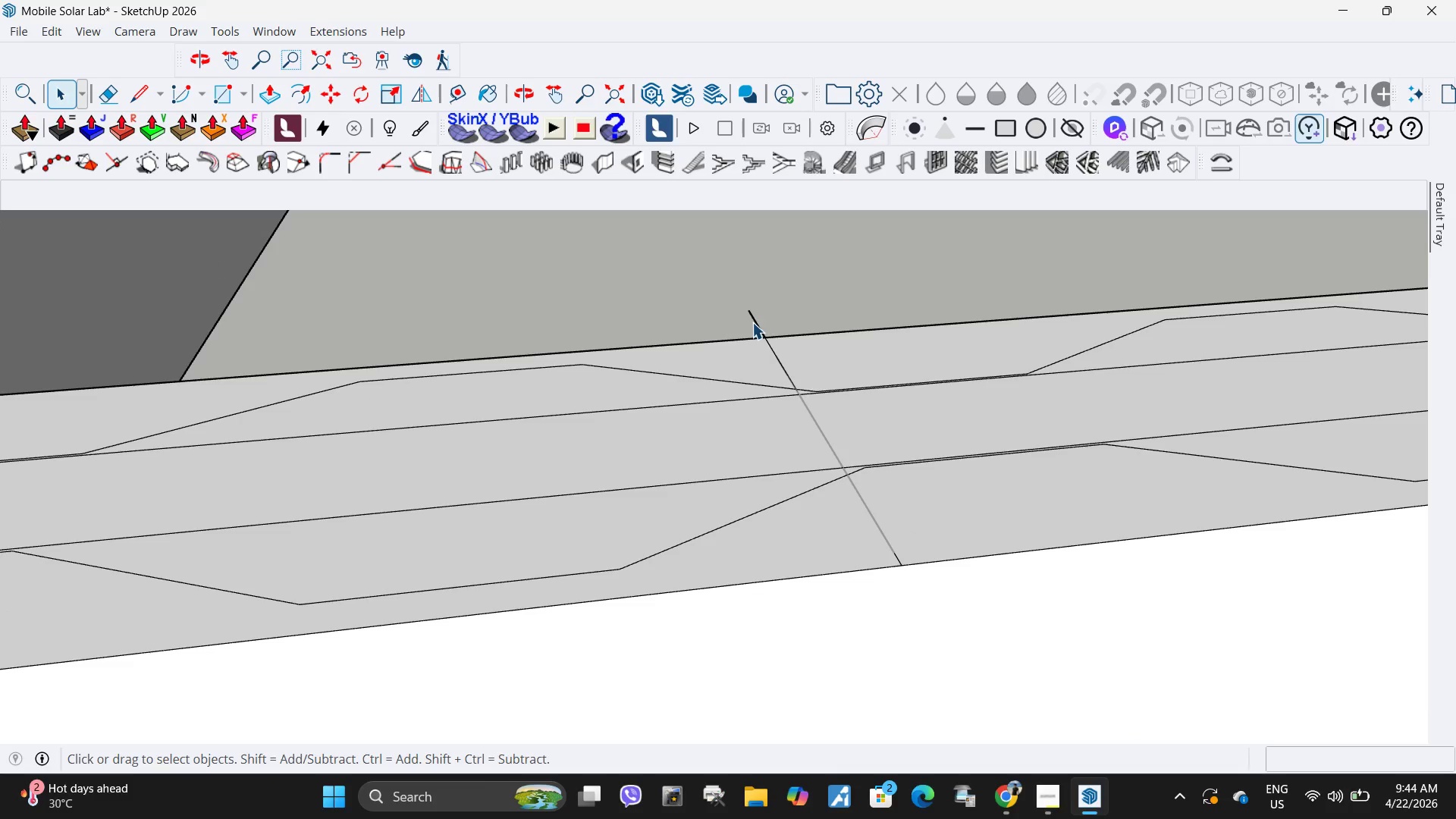 
left_click_drag(start_coordinate=[754, 322], to_coordinate=[764, 328])
 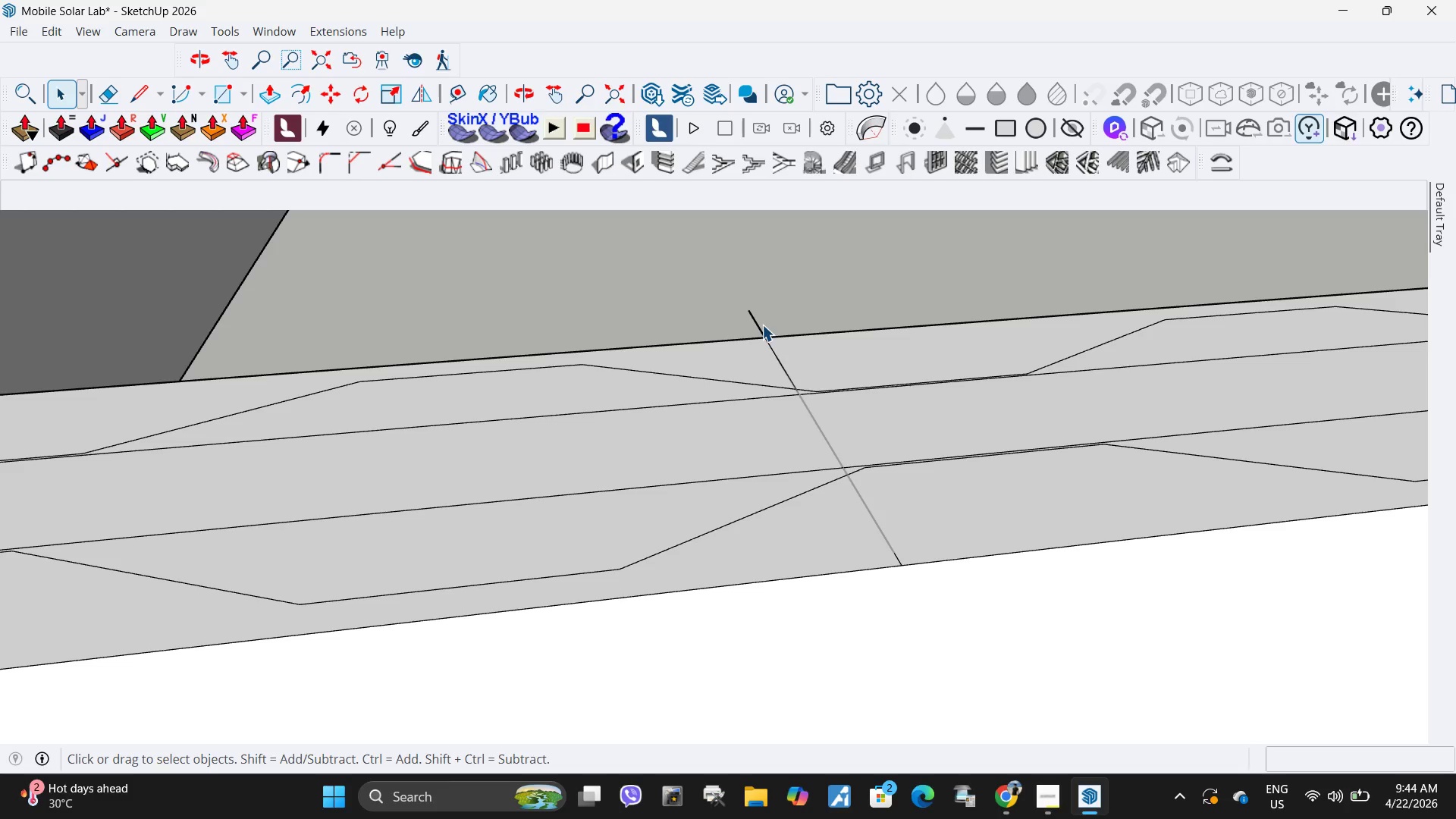 
left_click([762, 325])
 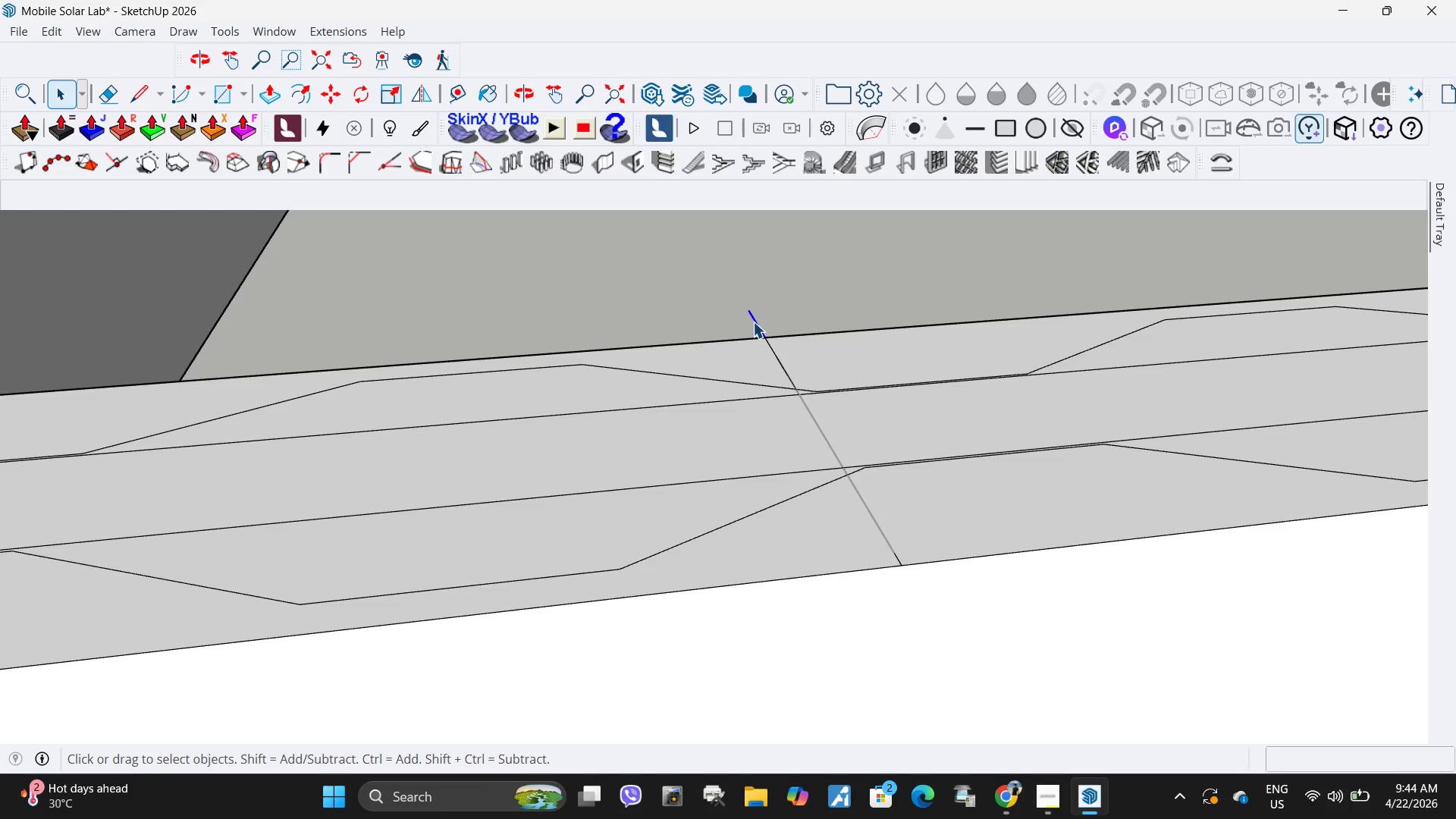 
key(Delete)
 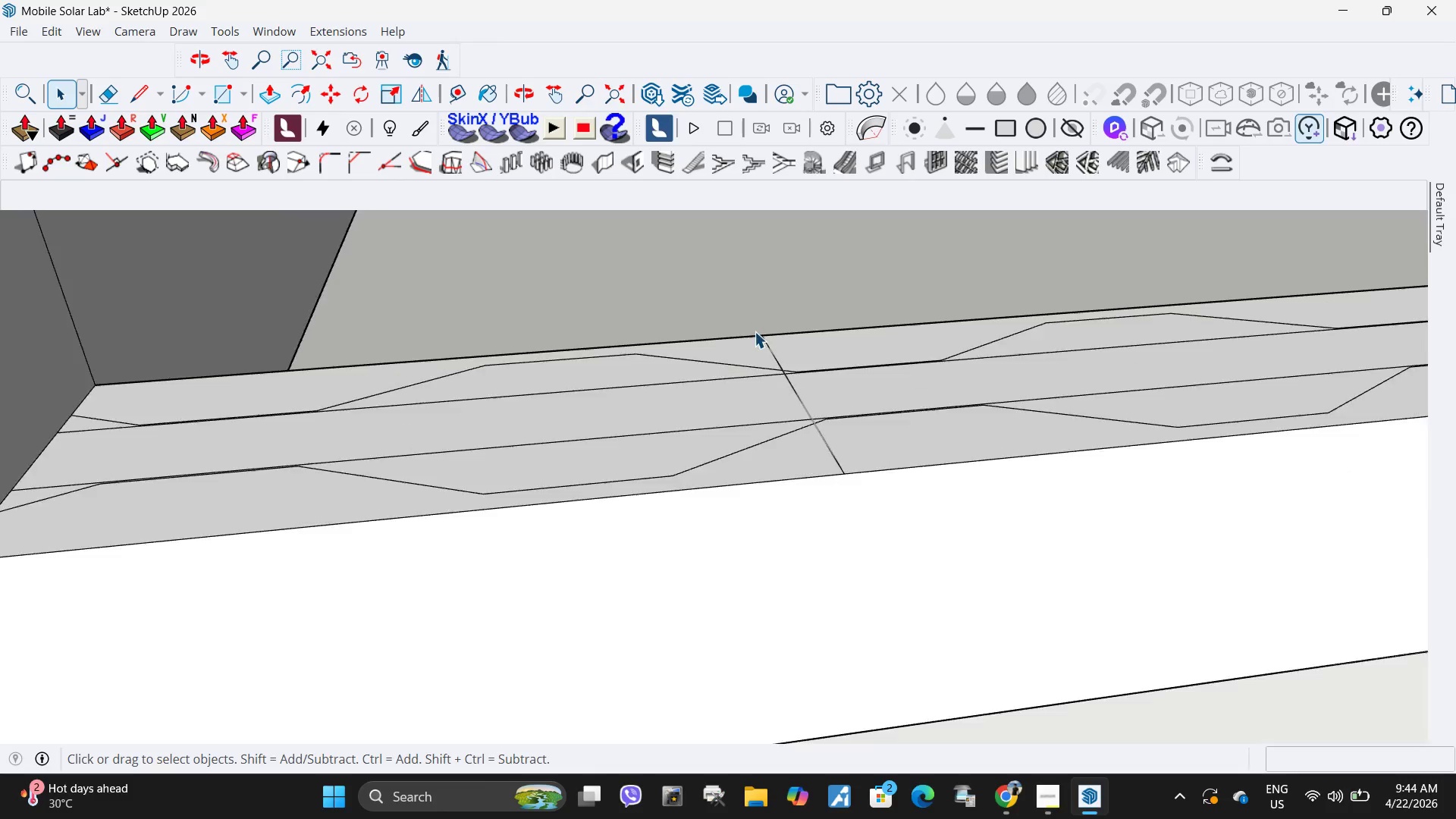 
key(Escape)
 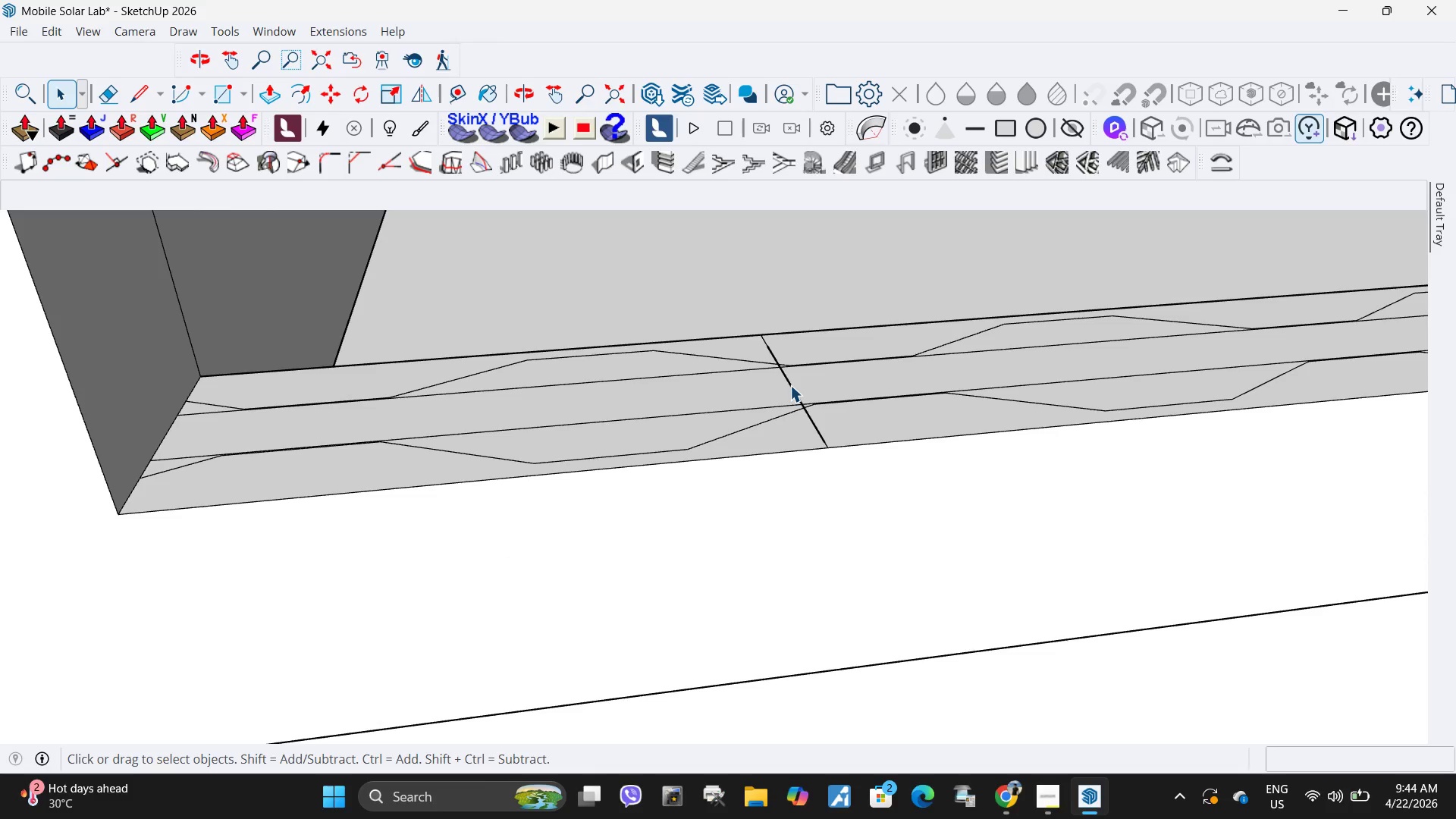 
scroll: coordinate [755, 331], scroll_direction: down, amount: 3.0
 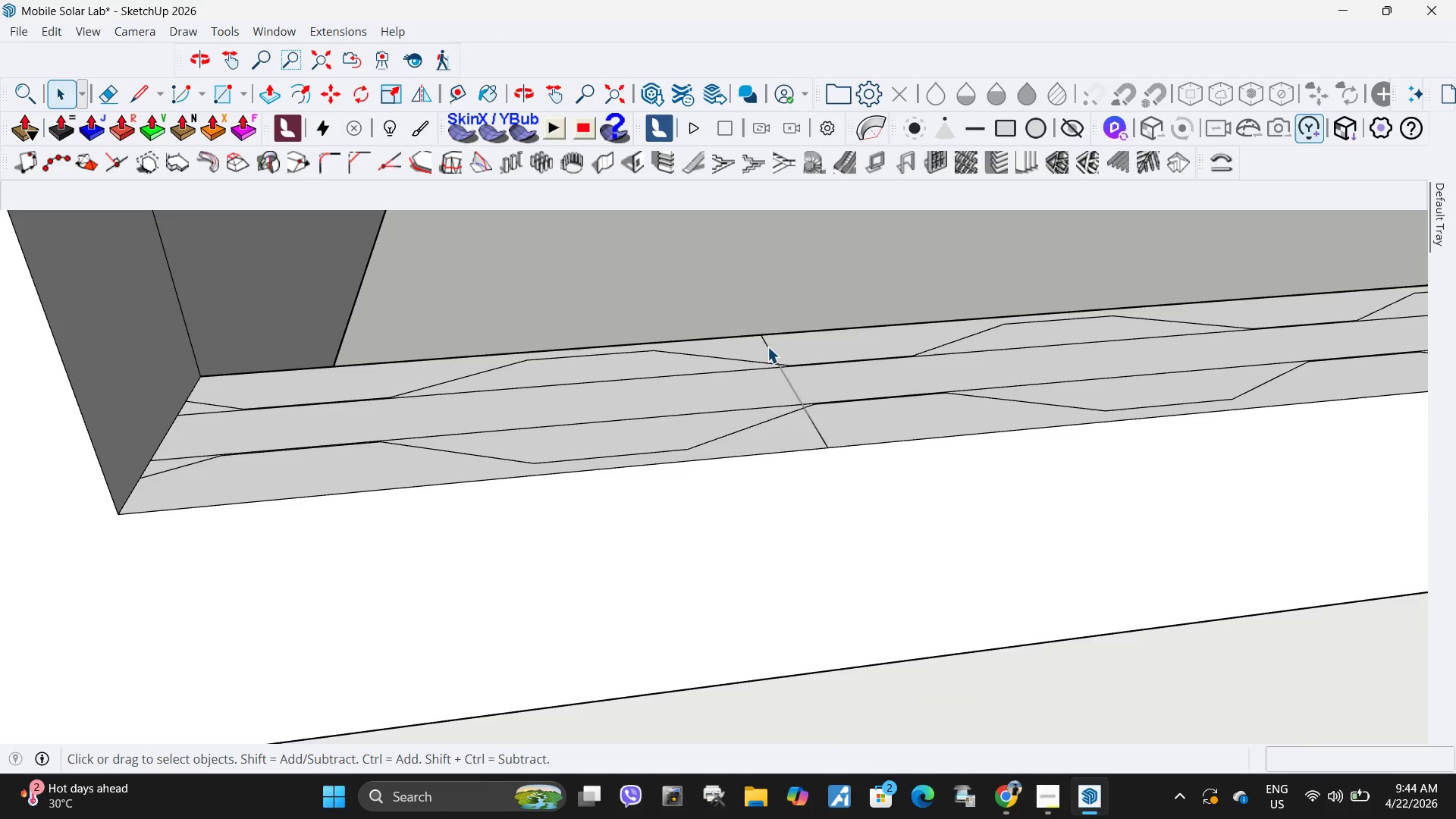 
left_click([790, 385])
 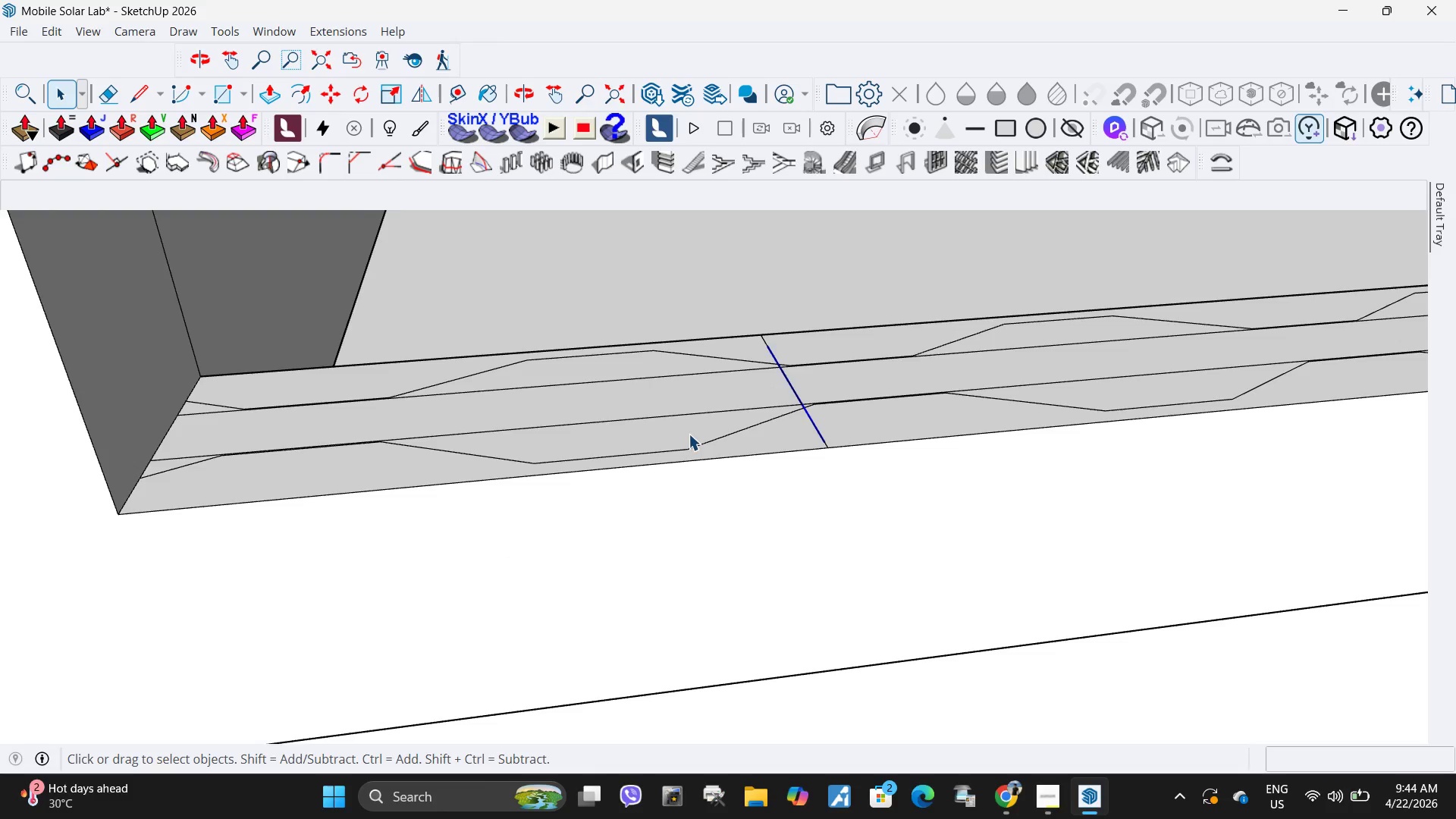 
key(Delete)
 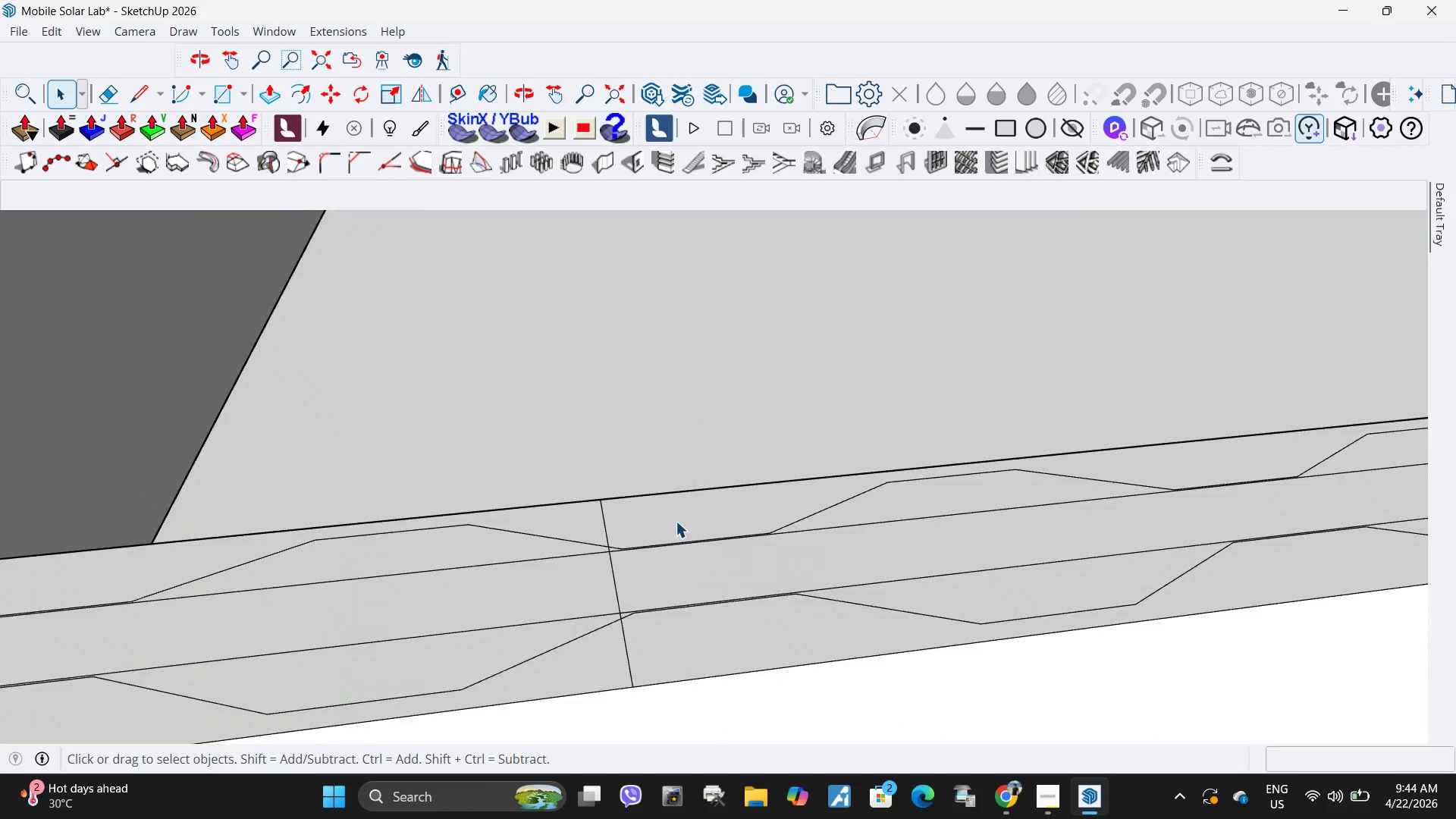 
scroll: coordinate [676, 522], scroll_direction: down, amount: 4.0
 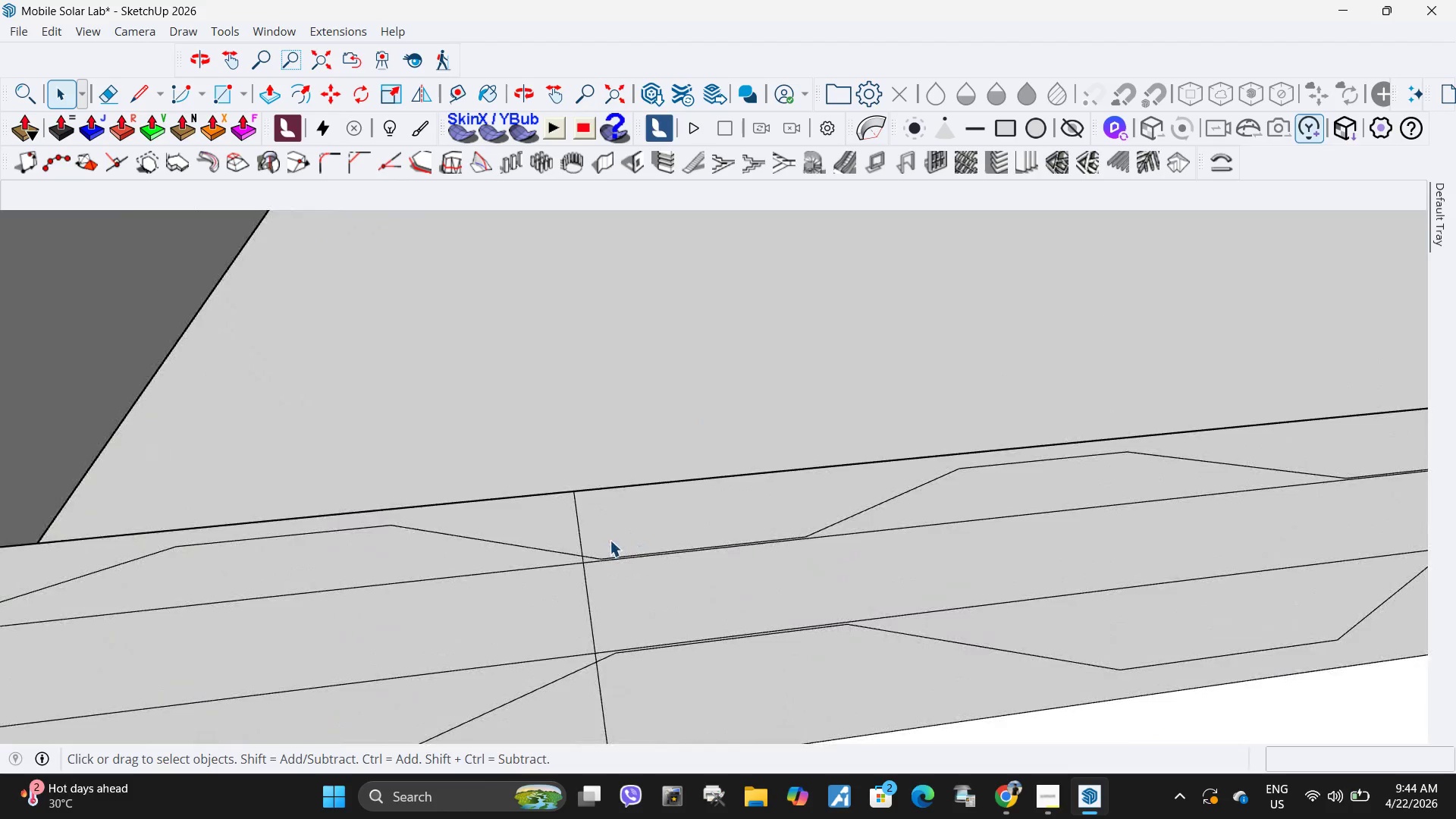 
left_click([610, 540])
 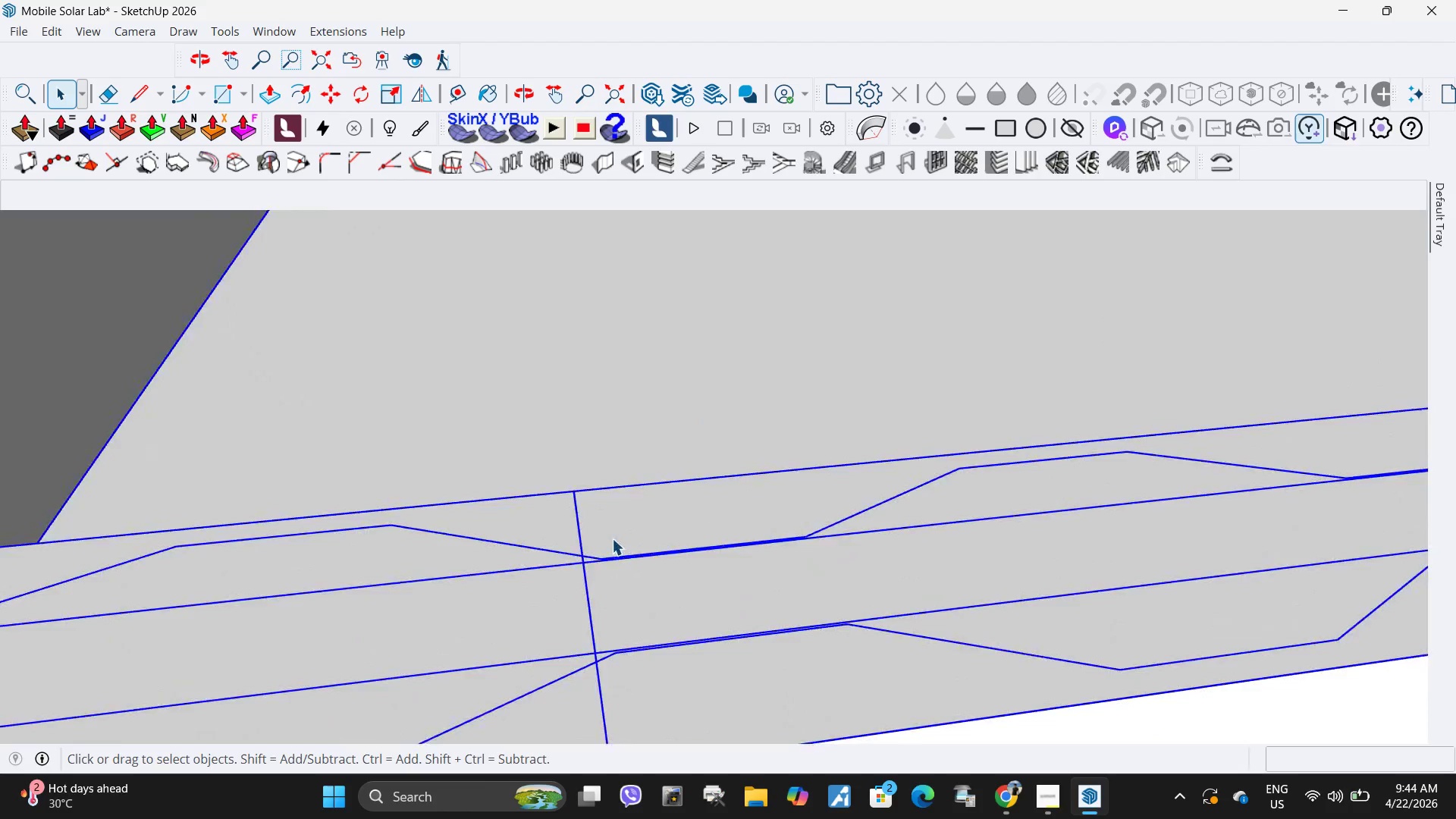 
left_click([655, 527])
 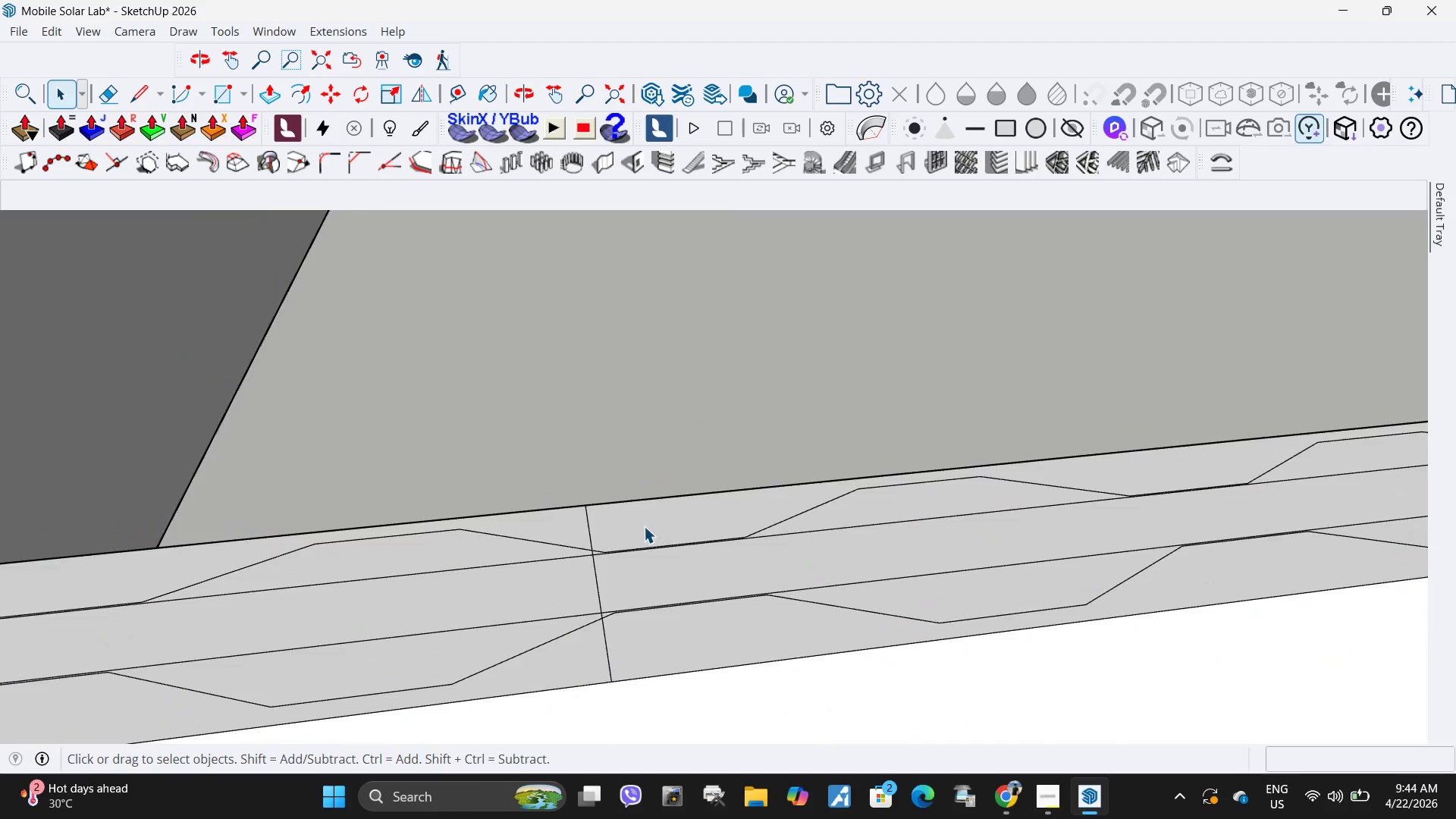 
scroll: coordinate [635, 538], scroll_direction: down, amount: 22.0
 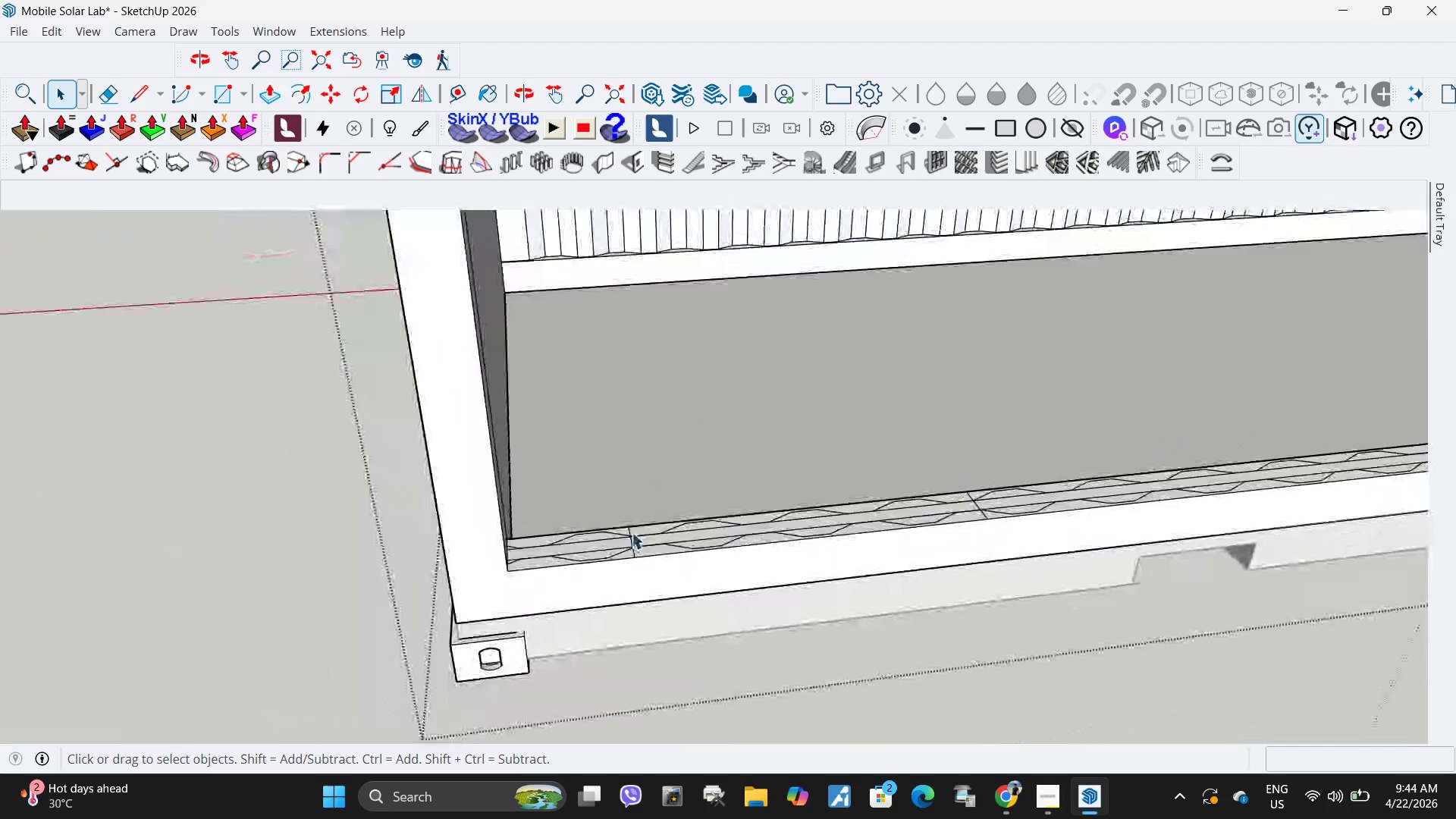 
left_click([744, 463])
 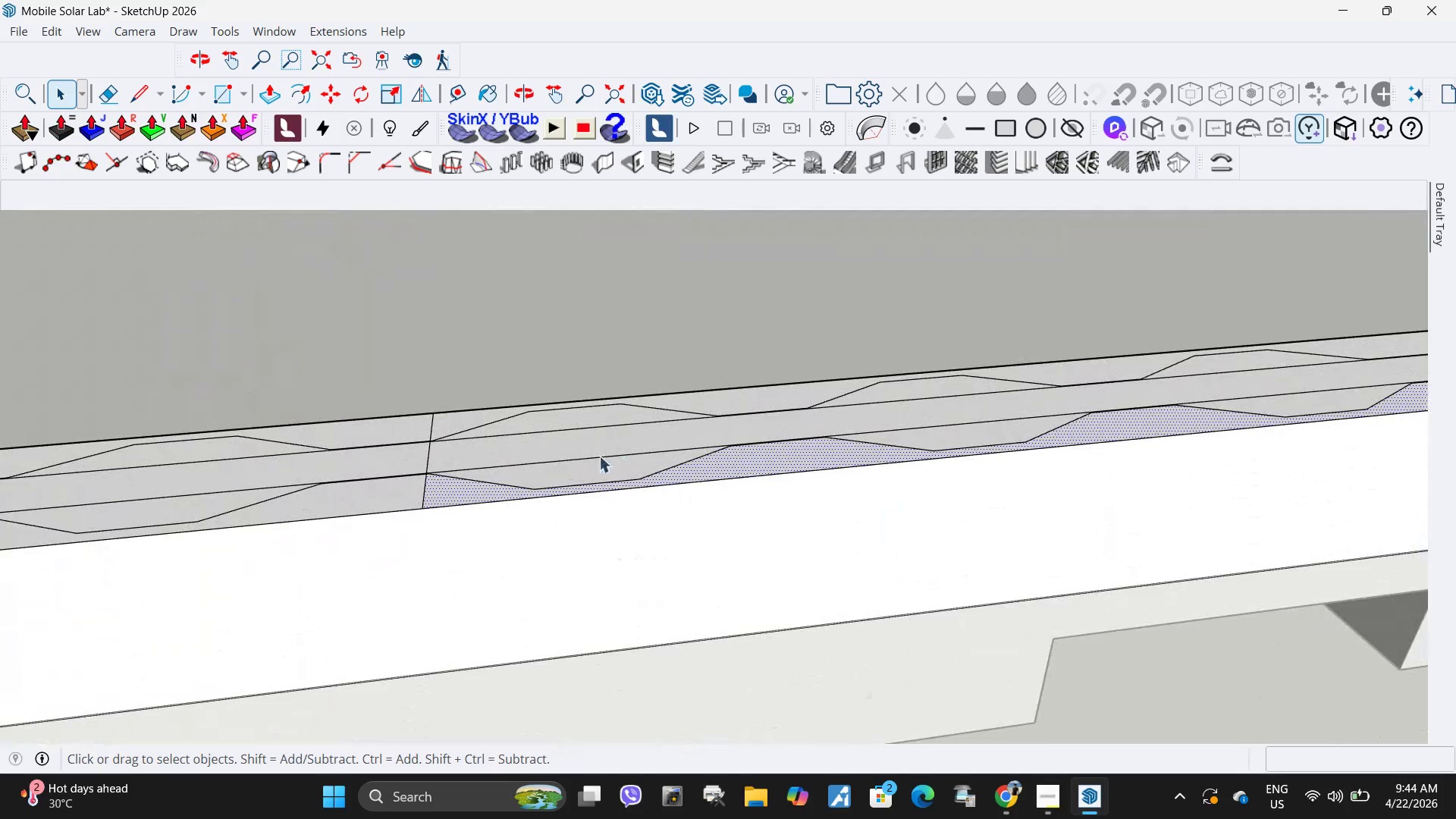 
scroll: coordinate [668, 485], scroll_direction: up, amount: 12.0
 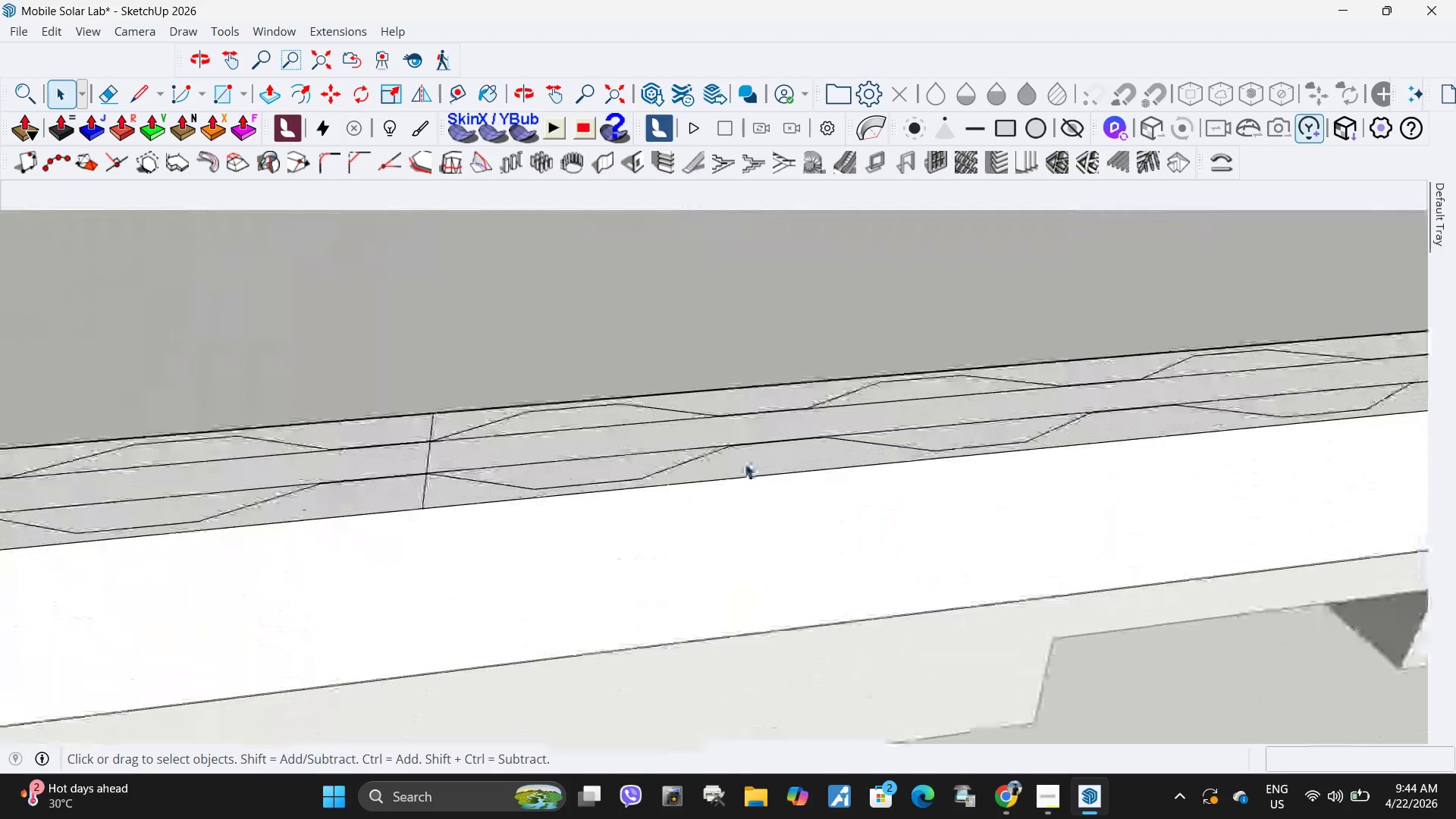 
left_click([604, 471])
 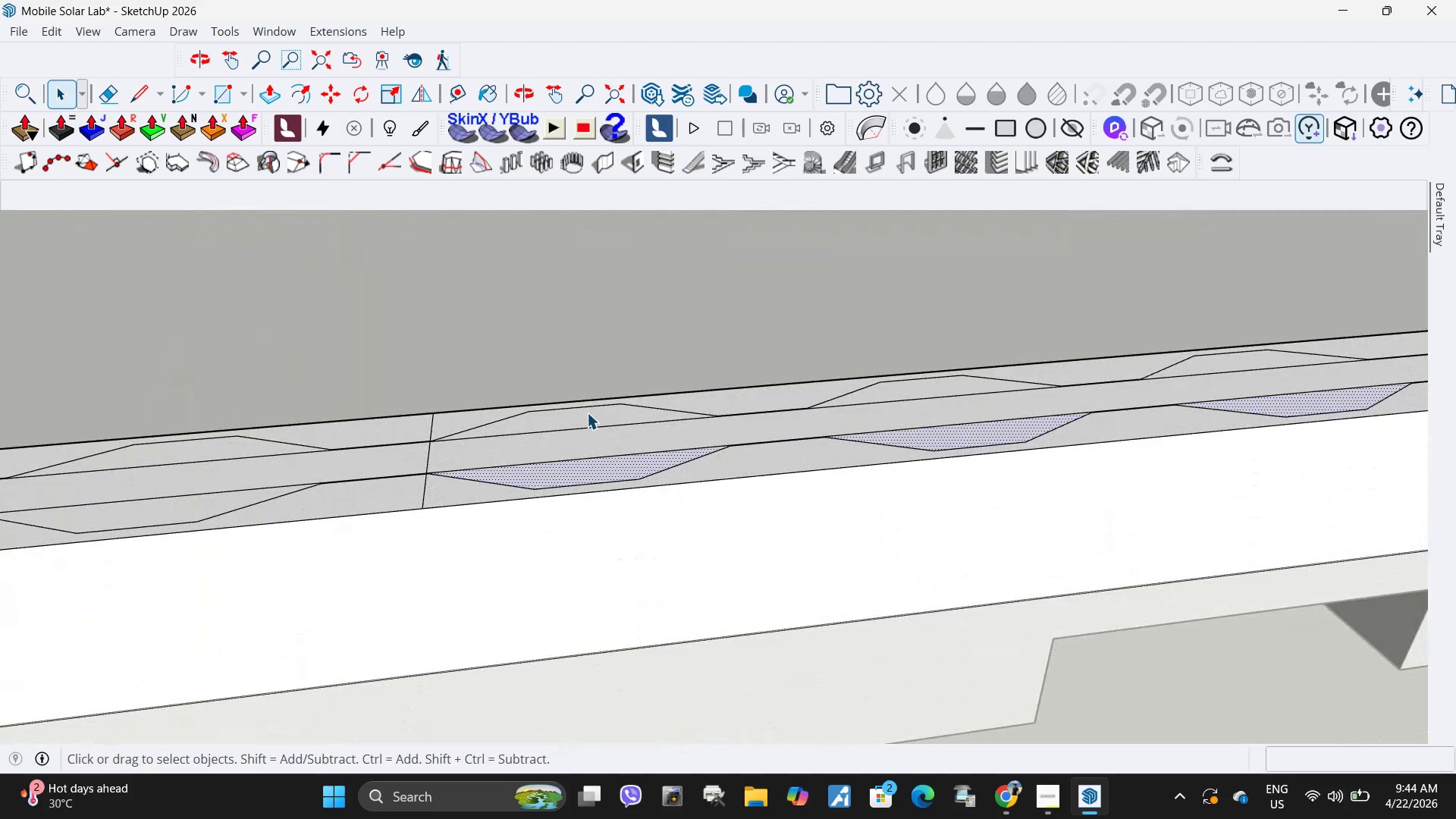 
left_click([586, 413])
 